 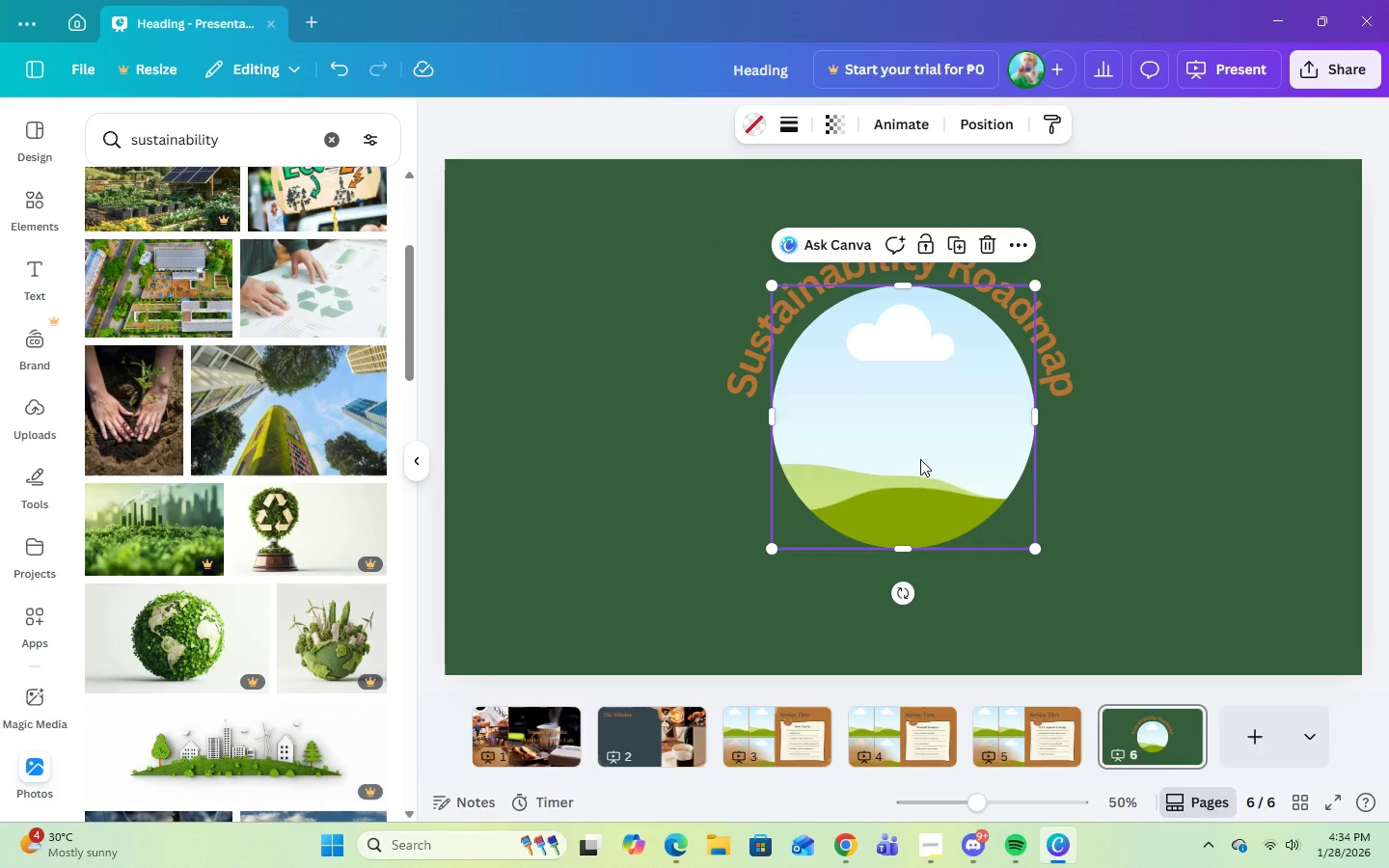 
scroll: coordinate [132, 675], scroll_direction: down, amount: 8.0
 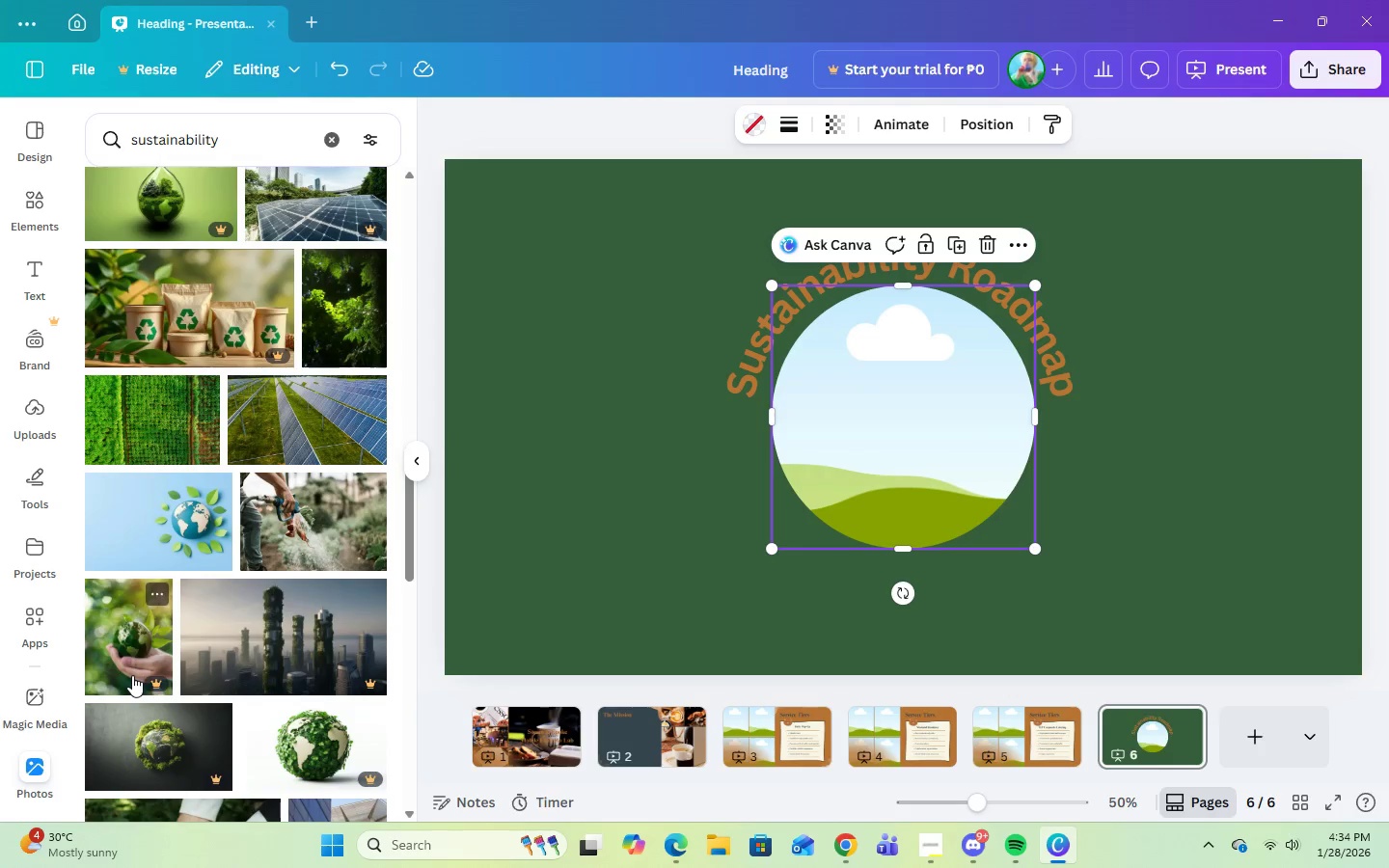 
scroll: coordinate [133, 671], scroll_direction: up, amount: 28.0
 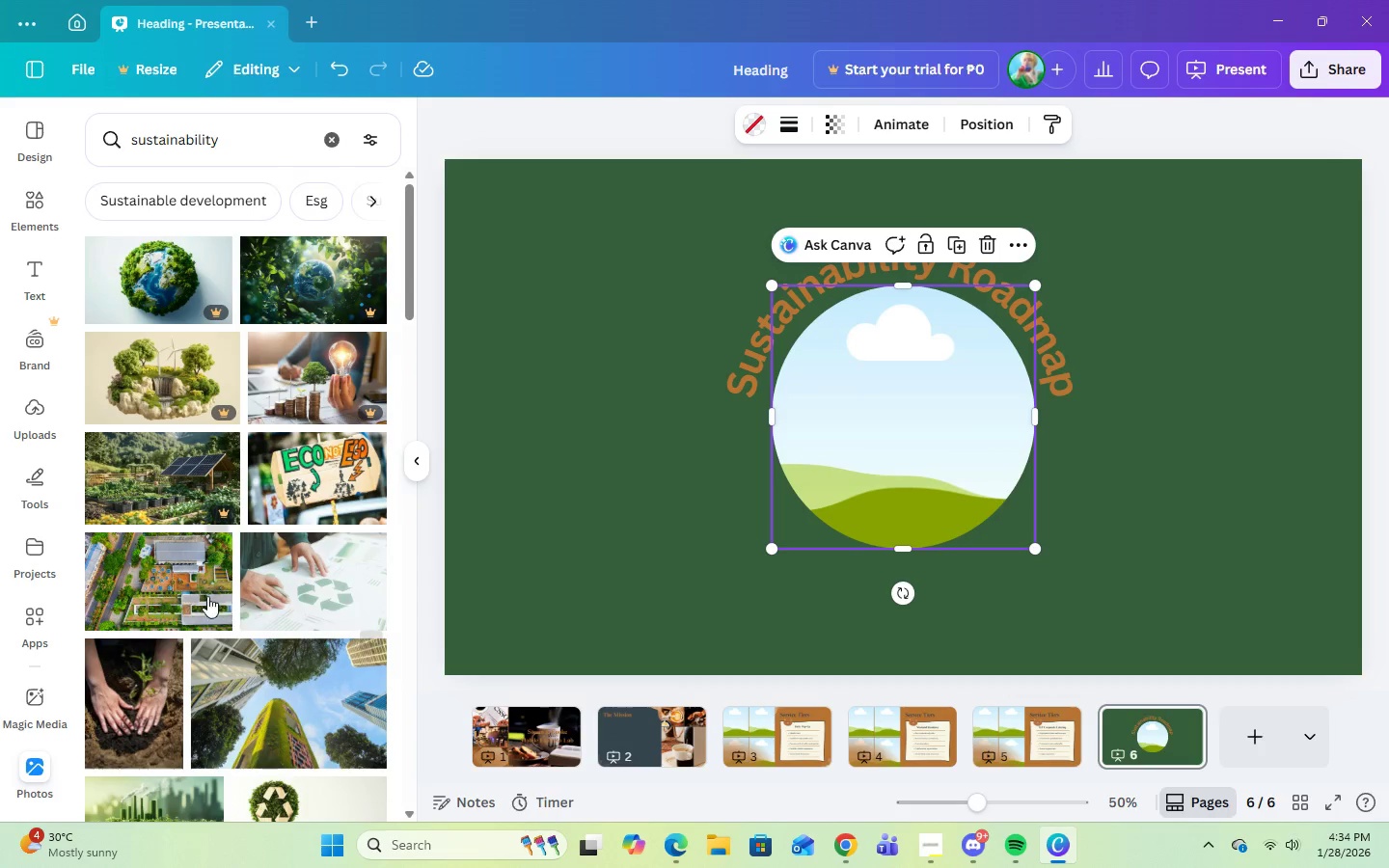 
left_click_drag(start_coordinate=[169, 588], to_coordinate=[915, 404])
 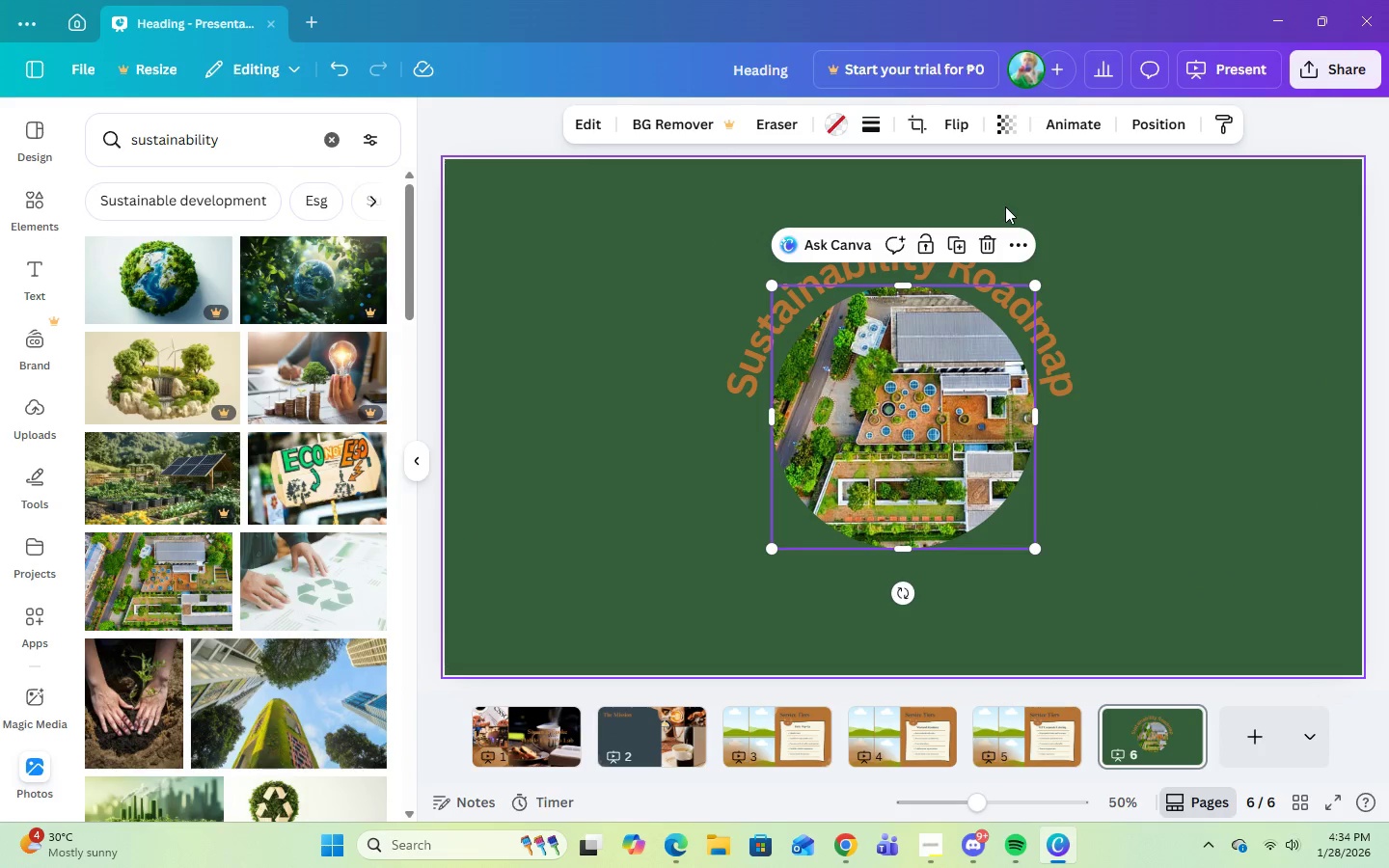 
left_click([990, 238])
 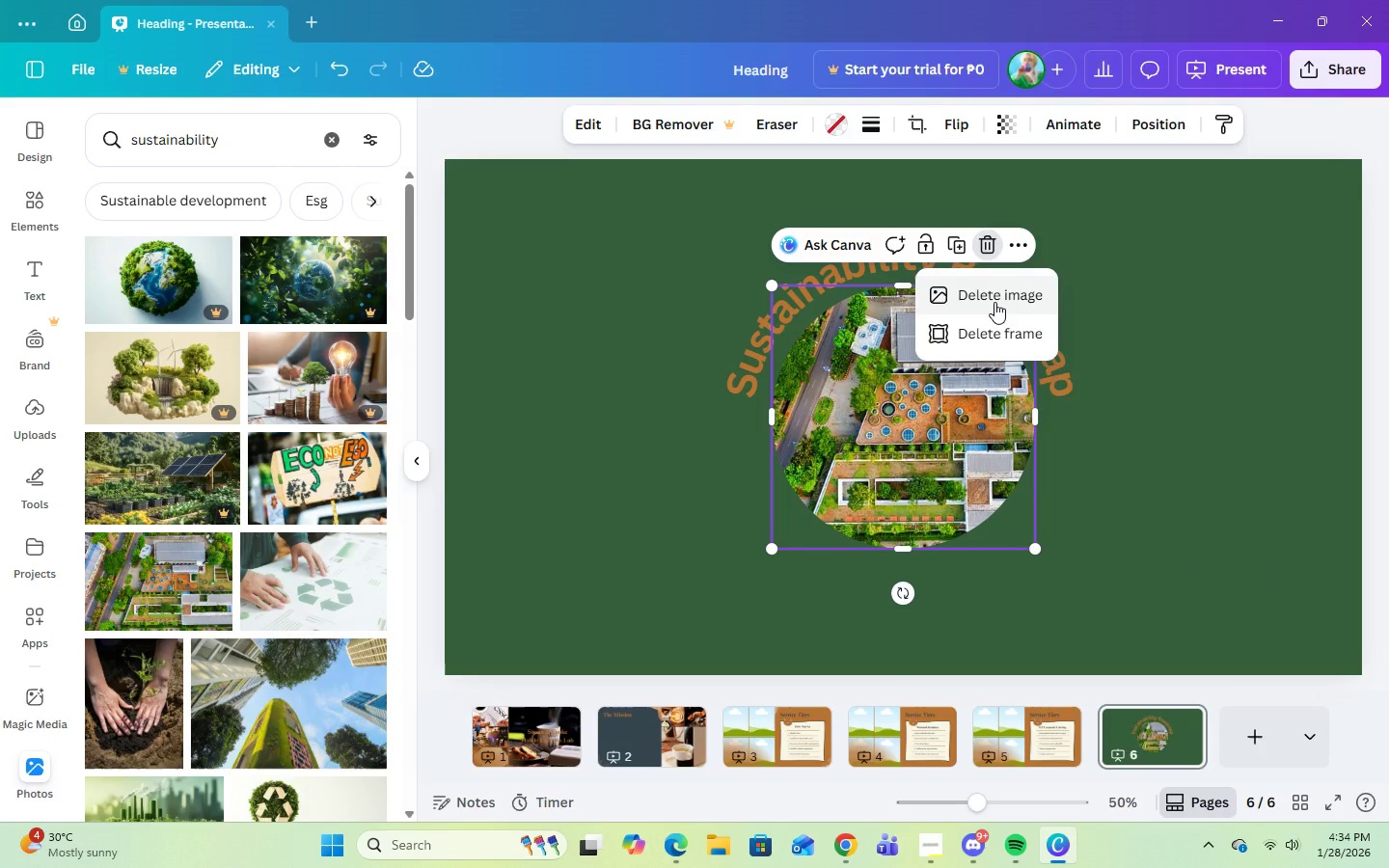 
left_click([994, 302])
 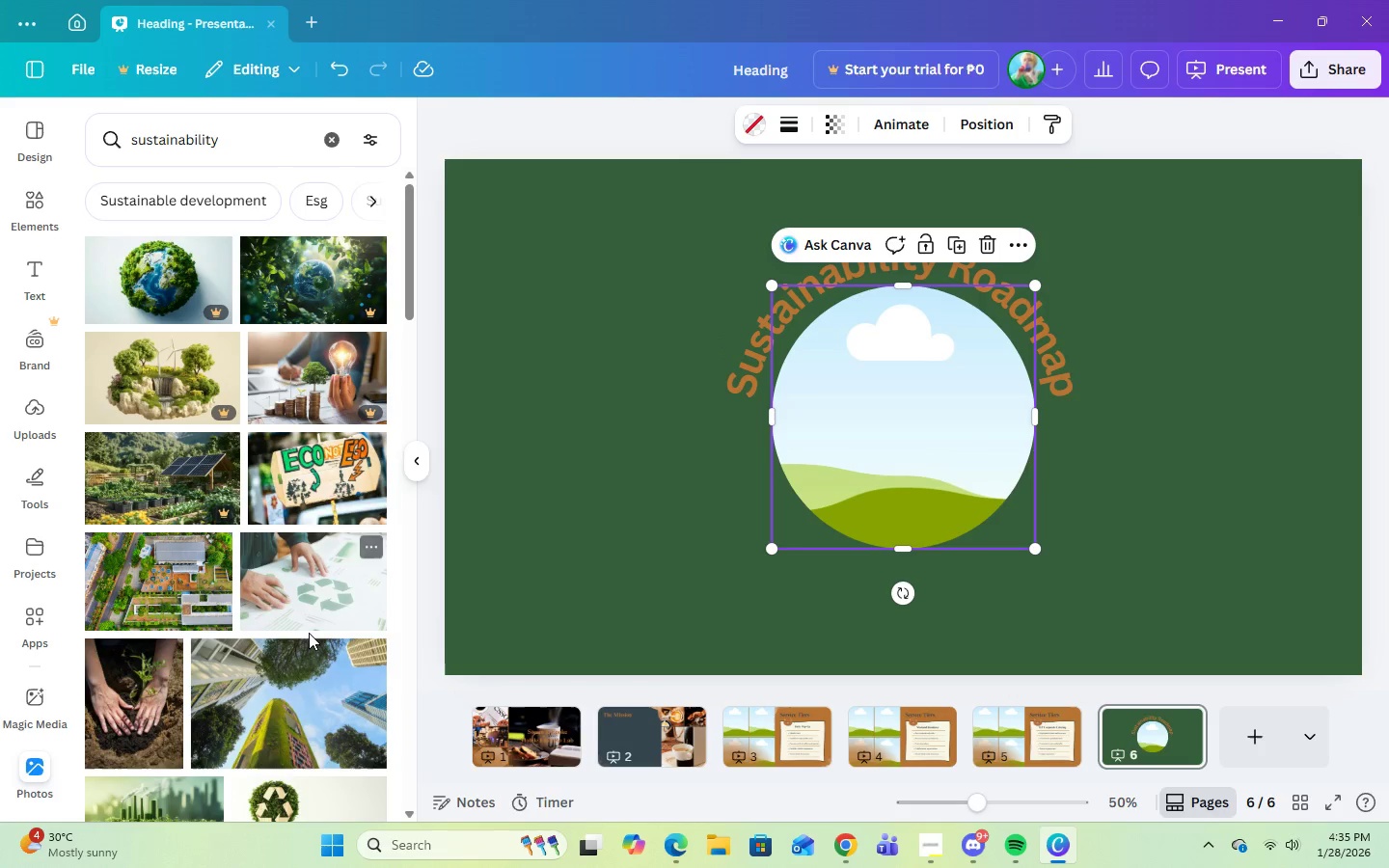 
left_click_drag(start_coordinate=[309, 607], to_coordinate=[847, 410])
 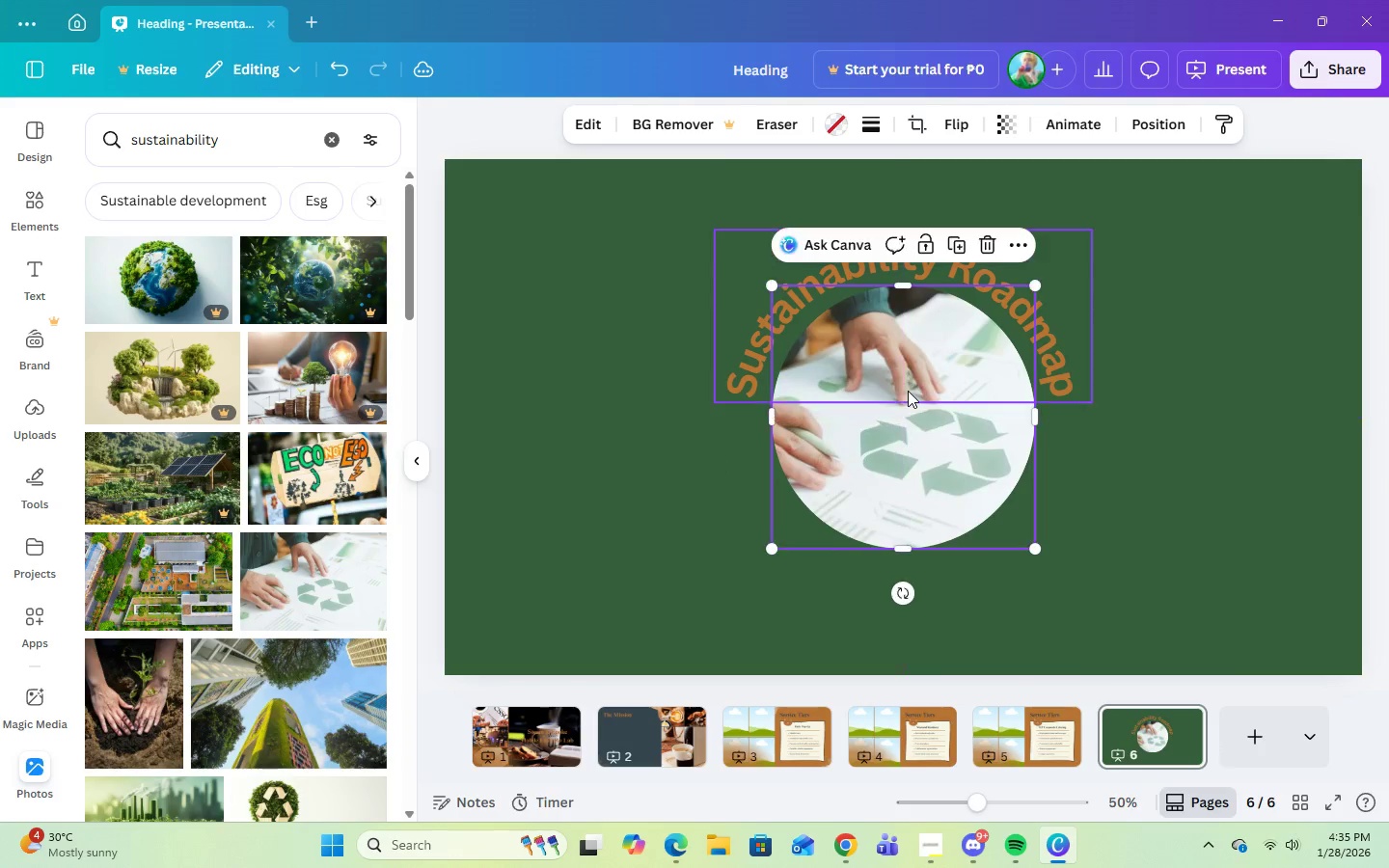 
scroll: coordinate [206, 552], scroll_direction: up, amount: 3.0
 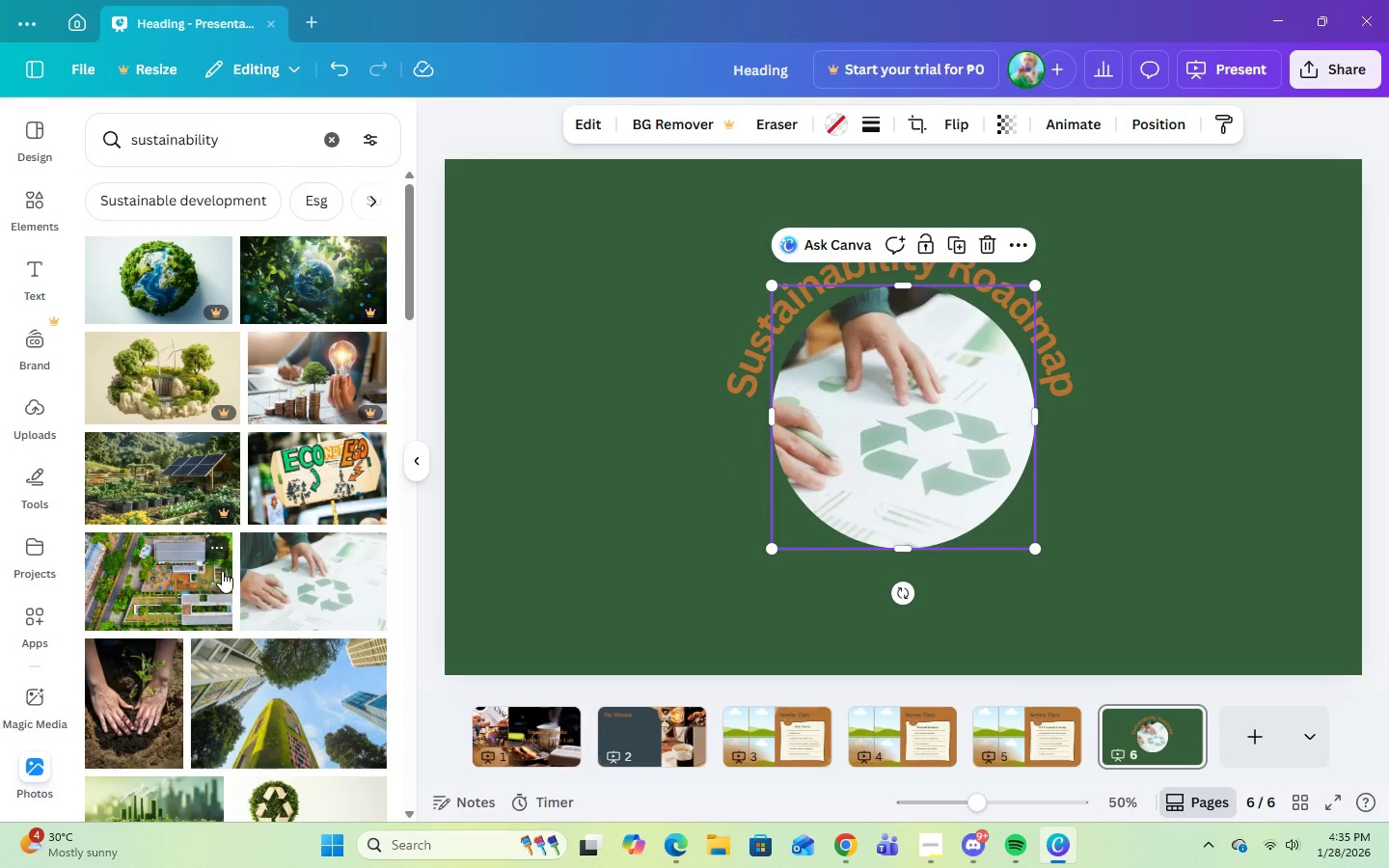 
scroll: coordinate [232, 594], scroll_direction: down, amount: 24.0
 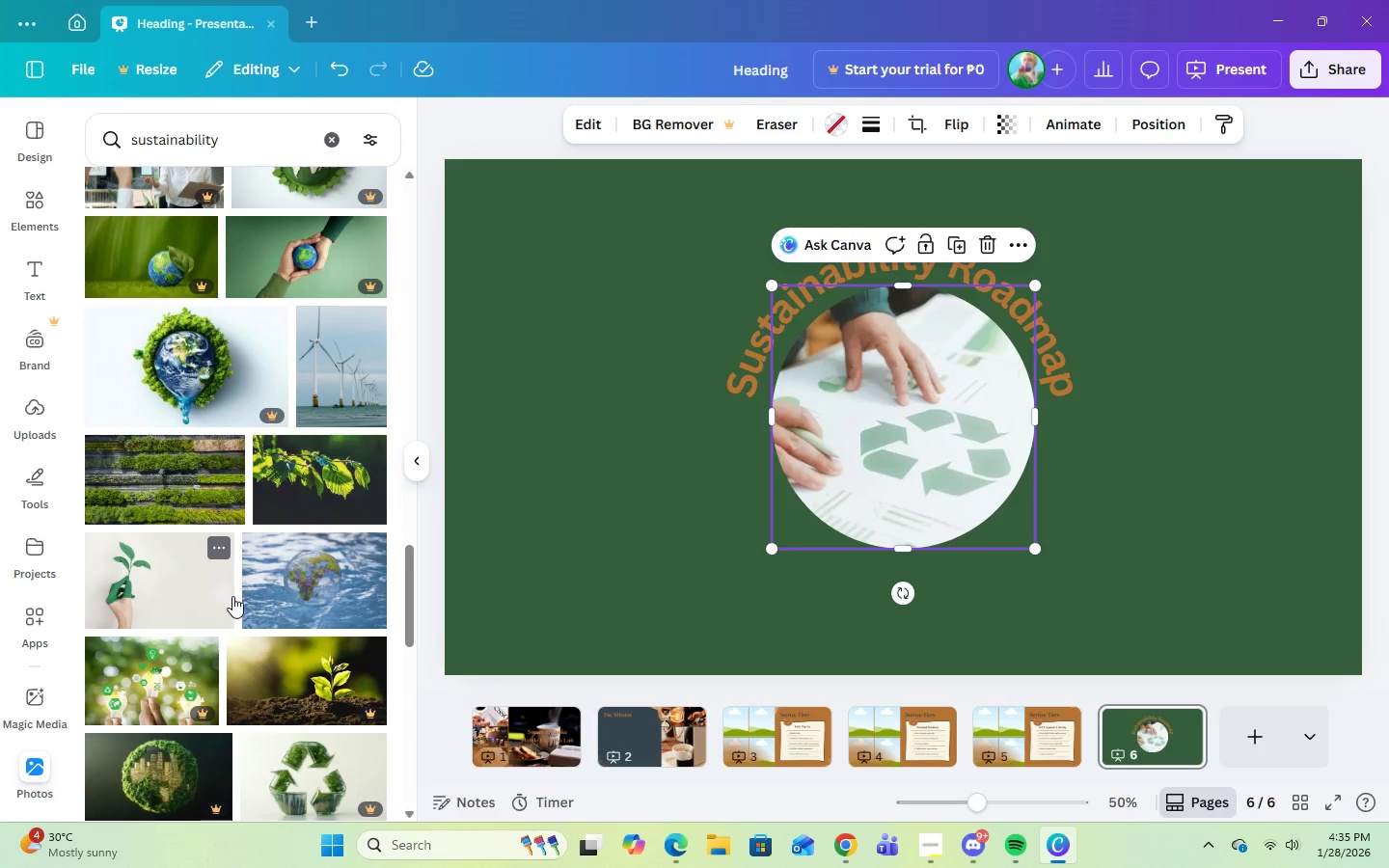 
scroll: coordinate [337, 560], scroll_direction: down, amount: 4.0
 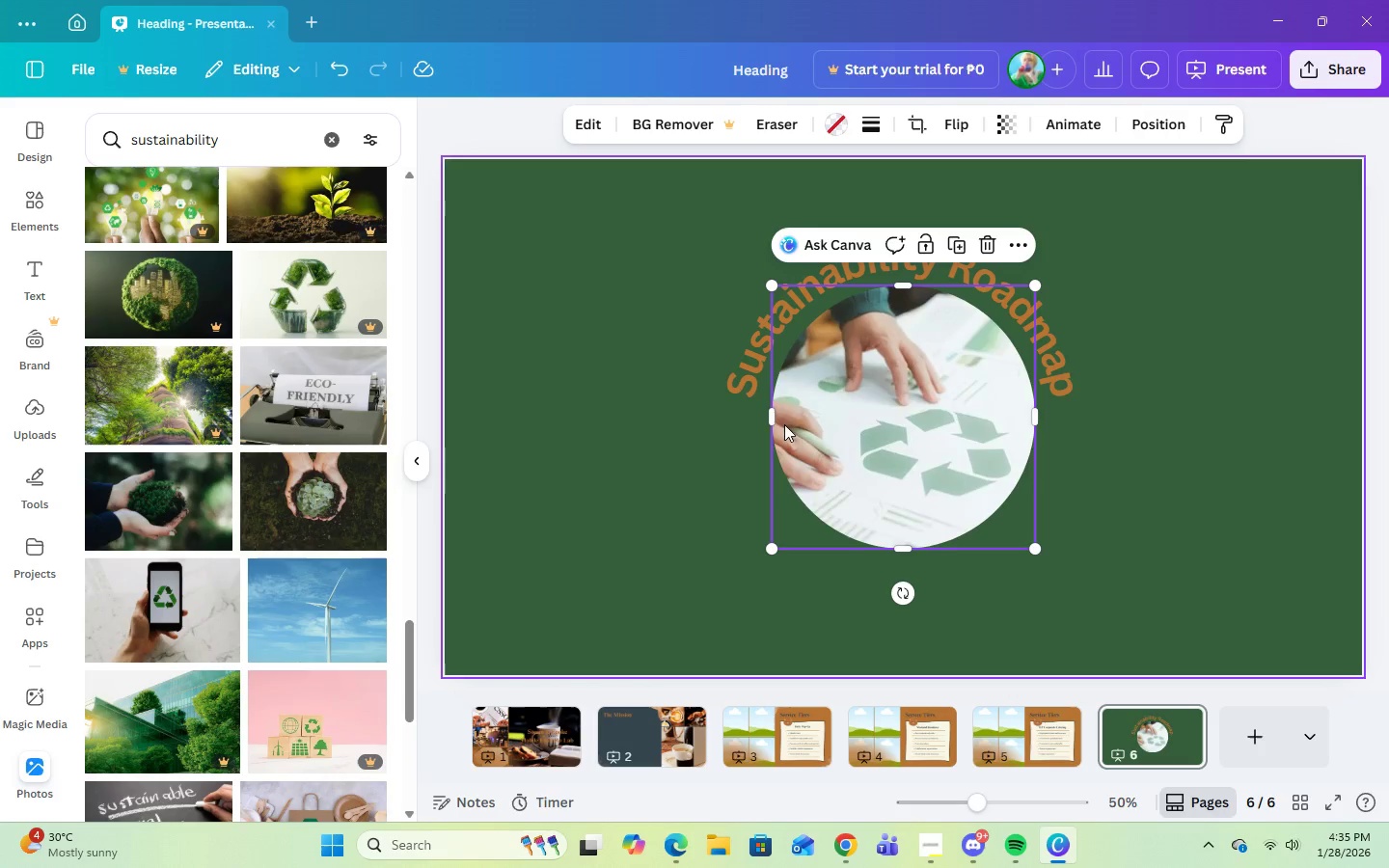 
left_click([982, 237])
 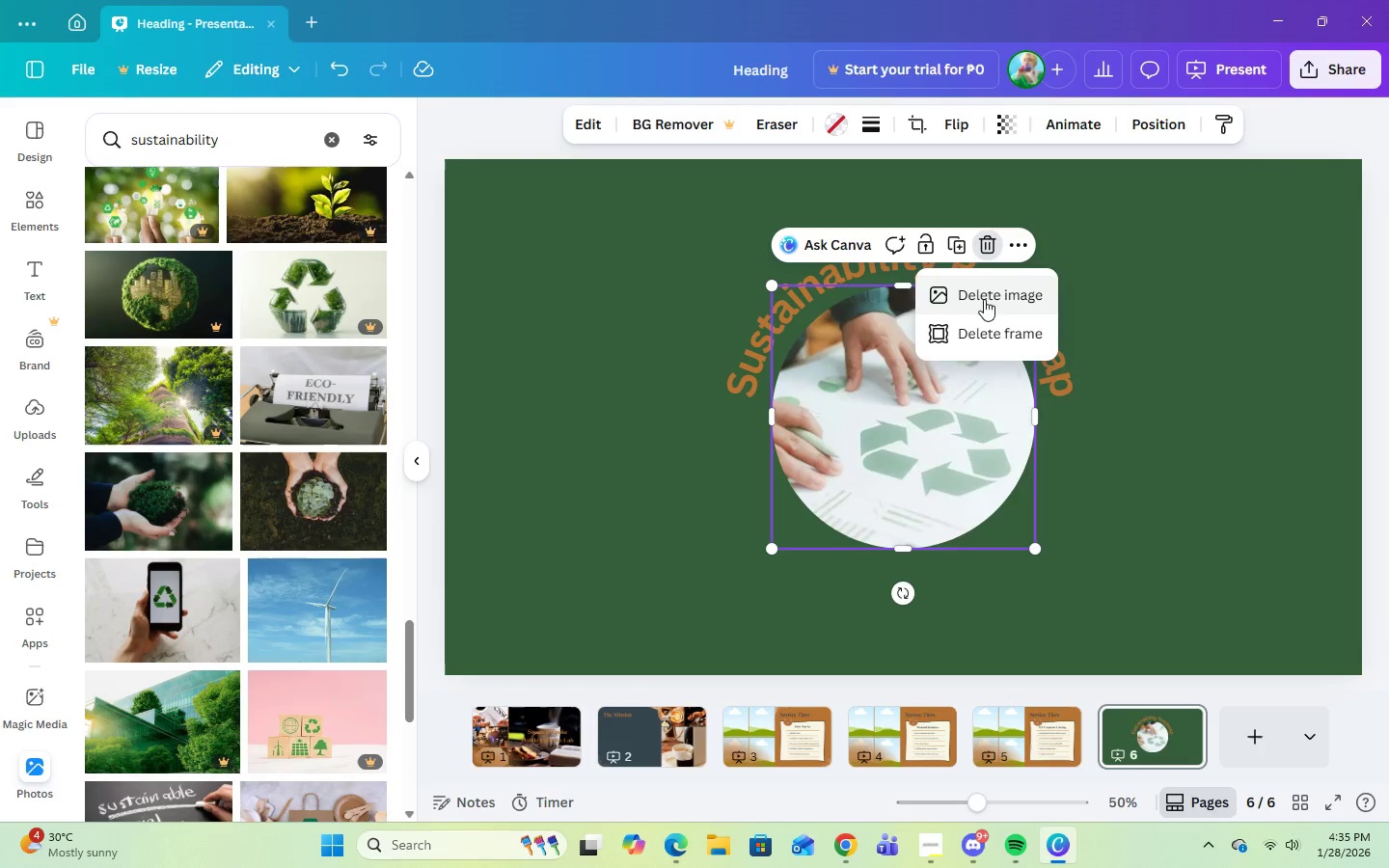 
left_click([984, 300])
 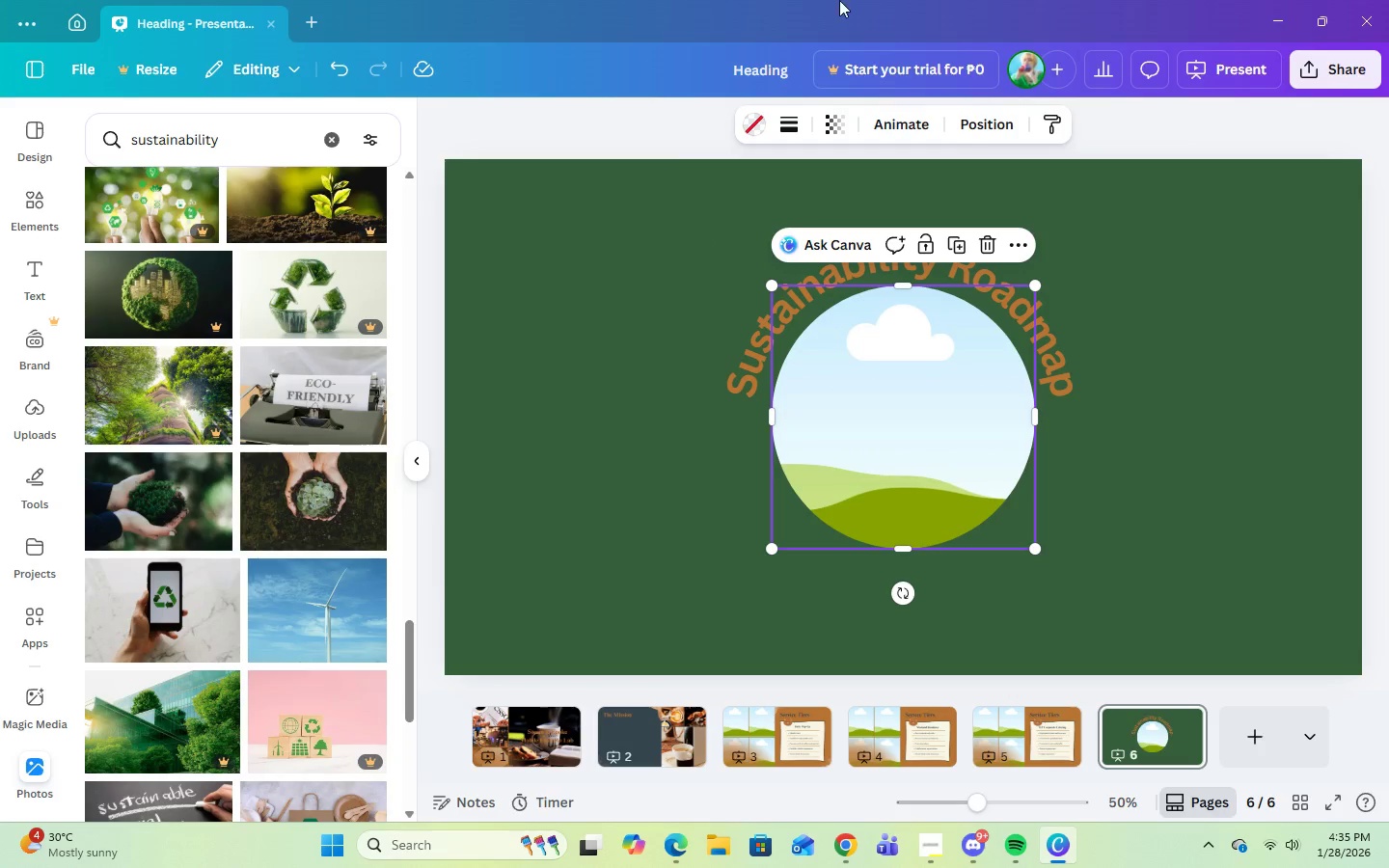 
scroll: coordinate [233, 710], scroll_direction: down, amount: 16.0
 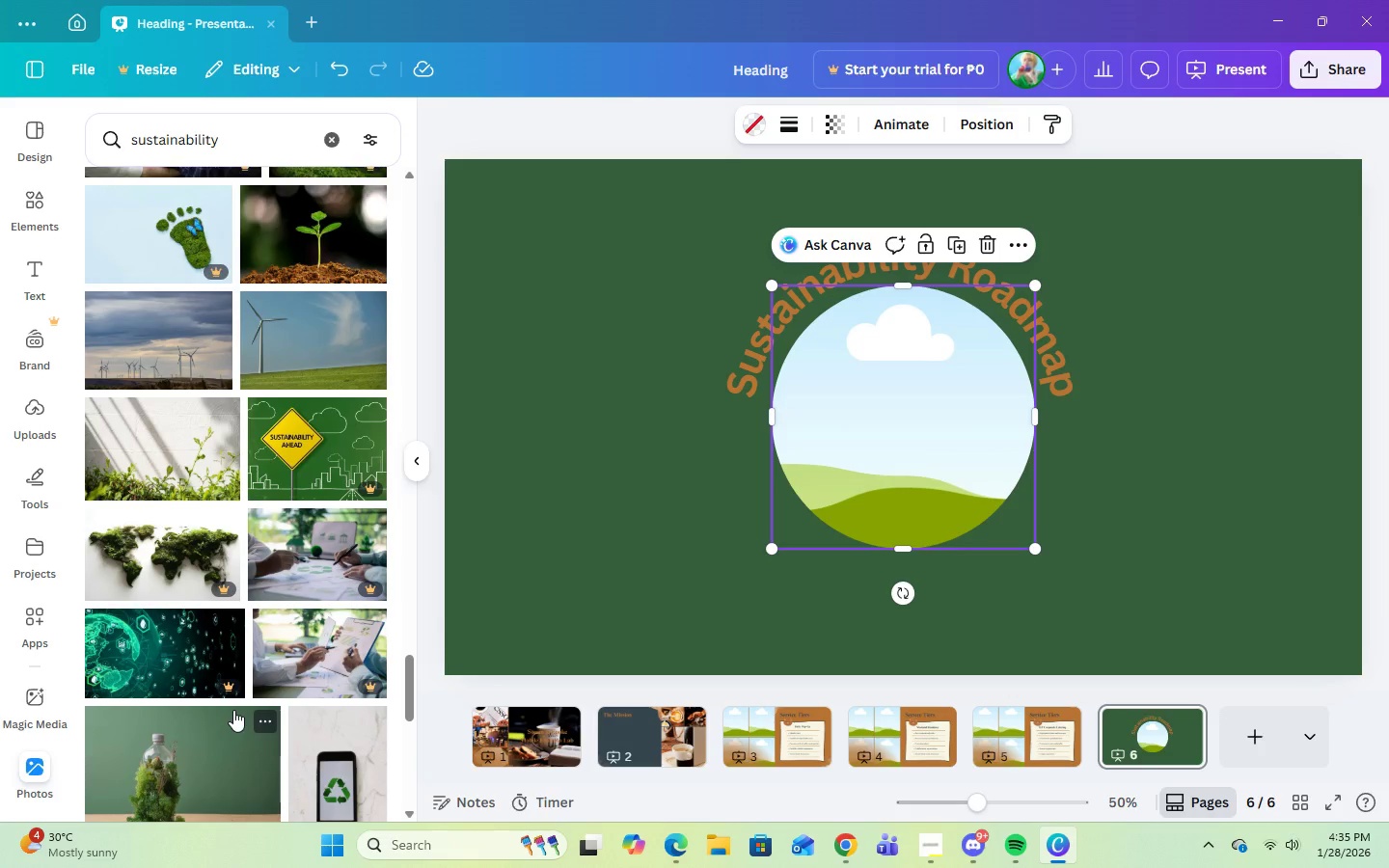 
scroll: coordinate [344, 740], scroll_direction: down, amount: 6.0
 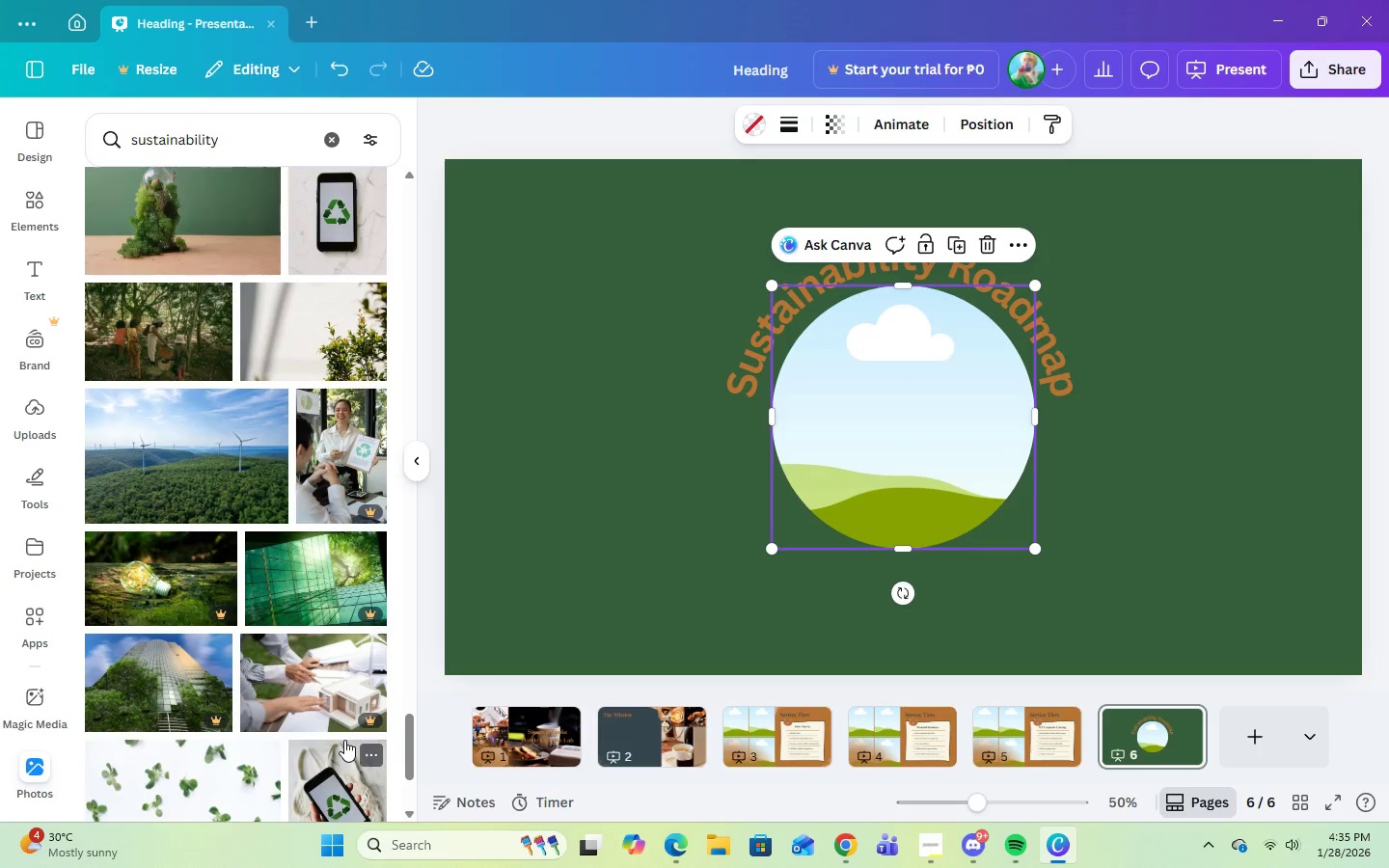 
scroll: coordinate [332, 588], scroll_direction: up, amount: 21.0
 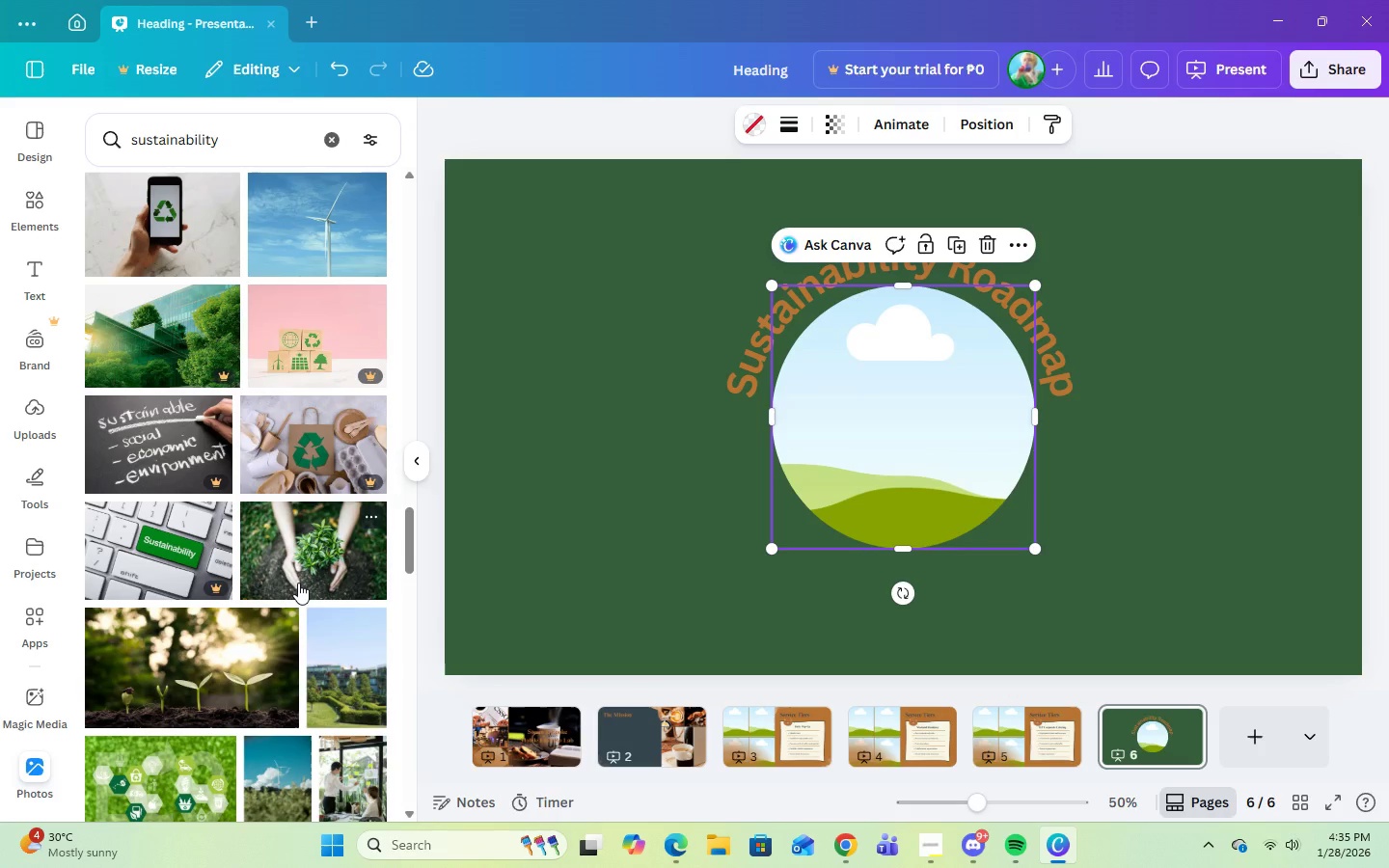 
scroll: coordinate [298, 583], scroll_direction: down, amount: 3.0
 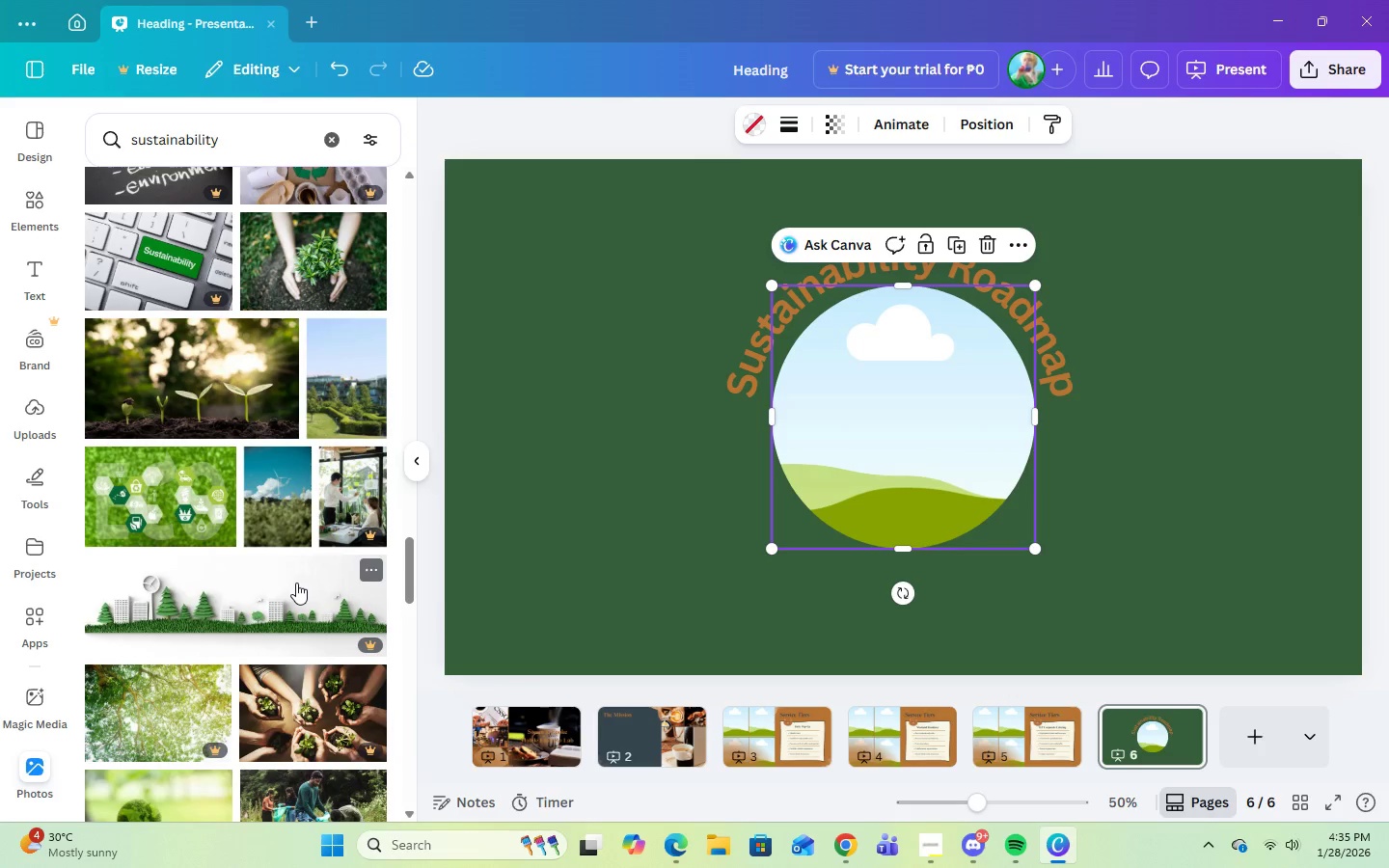 
scroll: coordinate [320, 404], scroll_direction: up, amount: 7.0
 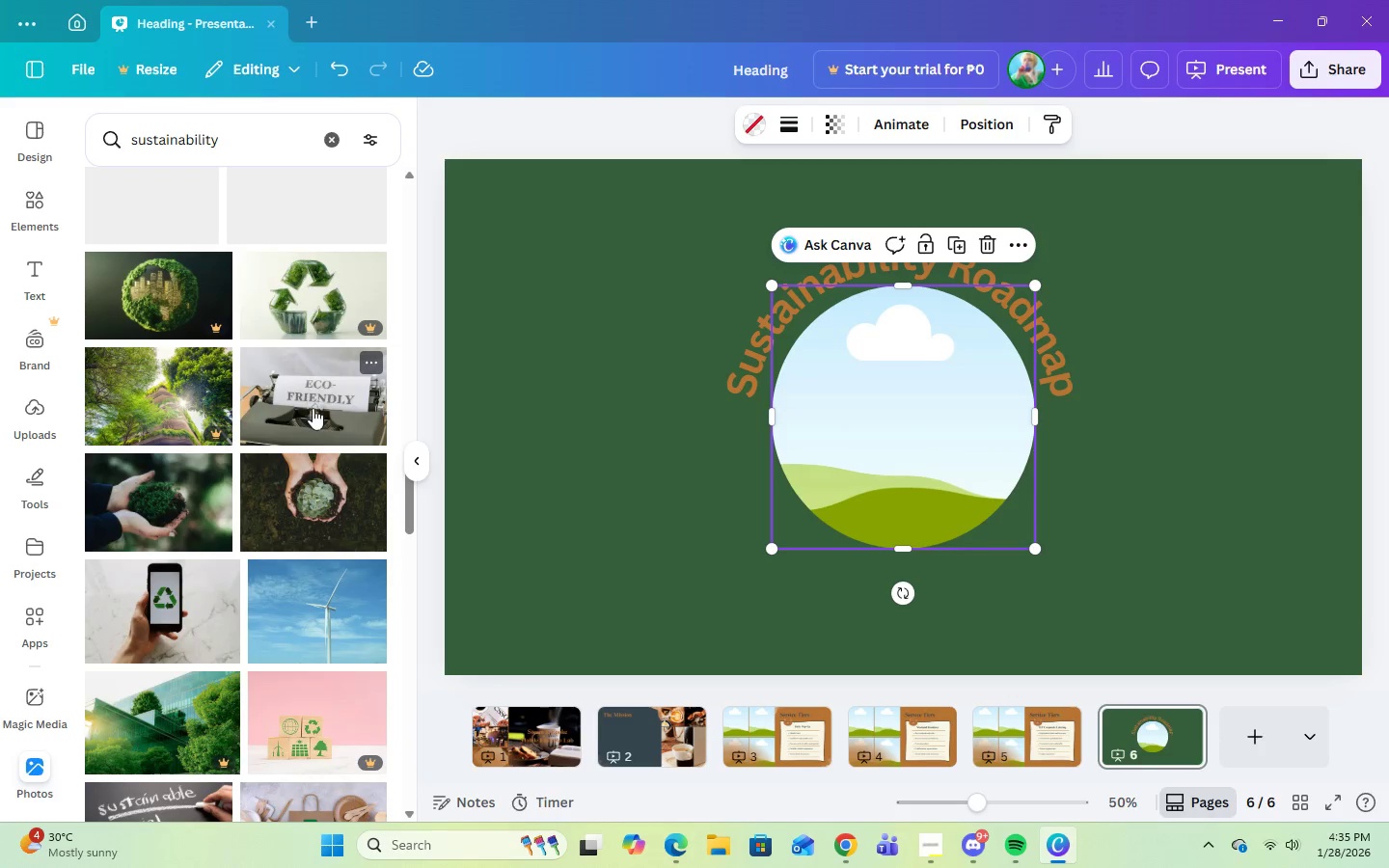 
left_click_drag(start_coordinate=[312, 411], to_coordinate=[865, 386])
 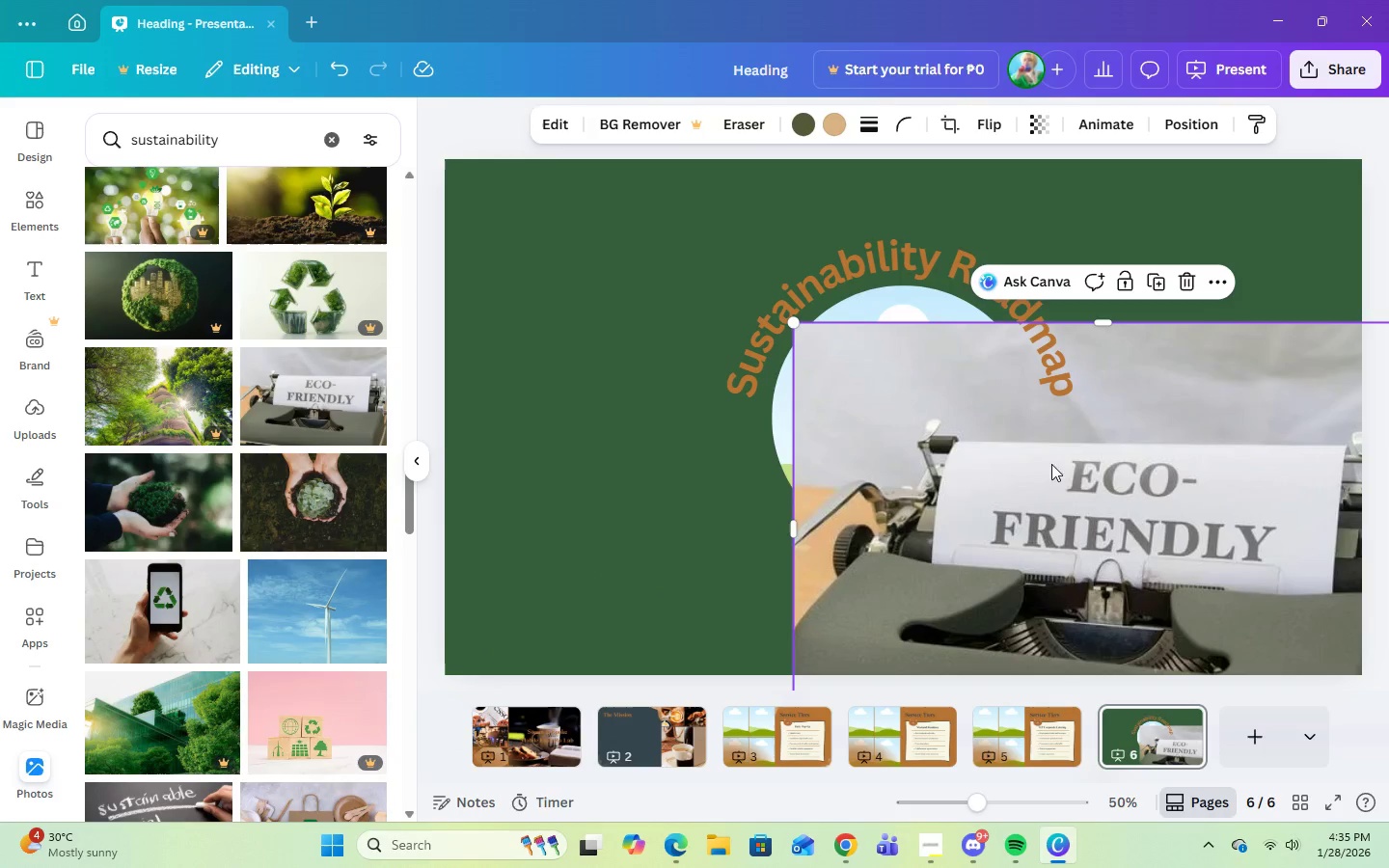 
left_click_drag(start_coordinate=[935, 464], to_coordinate=[896, 410])
 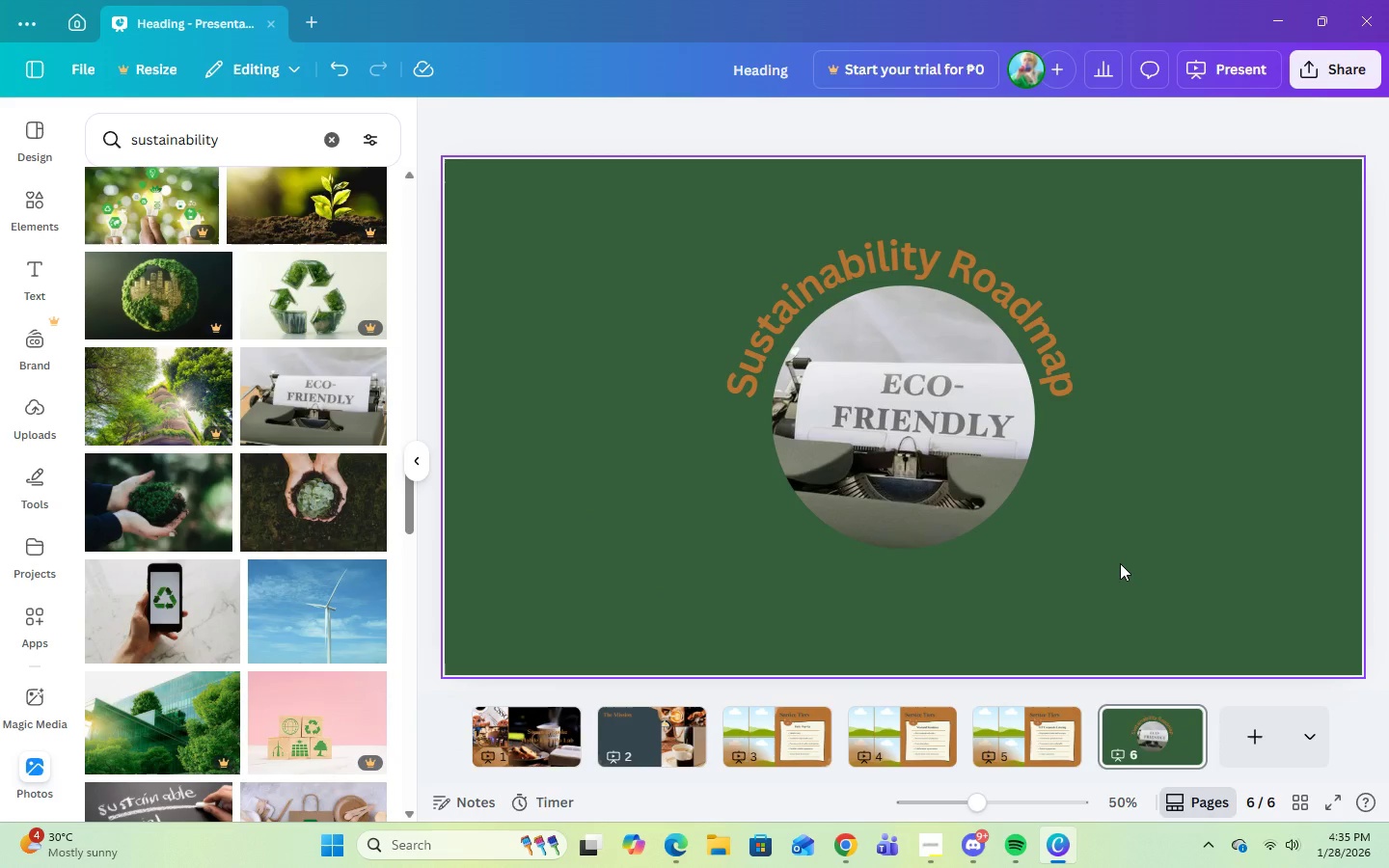 
wait(6.39)
 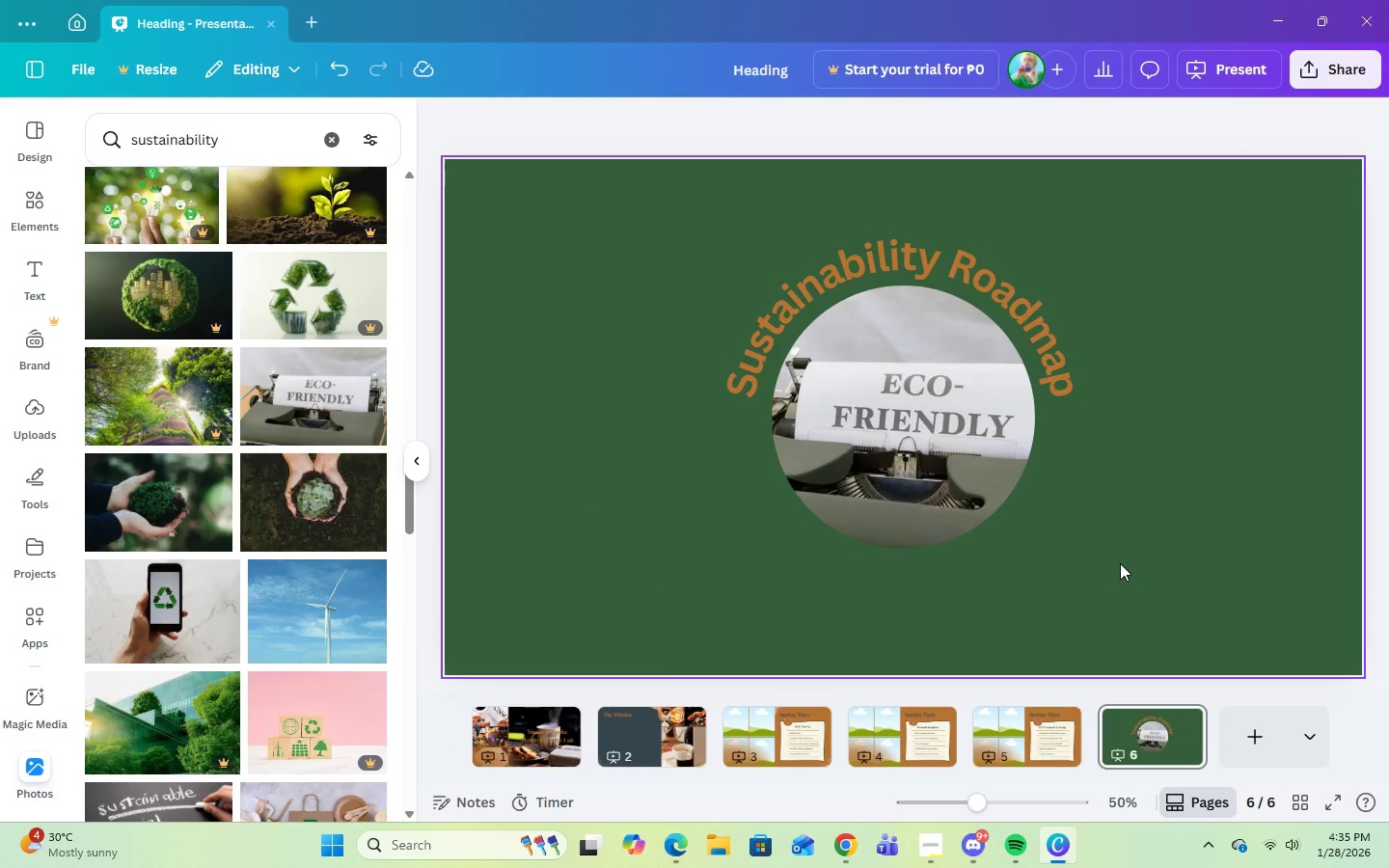 
left_click([947, 430])
 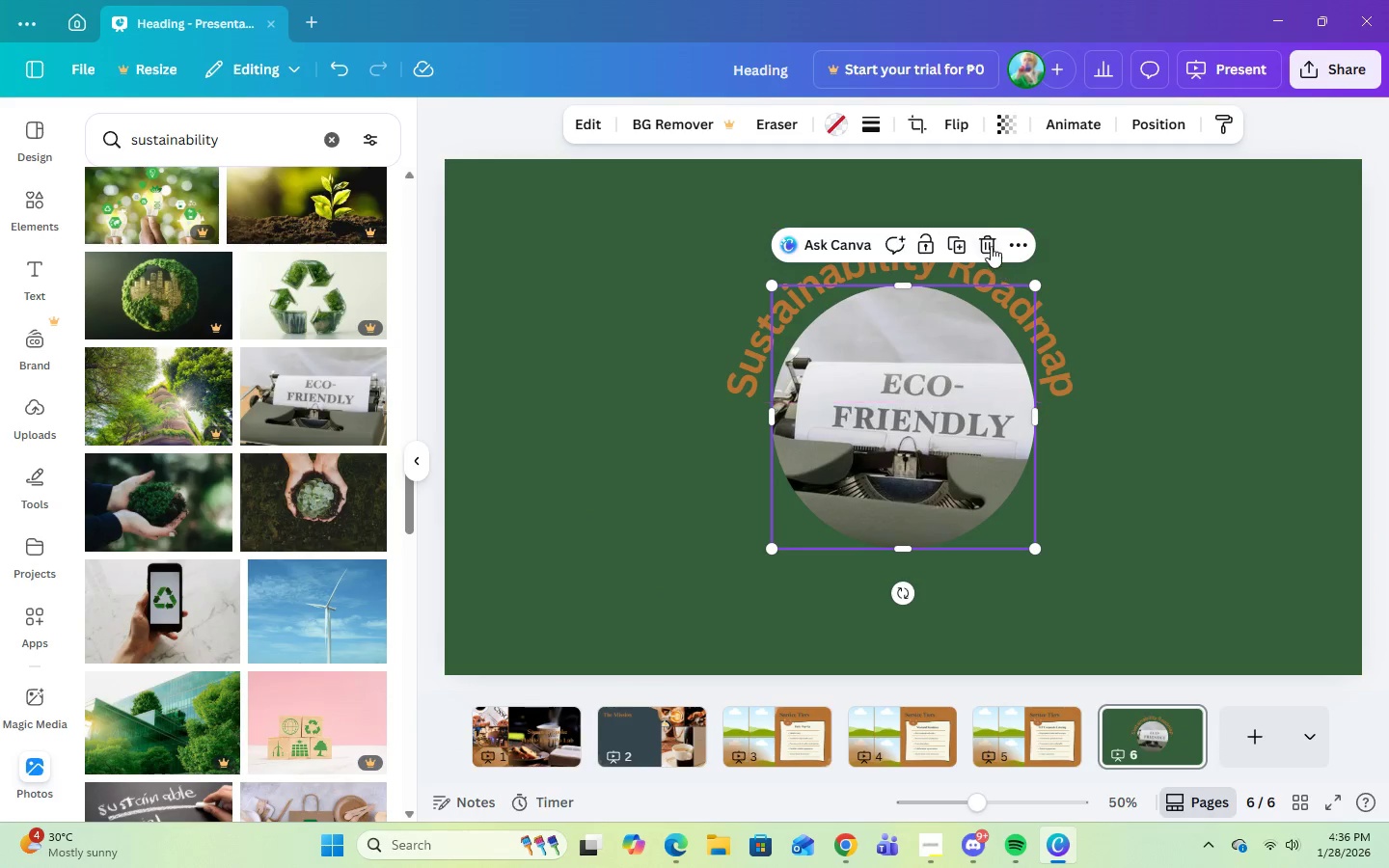 
left_click([986, 241])
 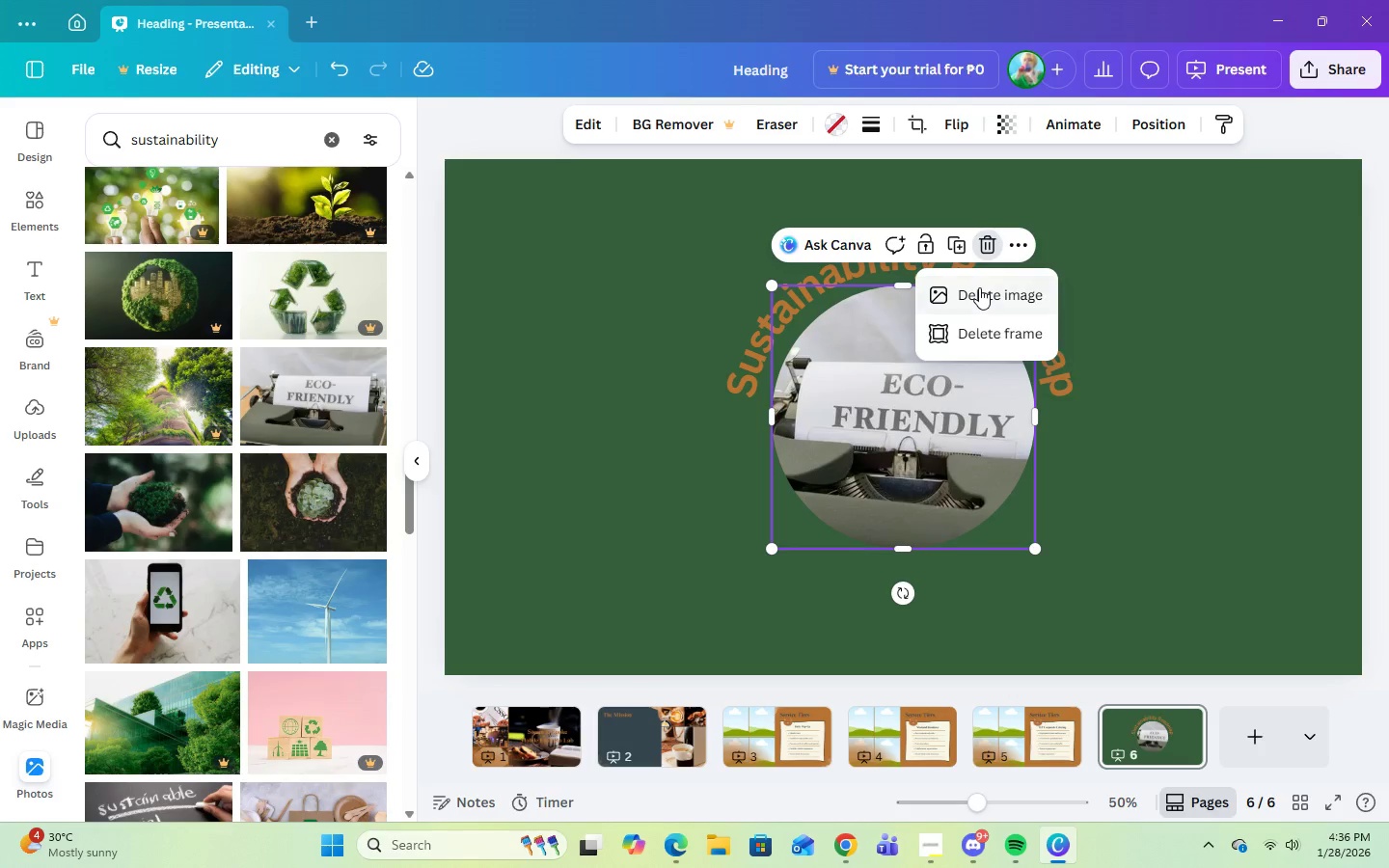 
left_click([979, 287])
 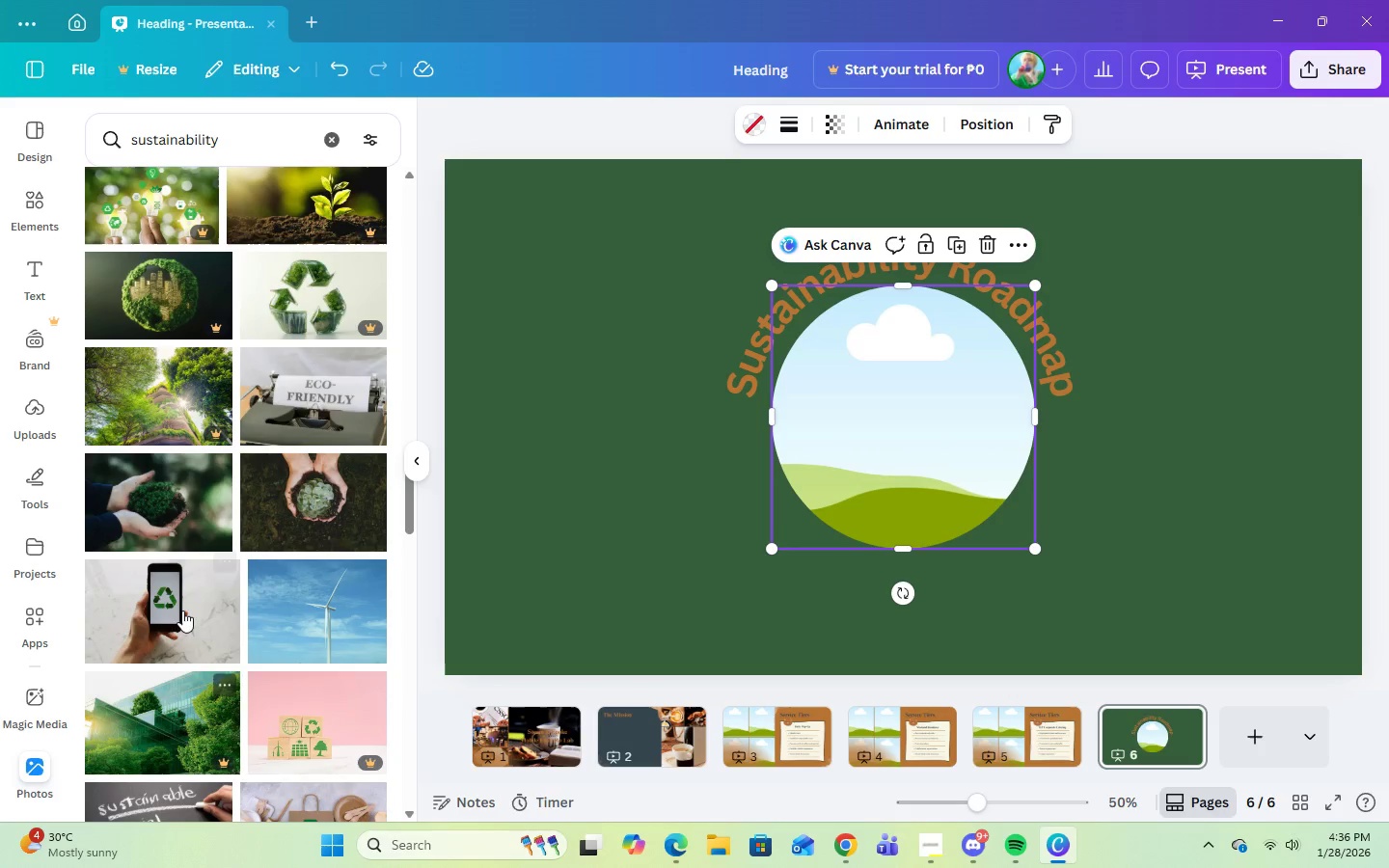 
left_click([191, 596])
 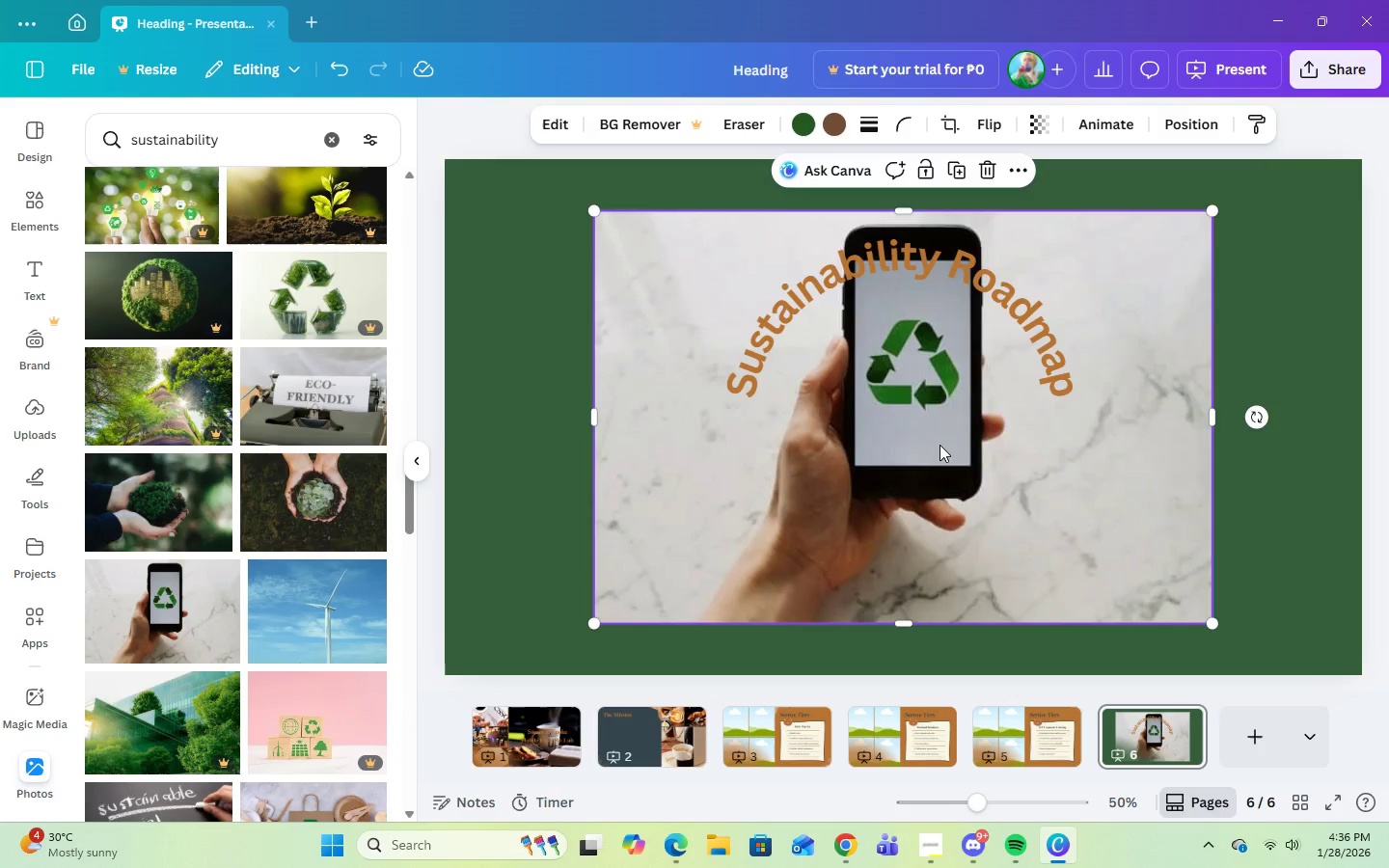 
left_click_drag(start_coordinate=[940, 446], to_coordinate=[892, 457])
 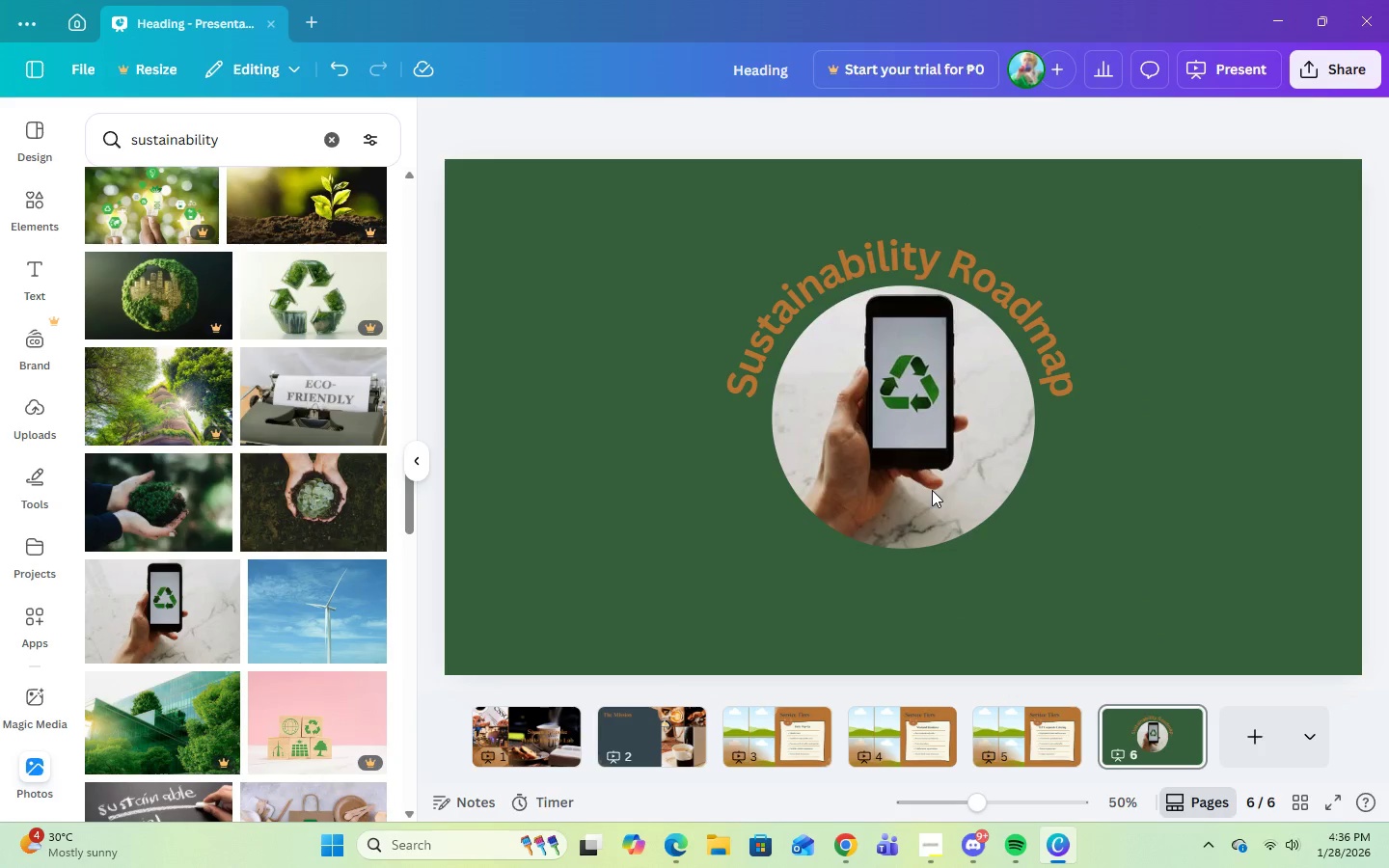 
left_click([926, 459])
 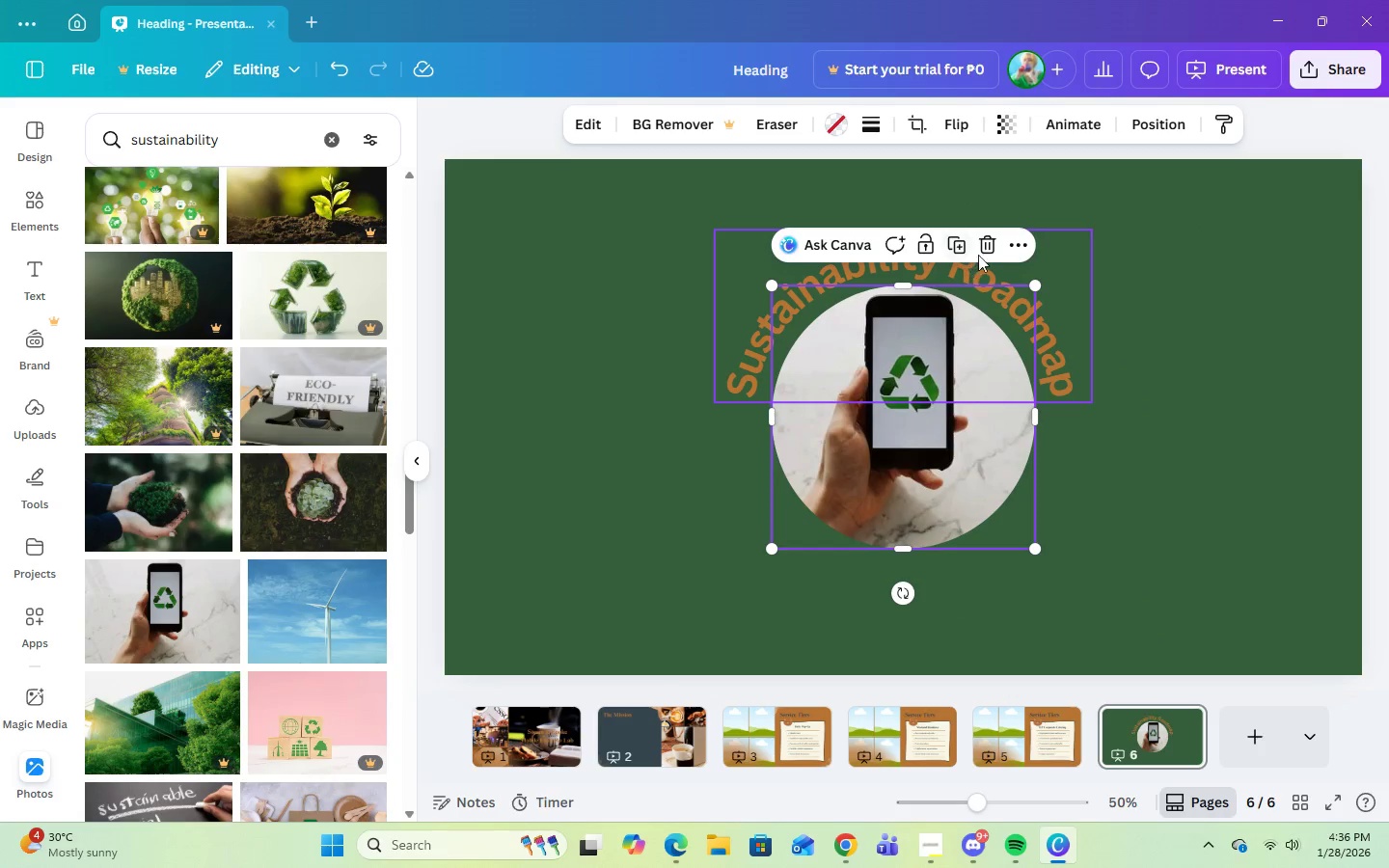 
left_click([983, 247])
 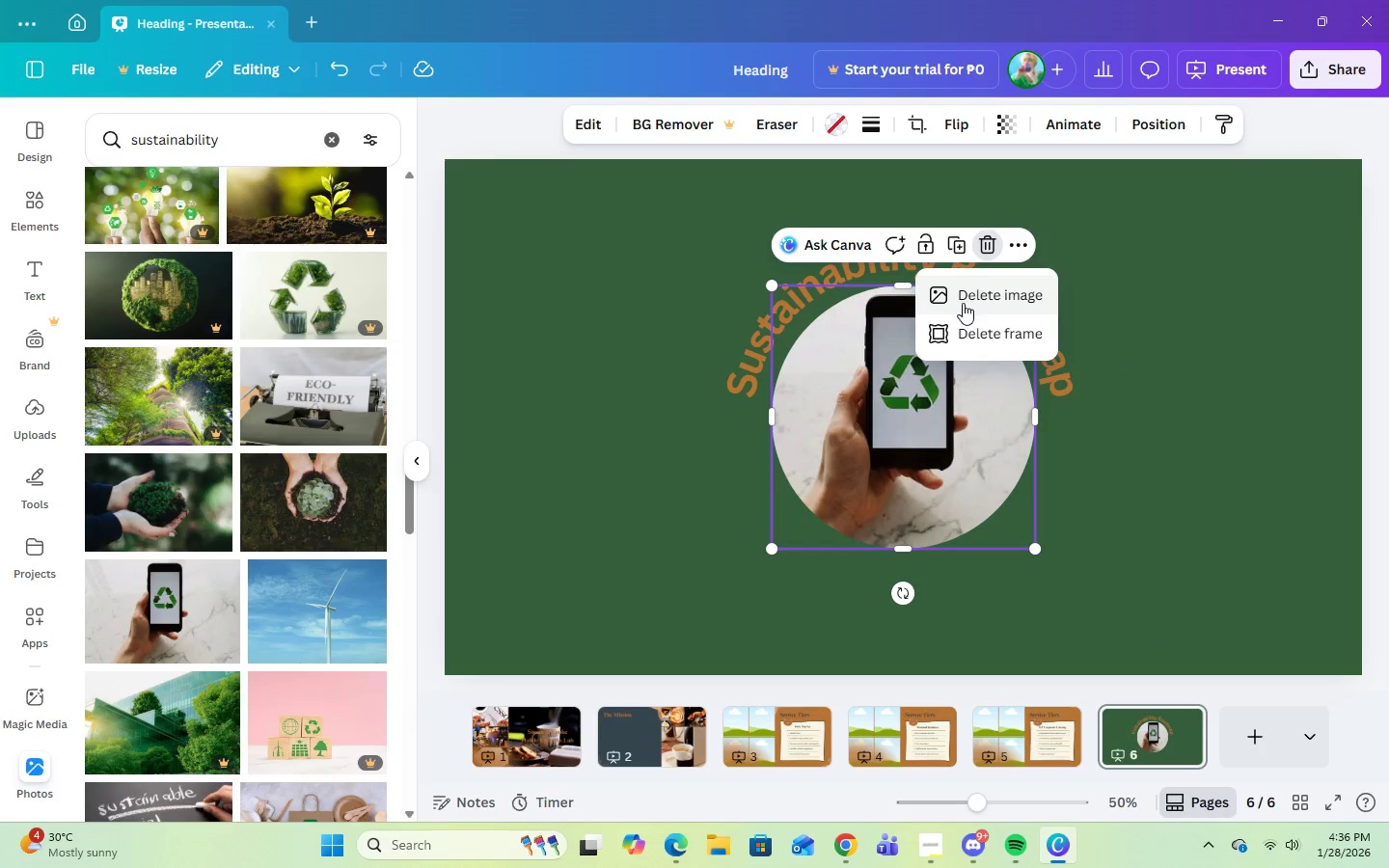 
left_click([963, 303])
 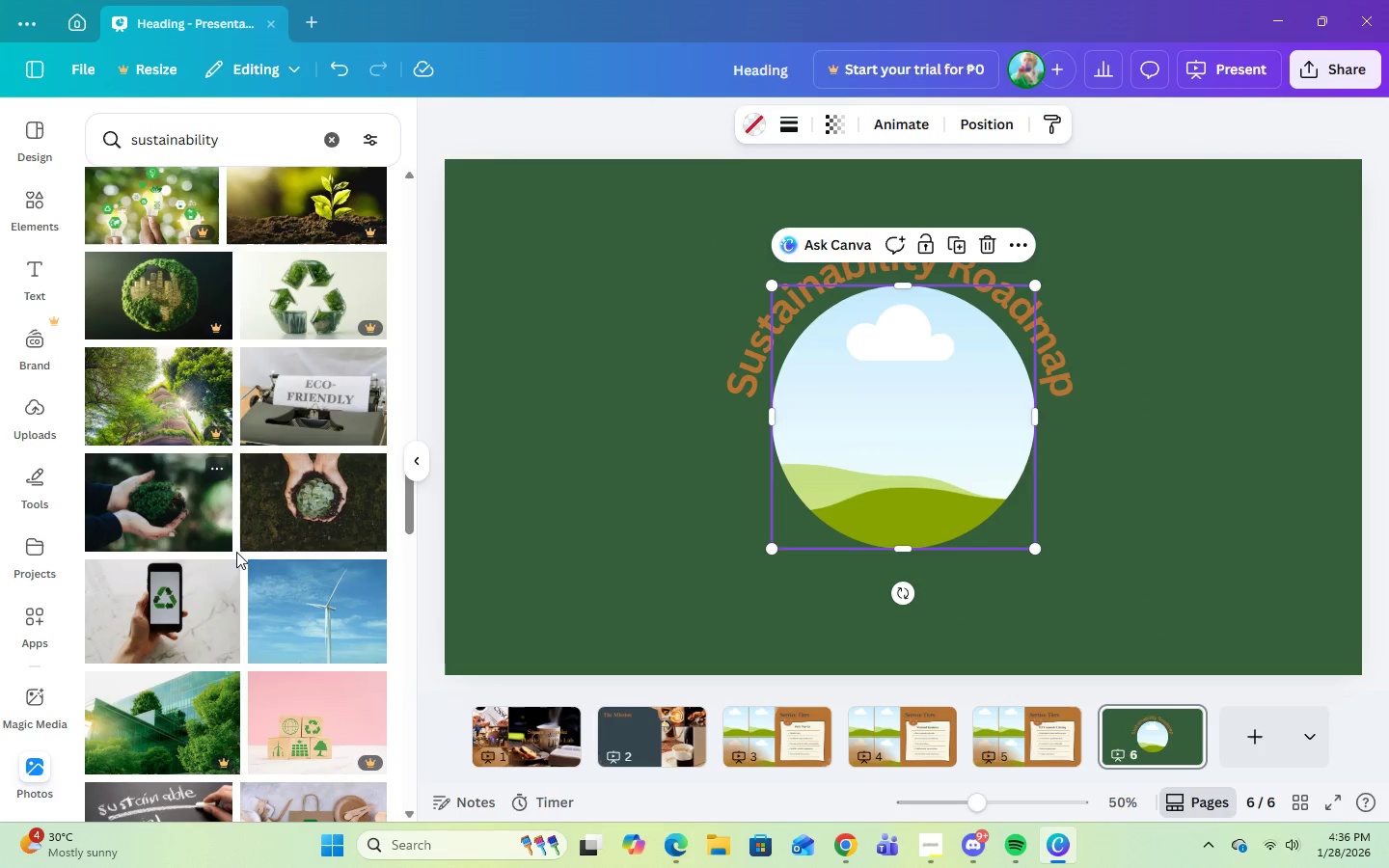 
scroll: coordinate [336, 668], scroll_direction: up, amount: 10.0
 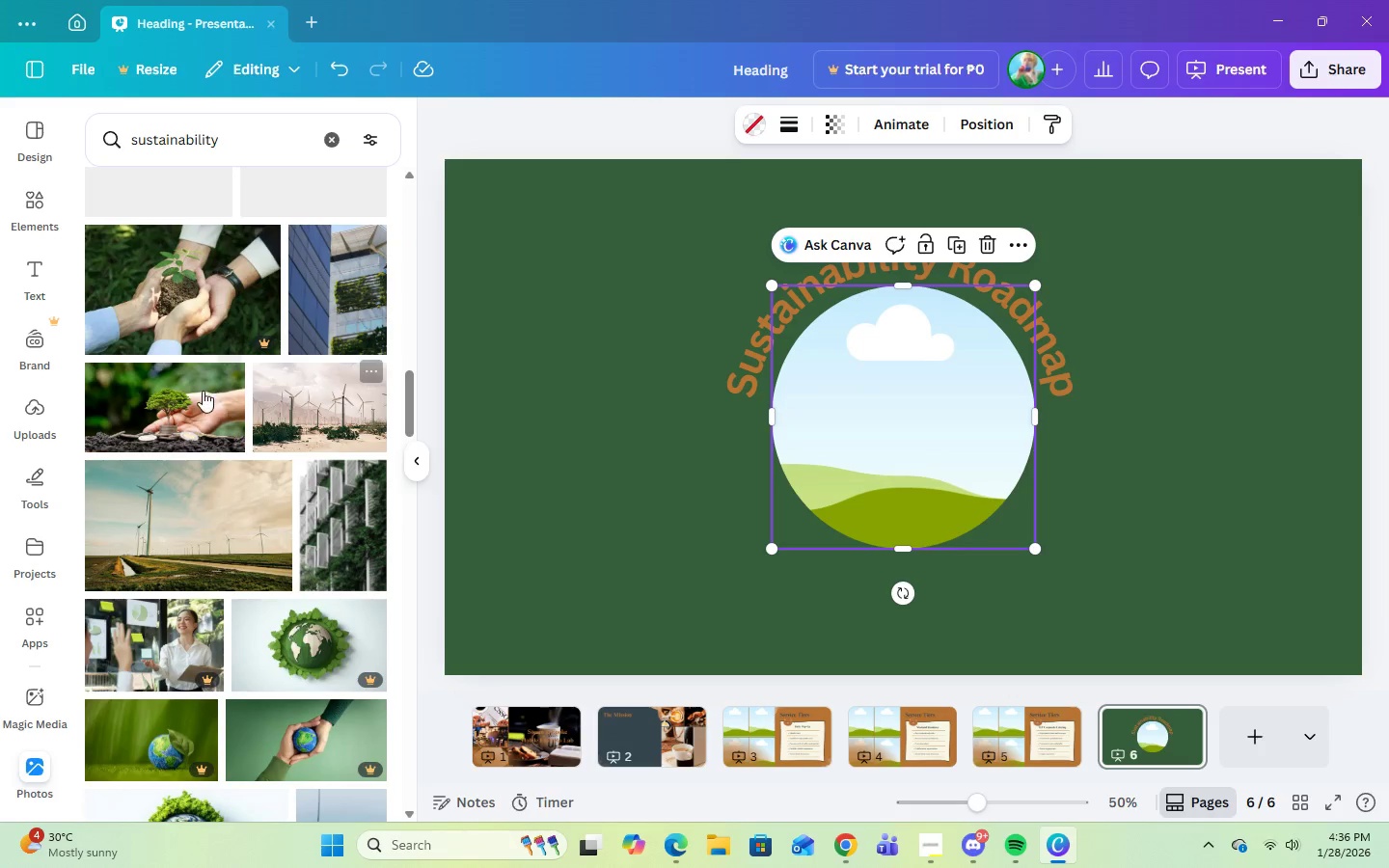 
left_click_drag(start_coordinate=[203, 391], to_coordinate=[872, 395])
 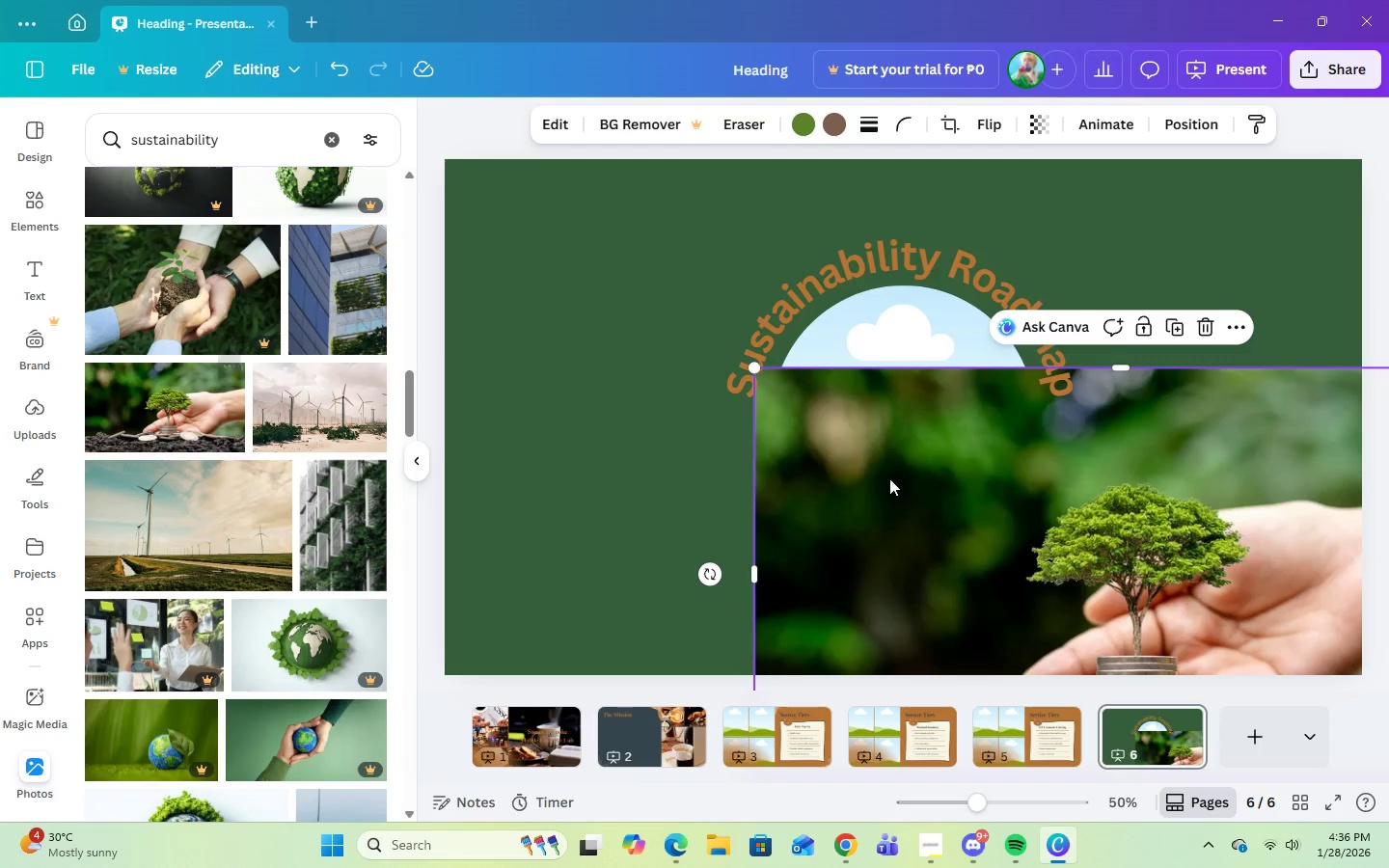 
left_click_drag(start_coordinate=[892, 499], to_coordinate=[872, 423])
 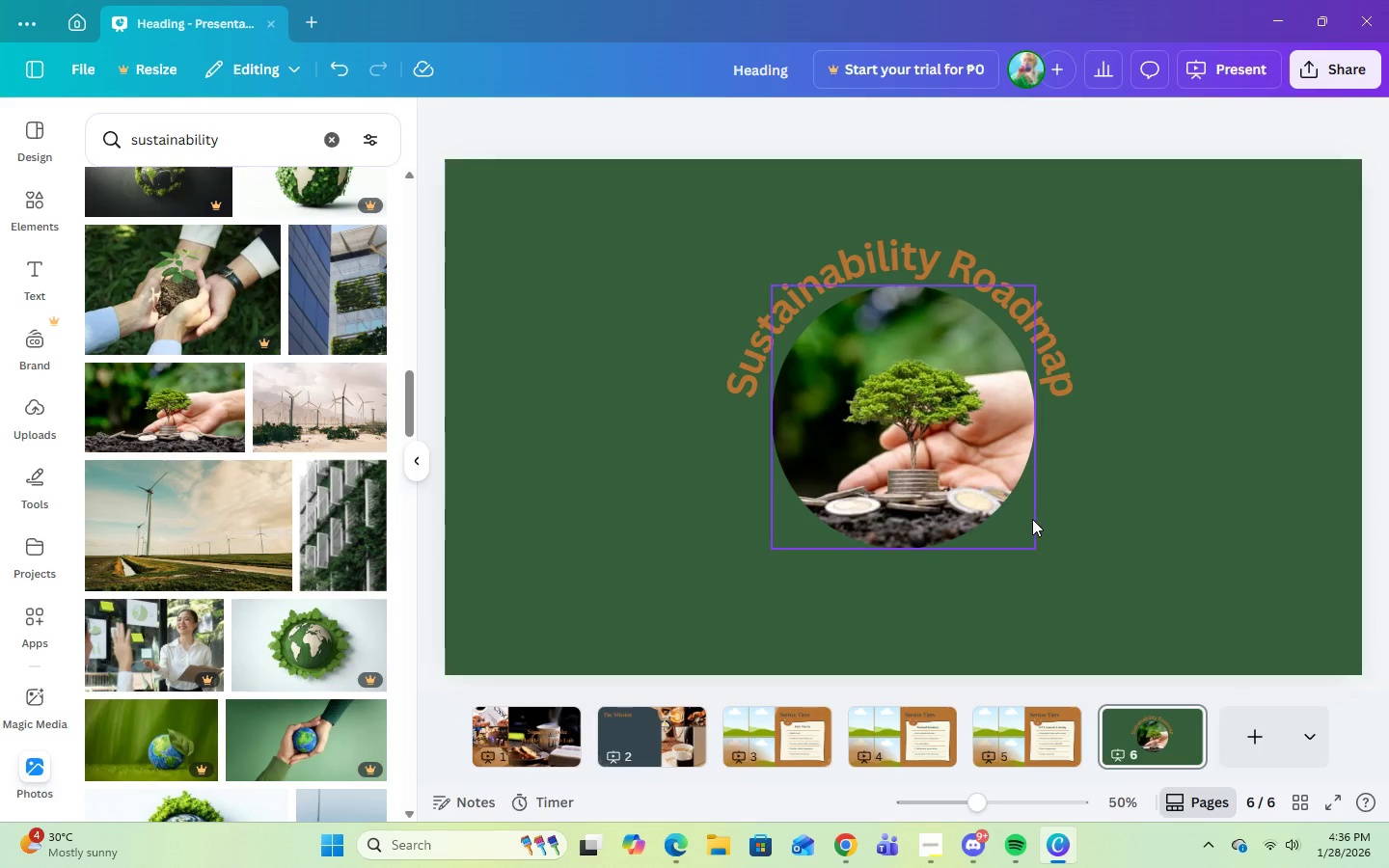 
left_click([968, 479])
 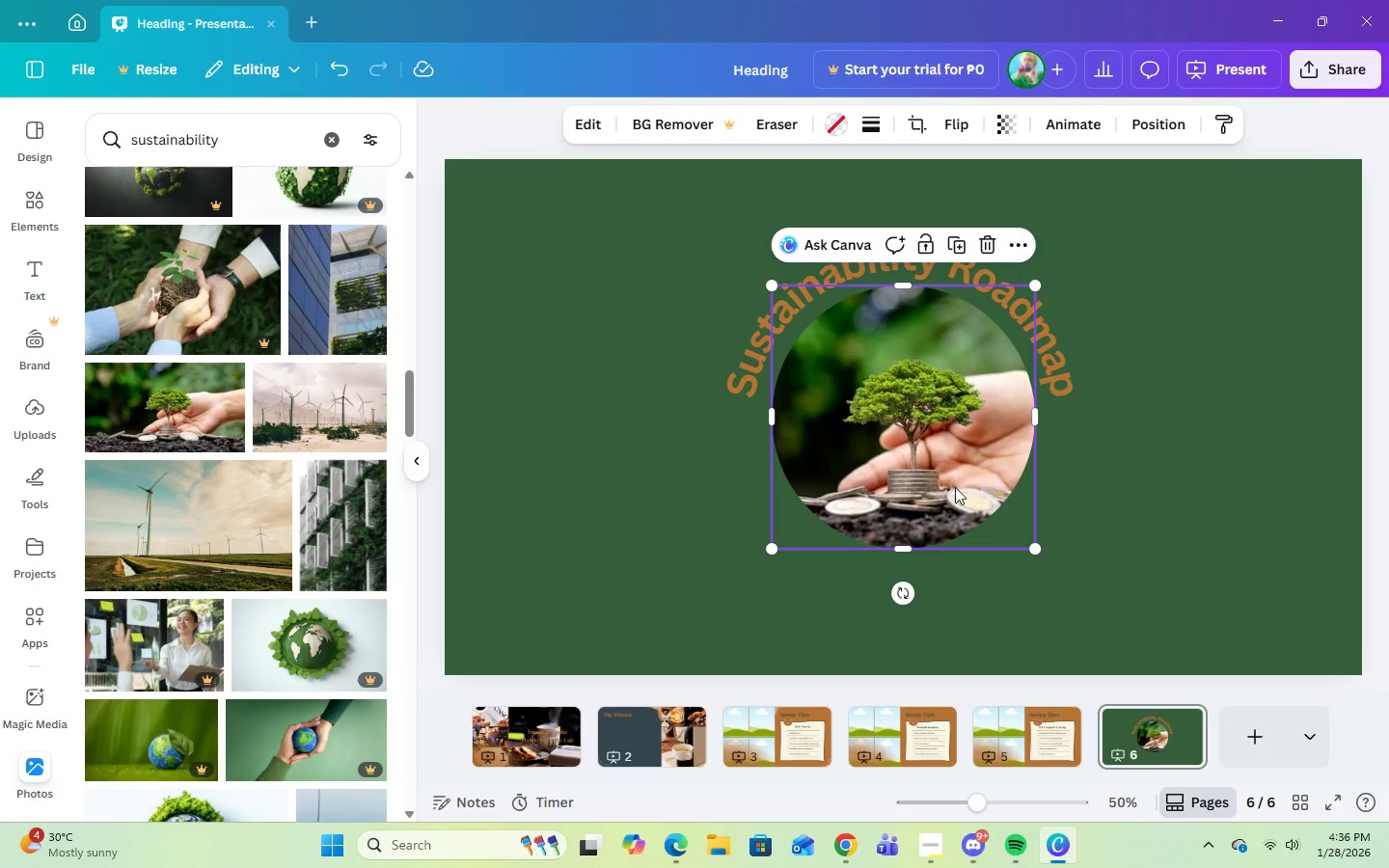 
left_click([1107, 515])
 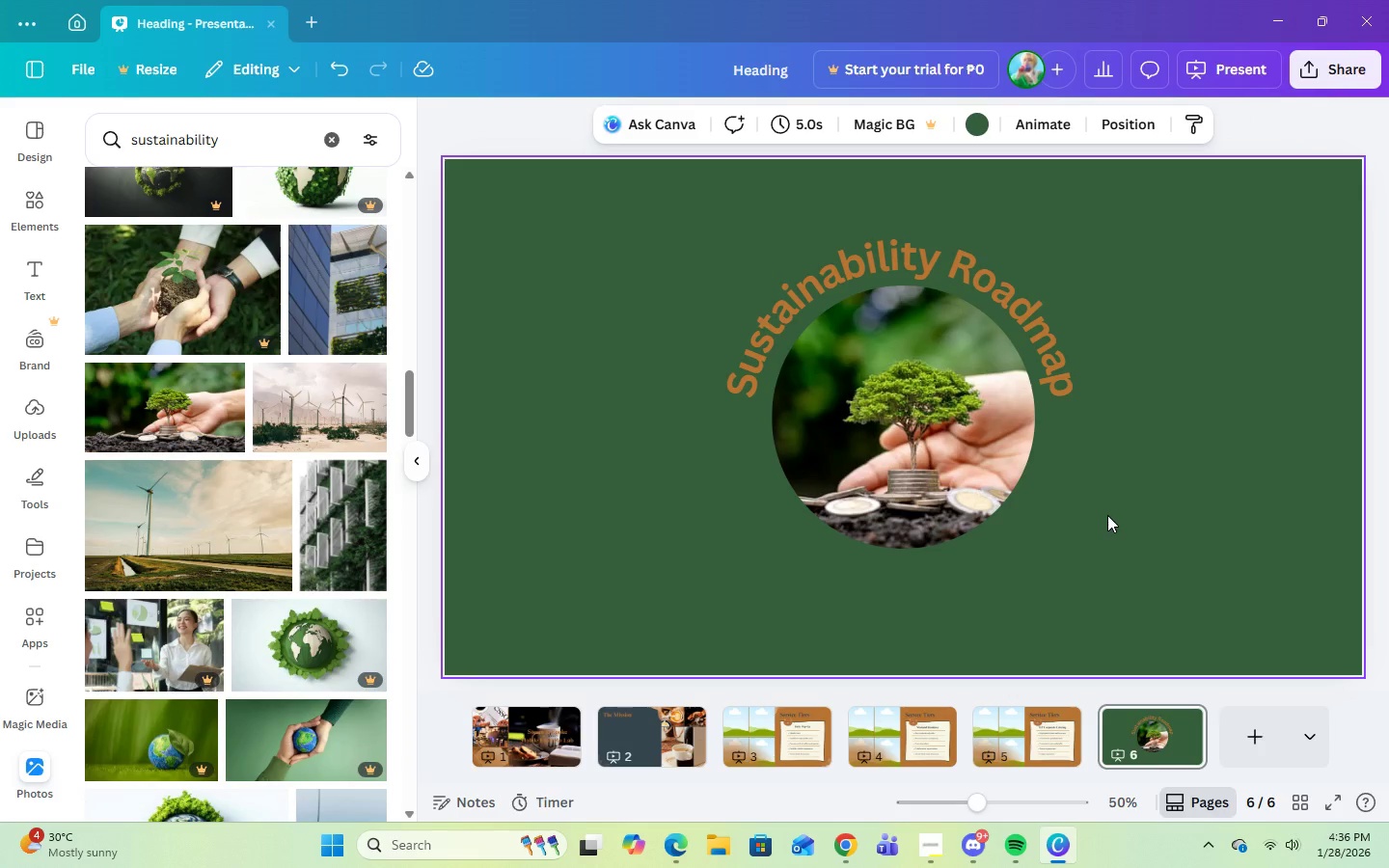 
wait(5.11)
 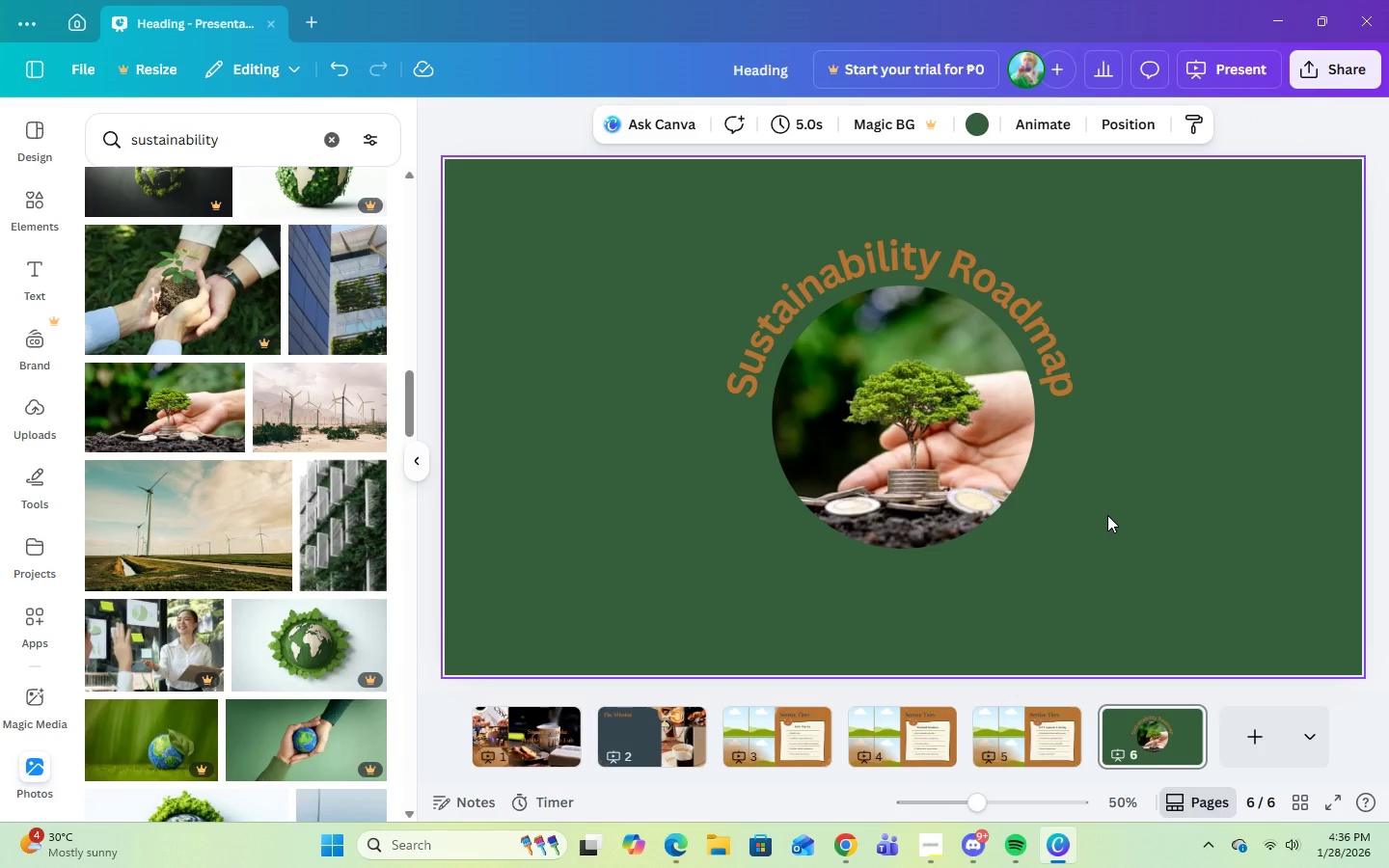 
scroll: coordinate [275, 498], scroll_direction: down, amount: 19.0
 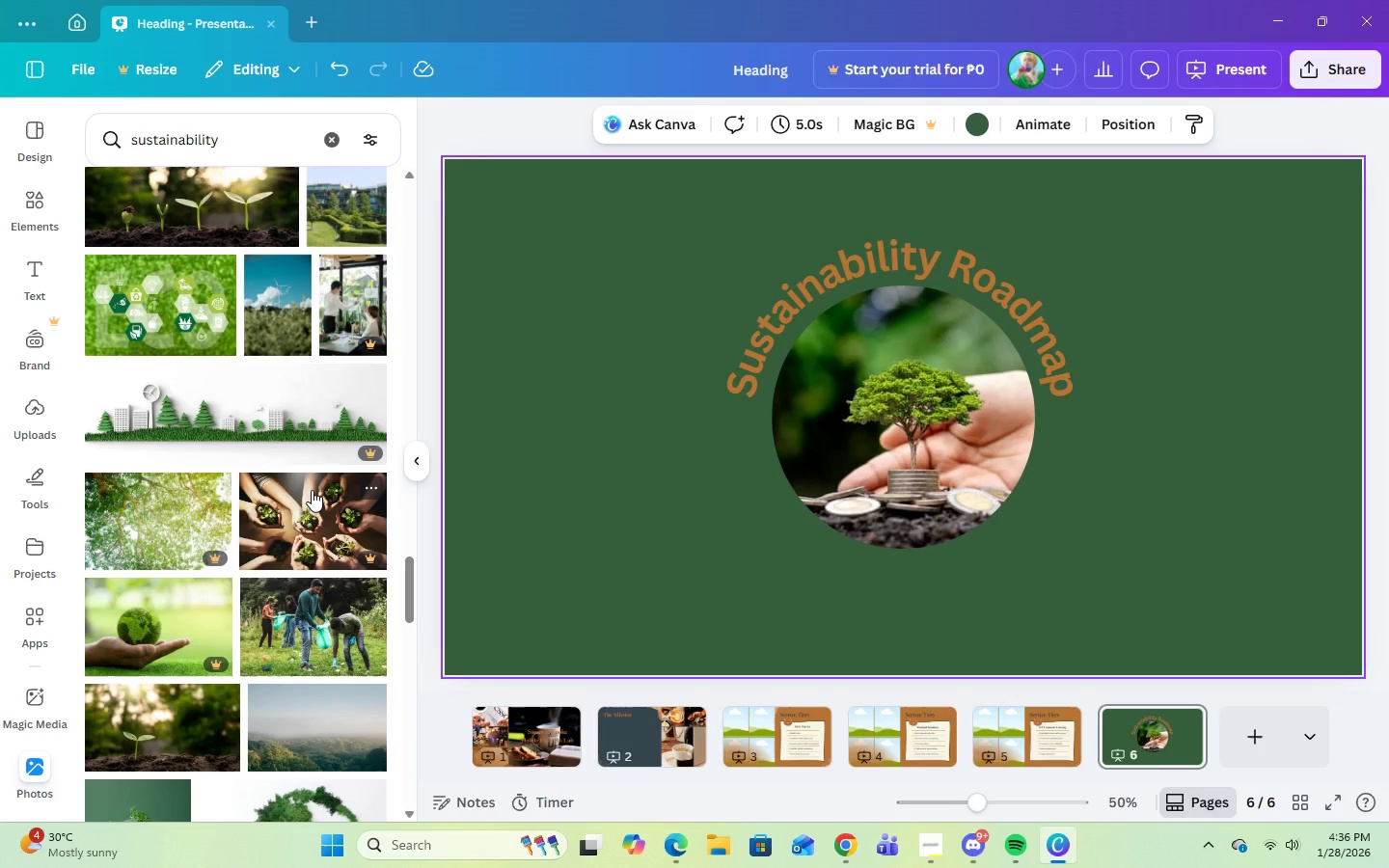 
wait(23.83)
 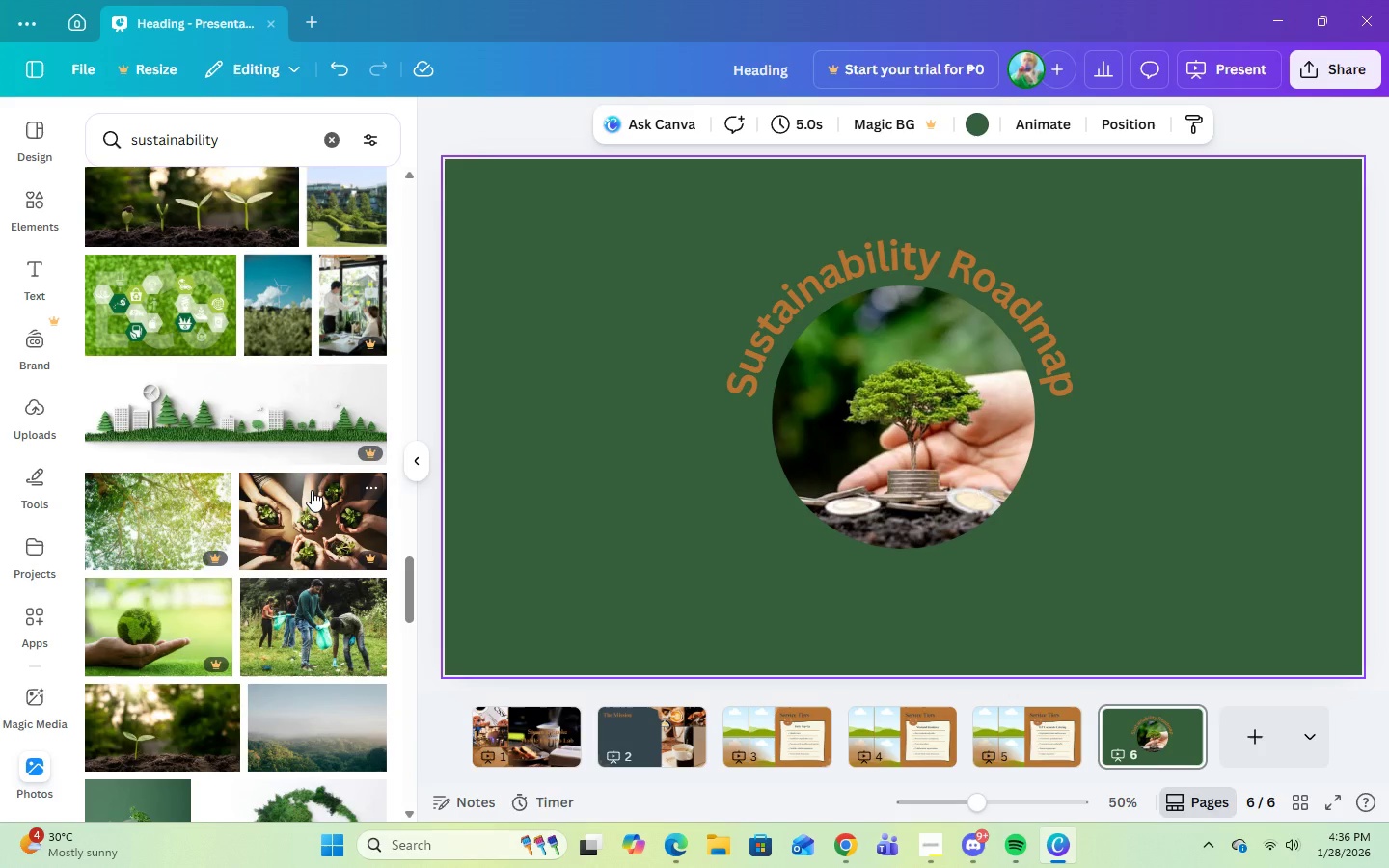 
left_click([879, 477])
 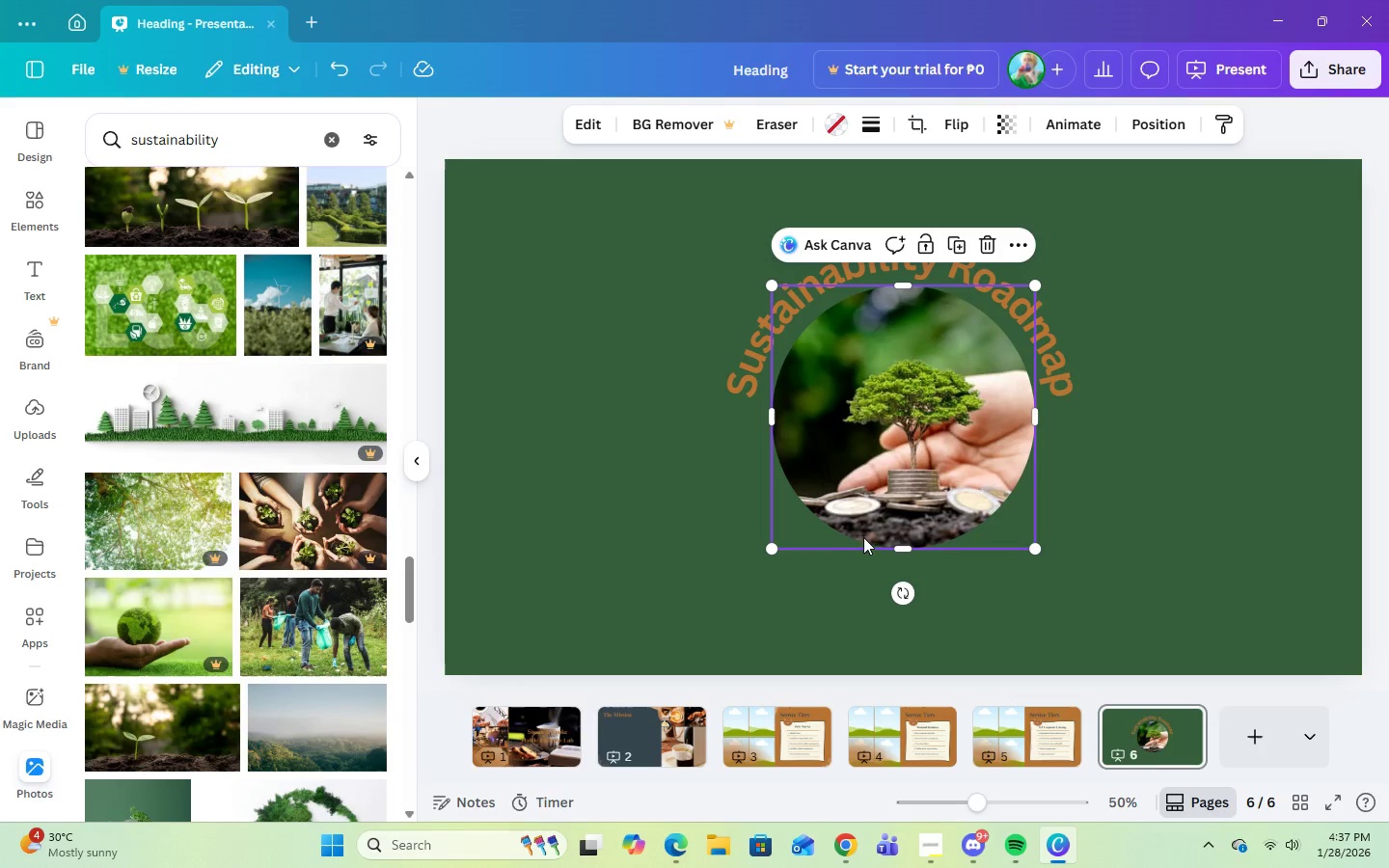 
wait(11.83)
 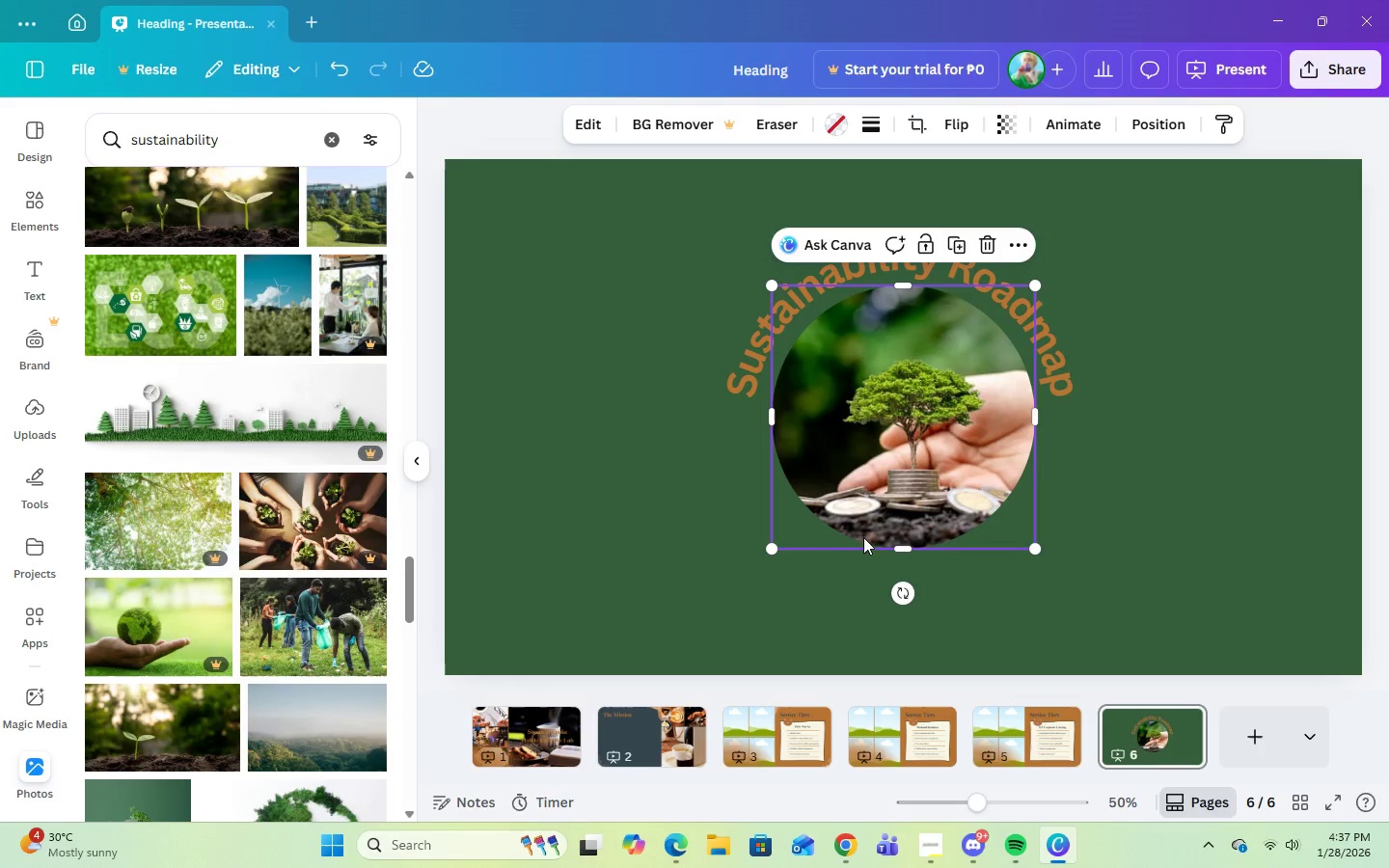 
left_click([929, 465])
 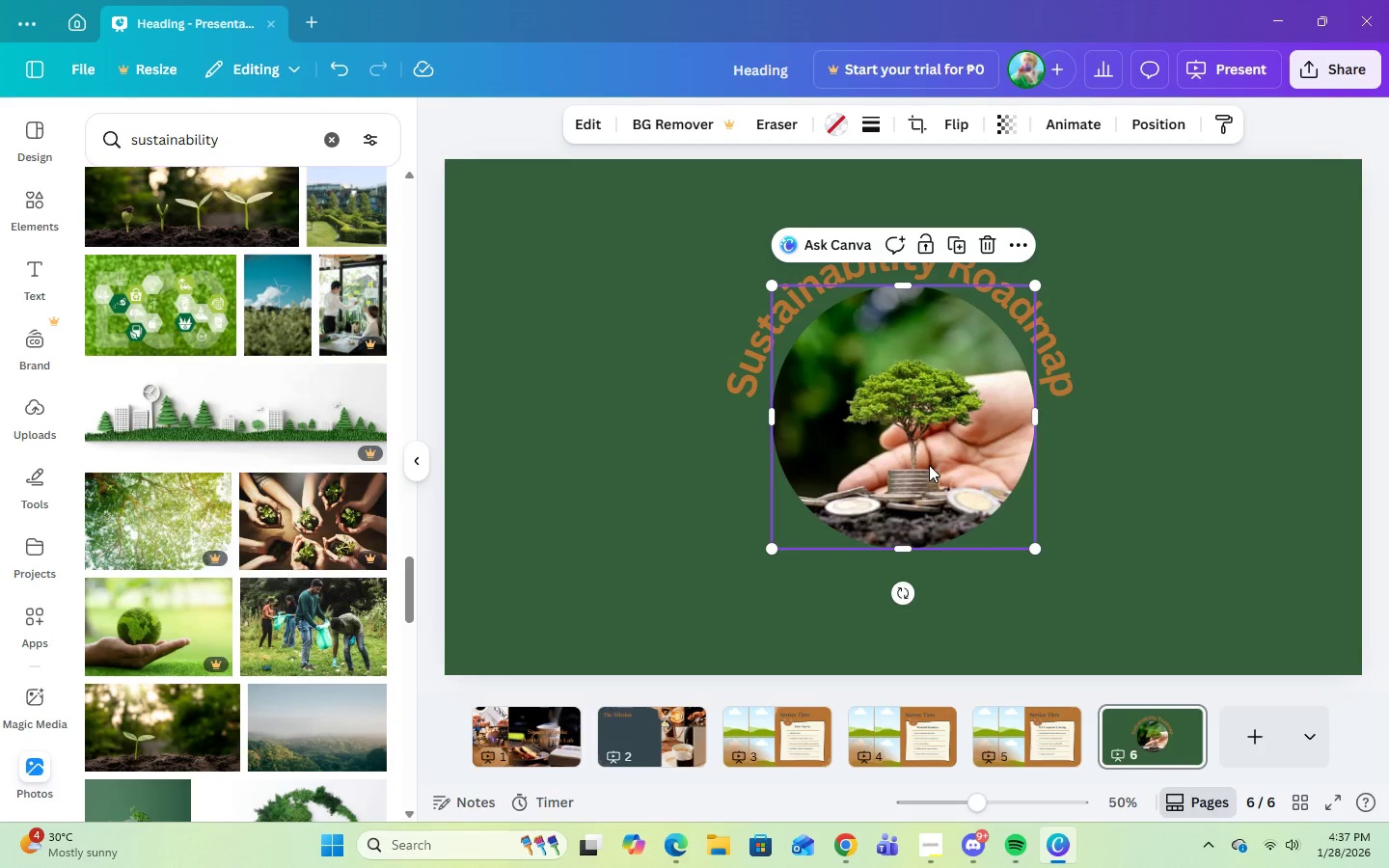 
left_click_drag(start_coordinate=[929, 465], to_coordinate=[931, 585])
 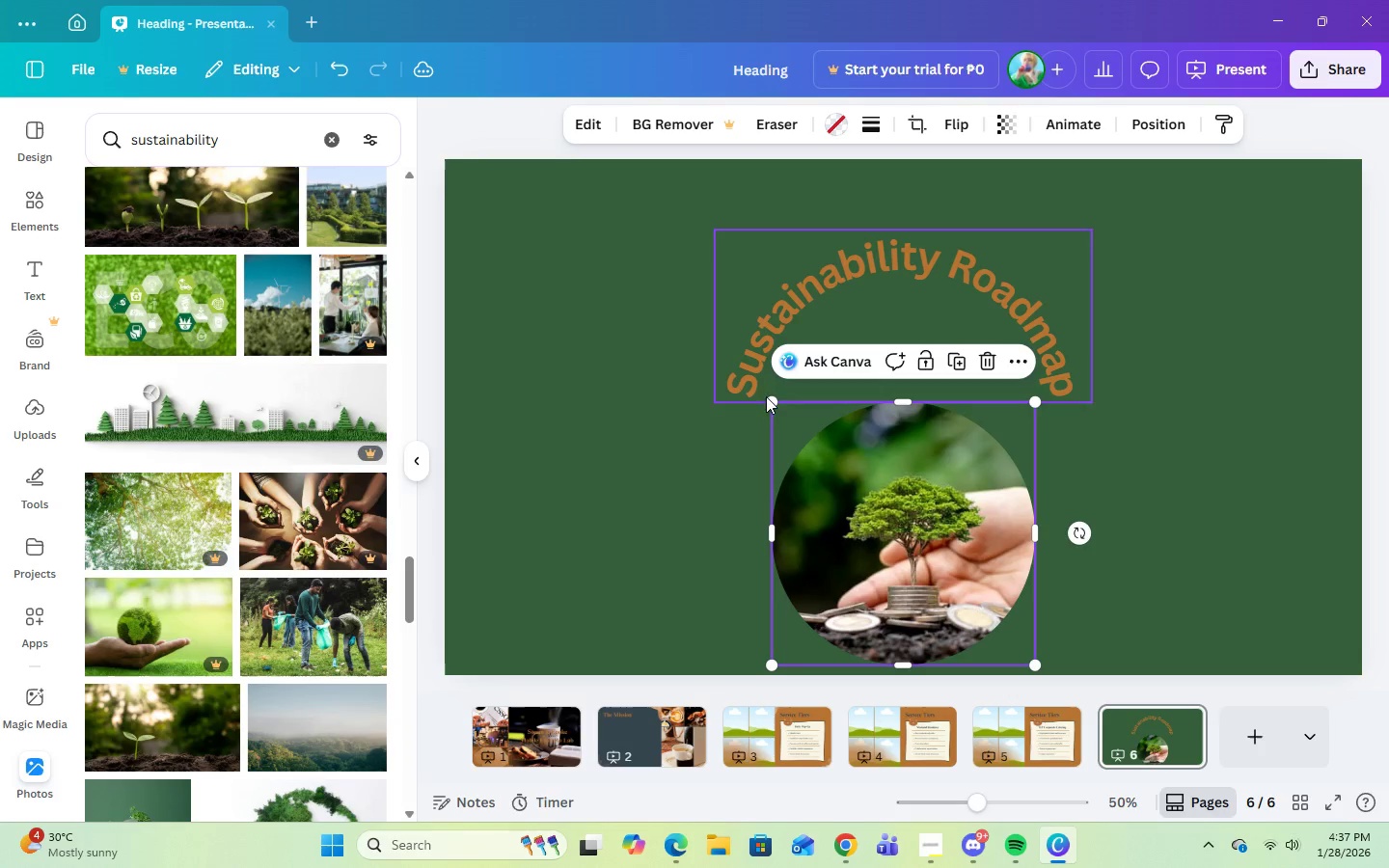 
left_click_drag(start_coordinate=[777, 408], to_coordinate=[757, 396])
 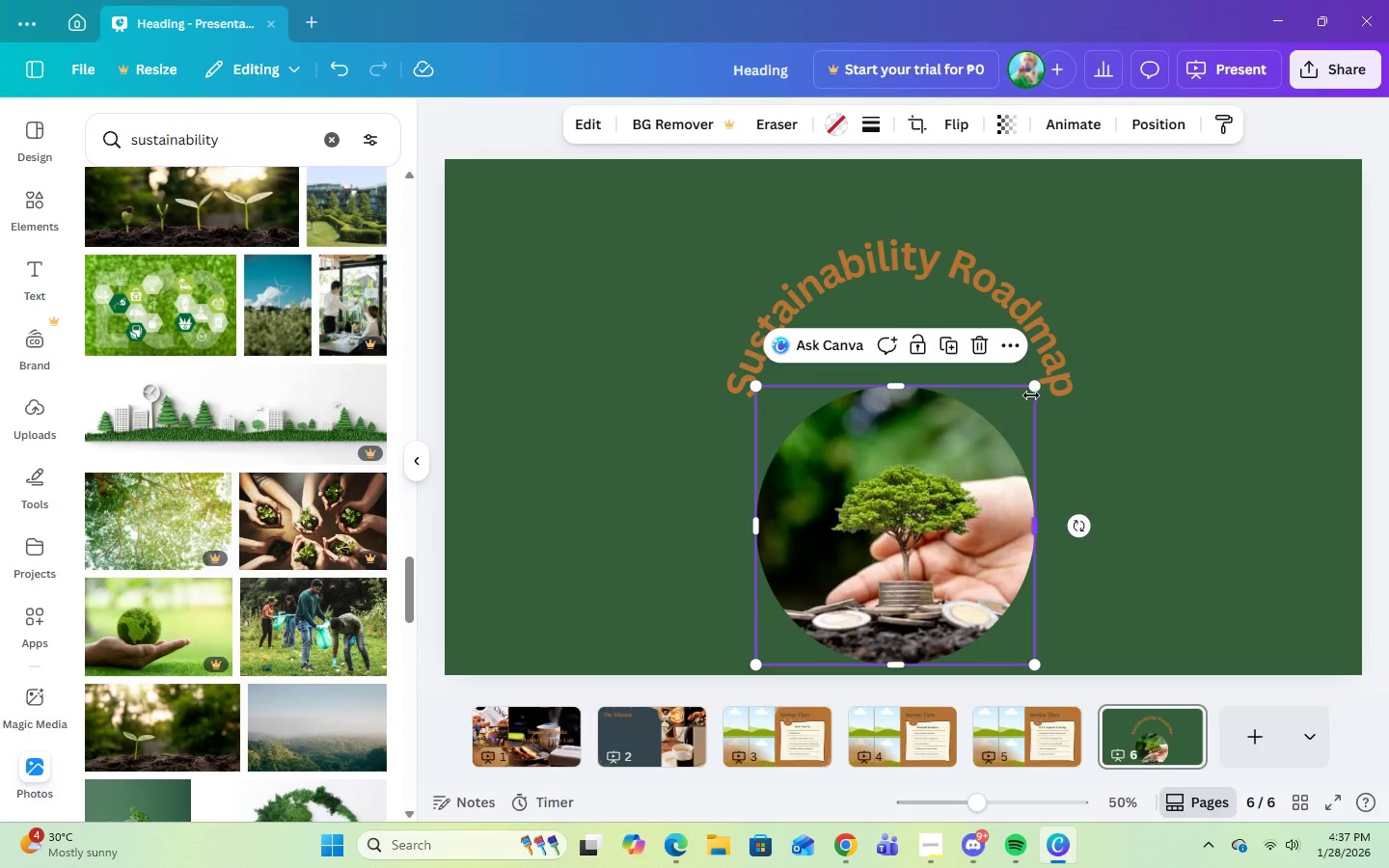 
left_click_drag(start_coordinate=[1035, 386], to_coordinate=[1054, 378])
 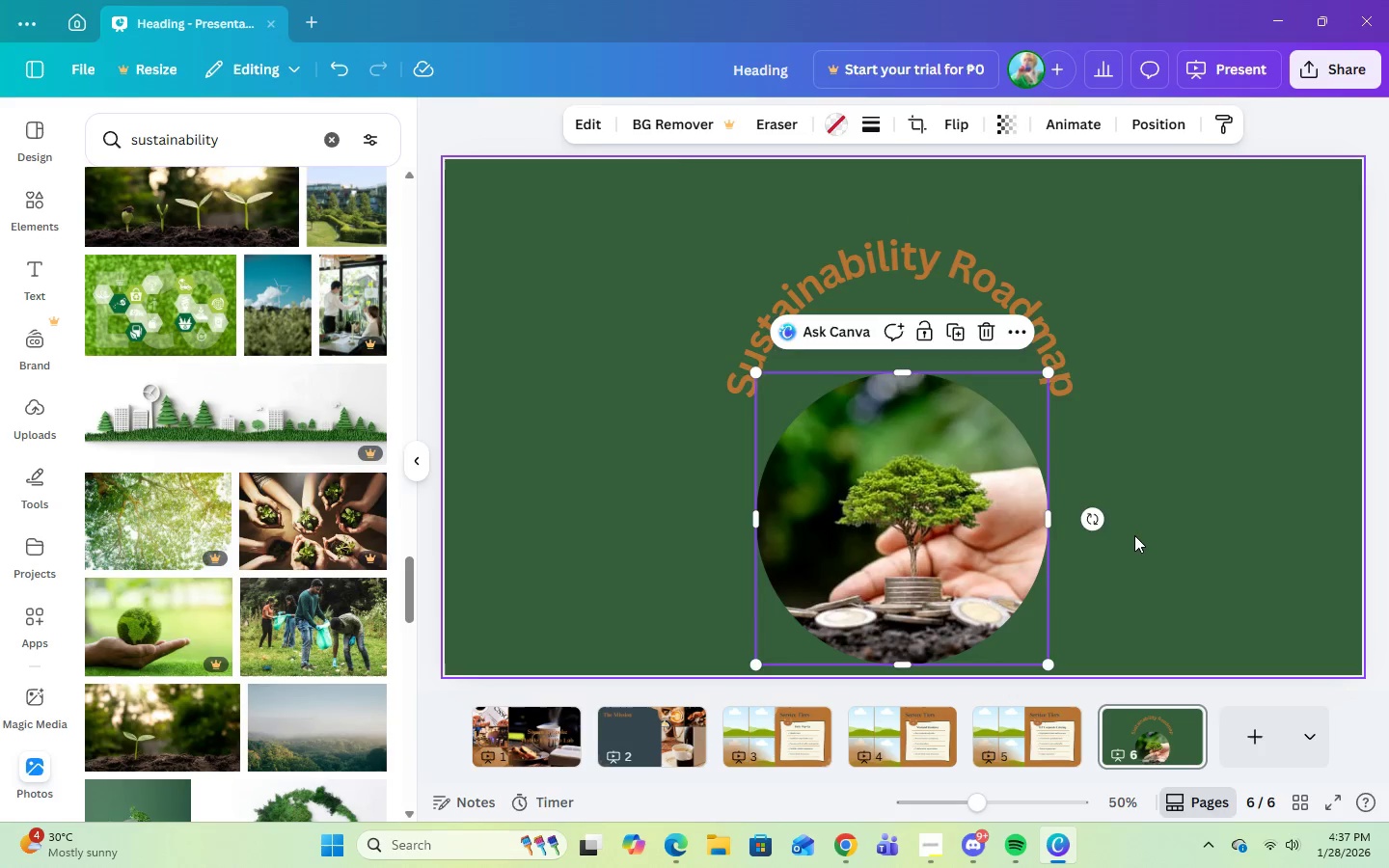 
left_click([1134, 535])
 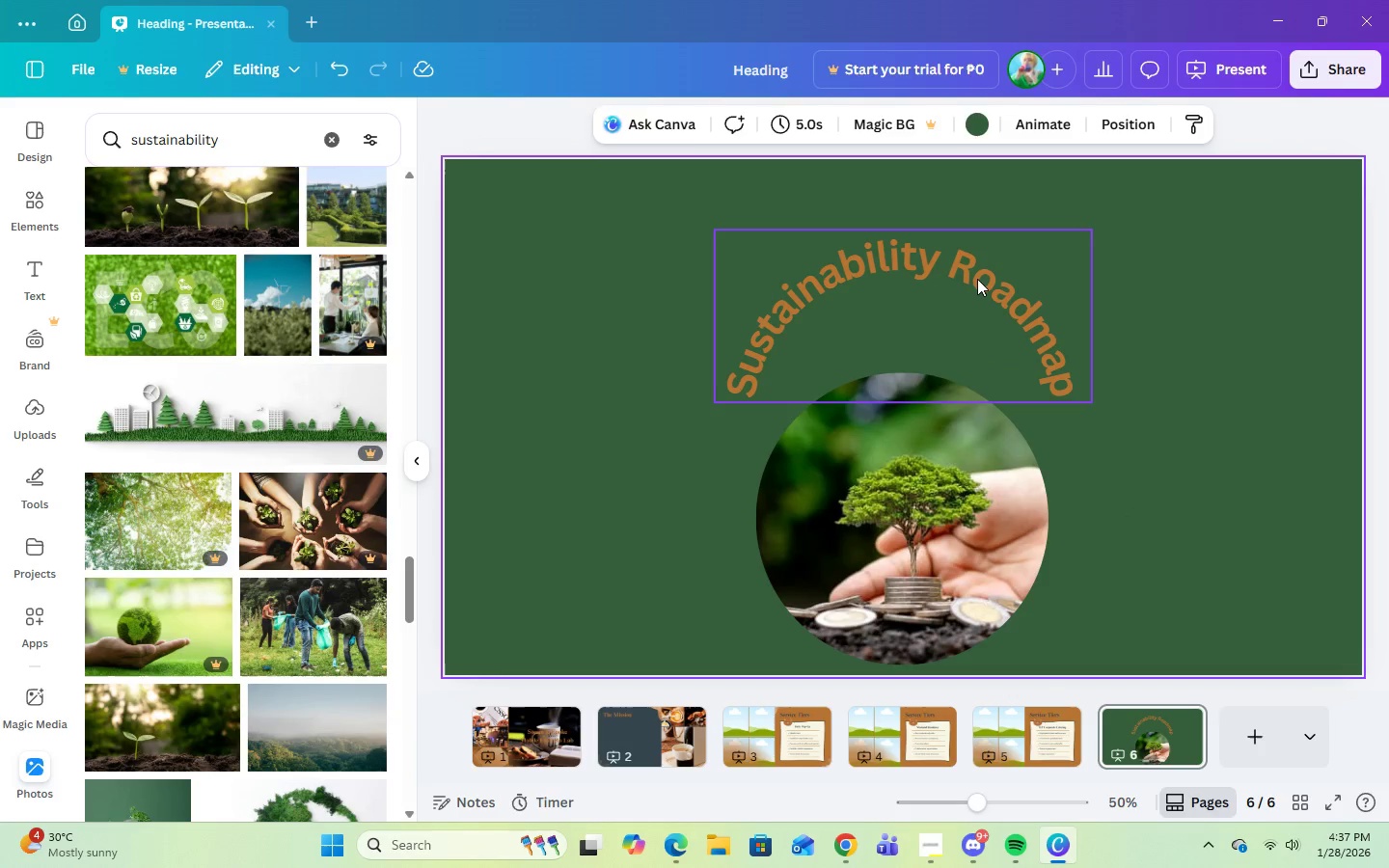 
left_click([977, 279])
 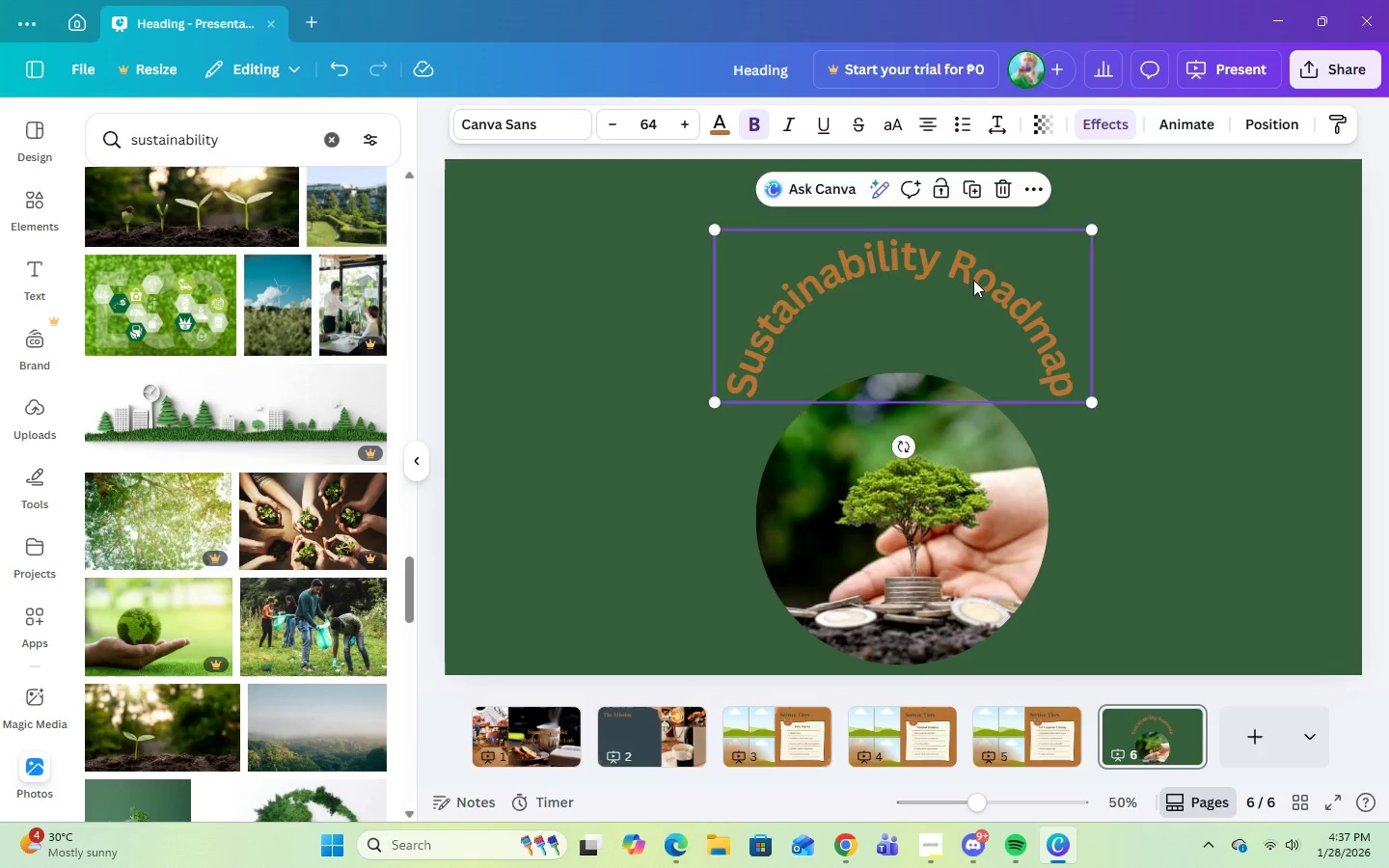 
left_click_drag(start_coordinate=[973, 279], to_coordinate=[973, 361])
 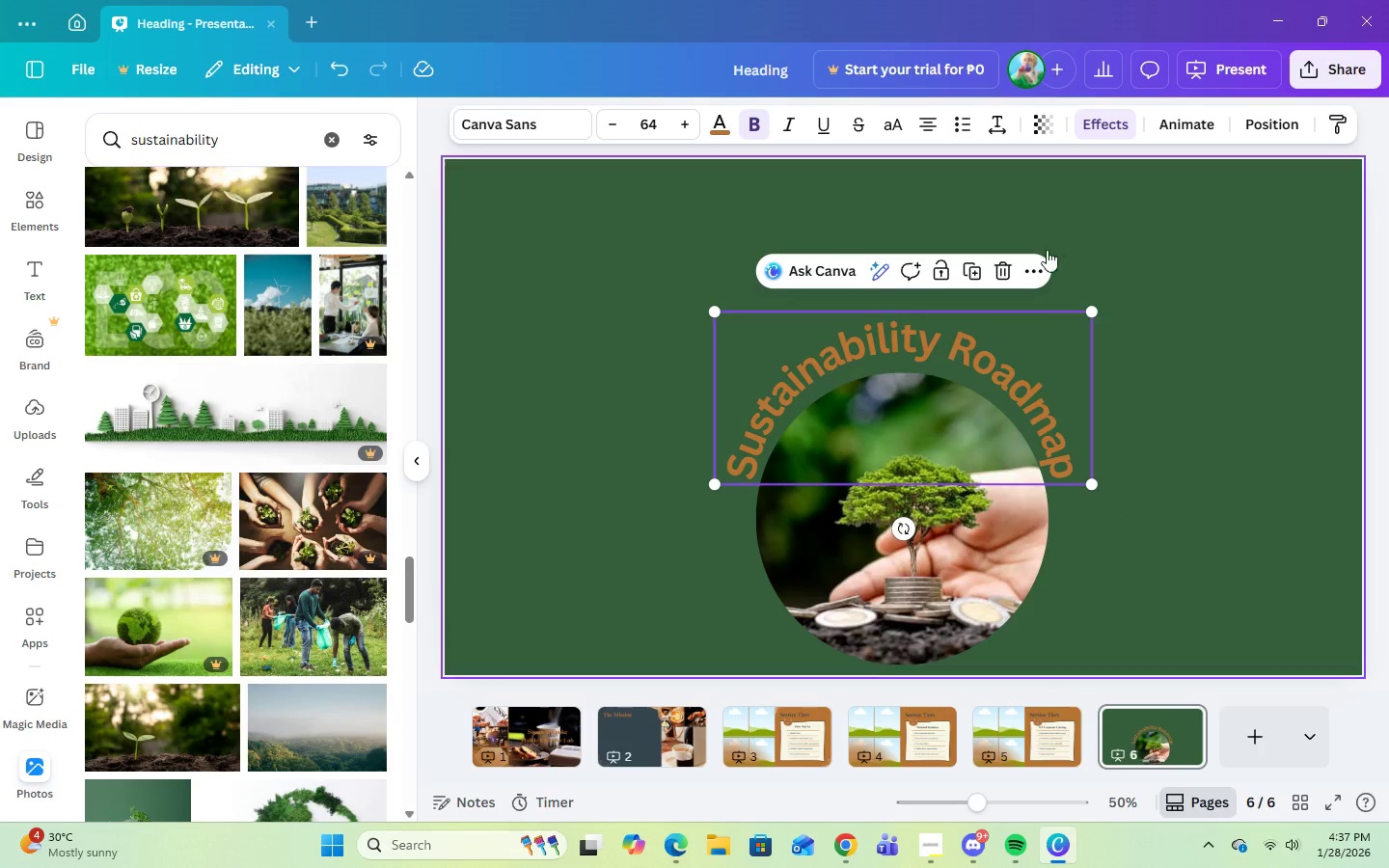 
left_click([1122, 122])
 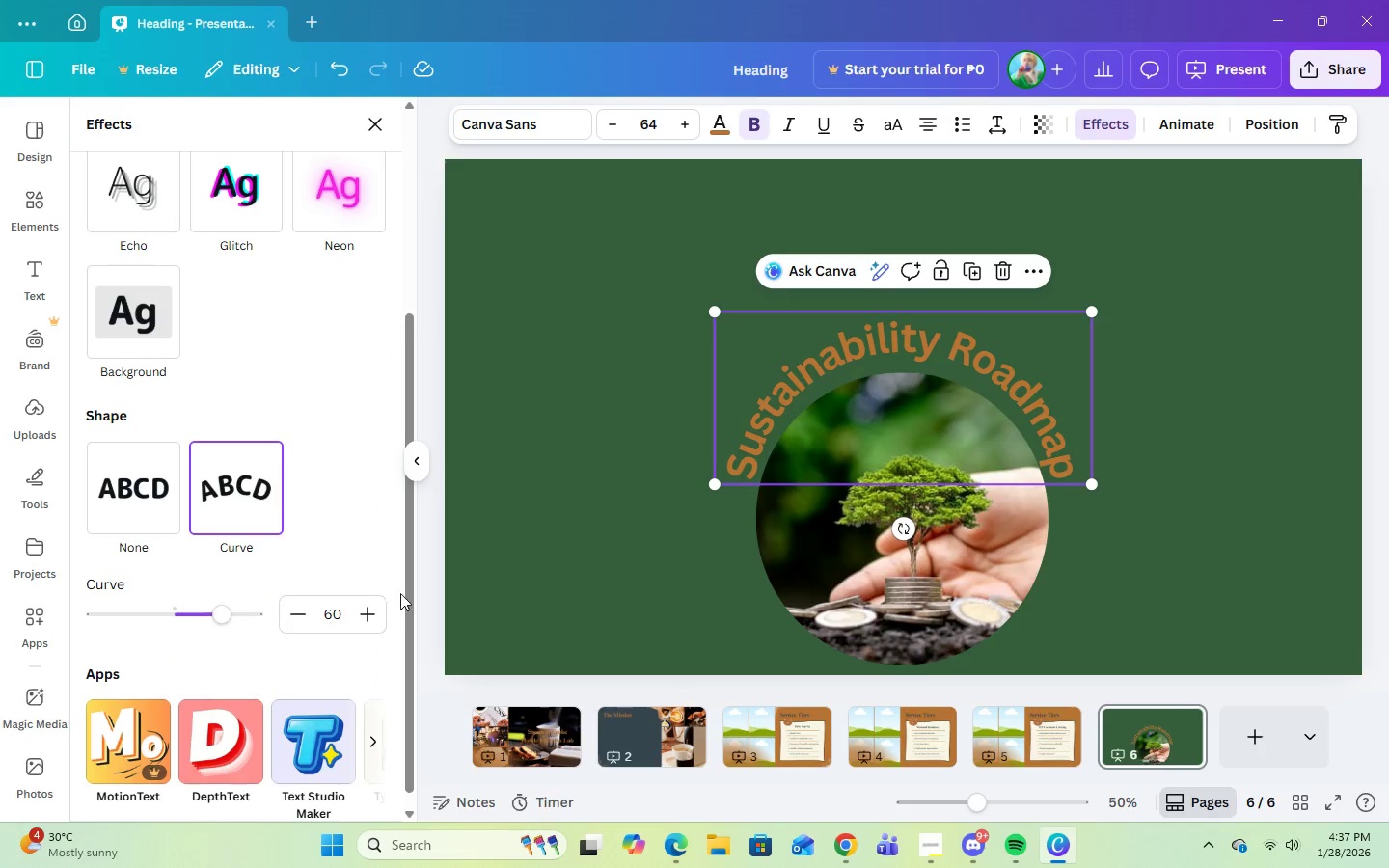 
left_click([339, 617])
 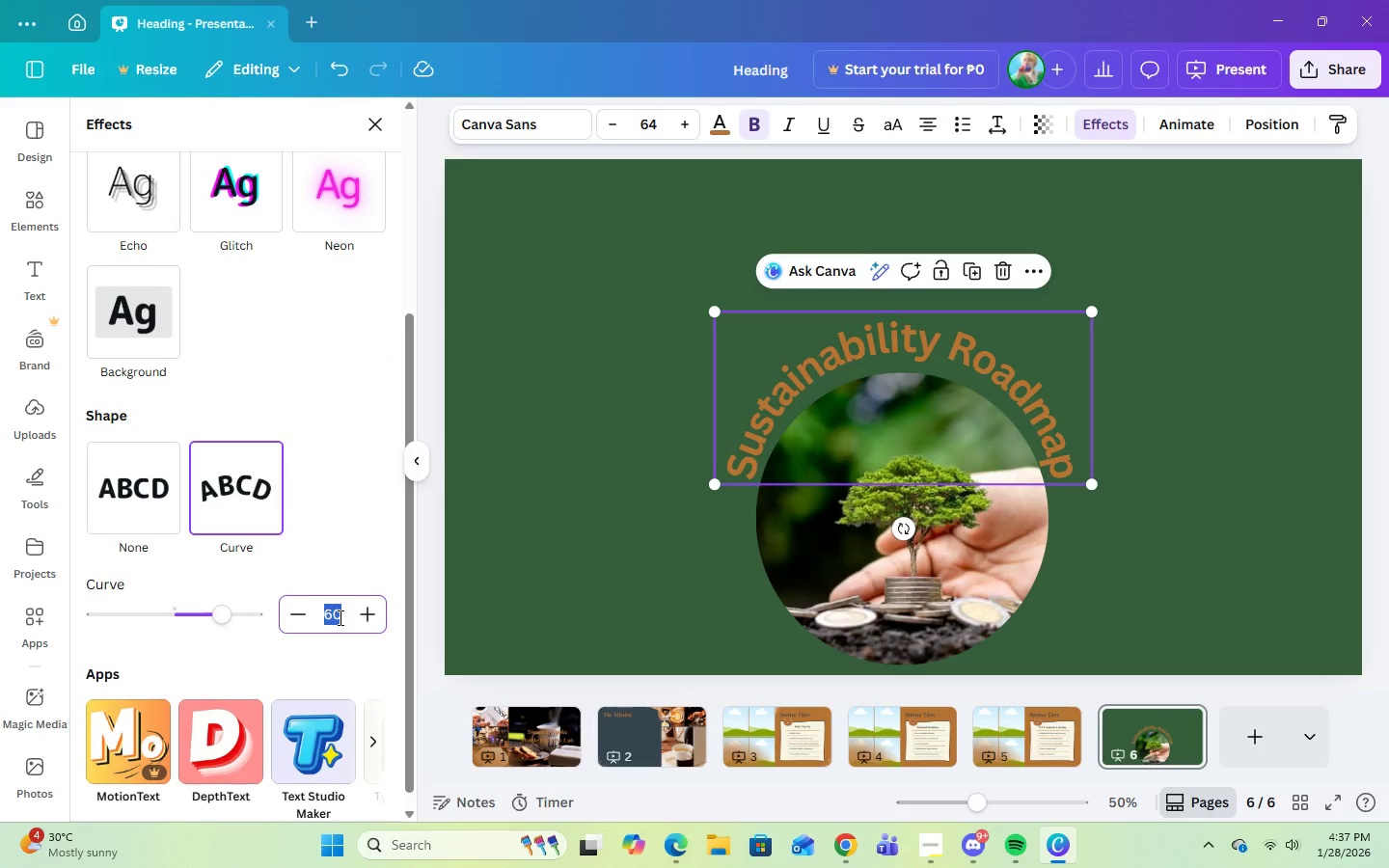 
key(Numpad7)
 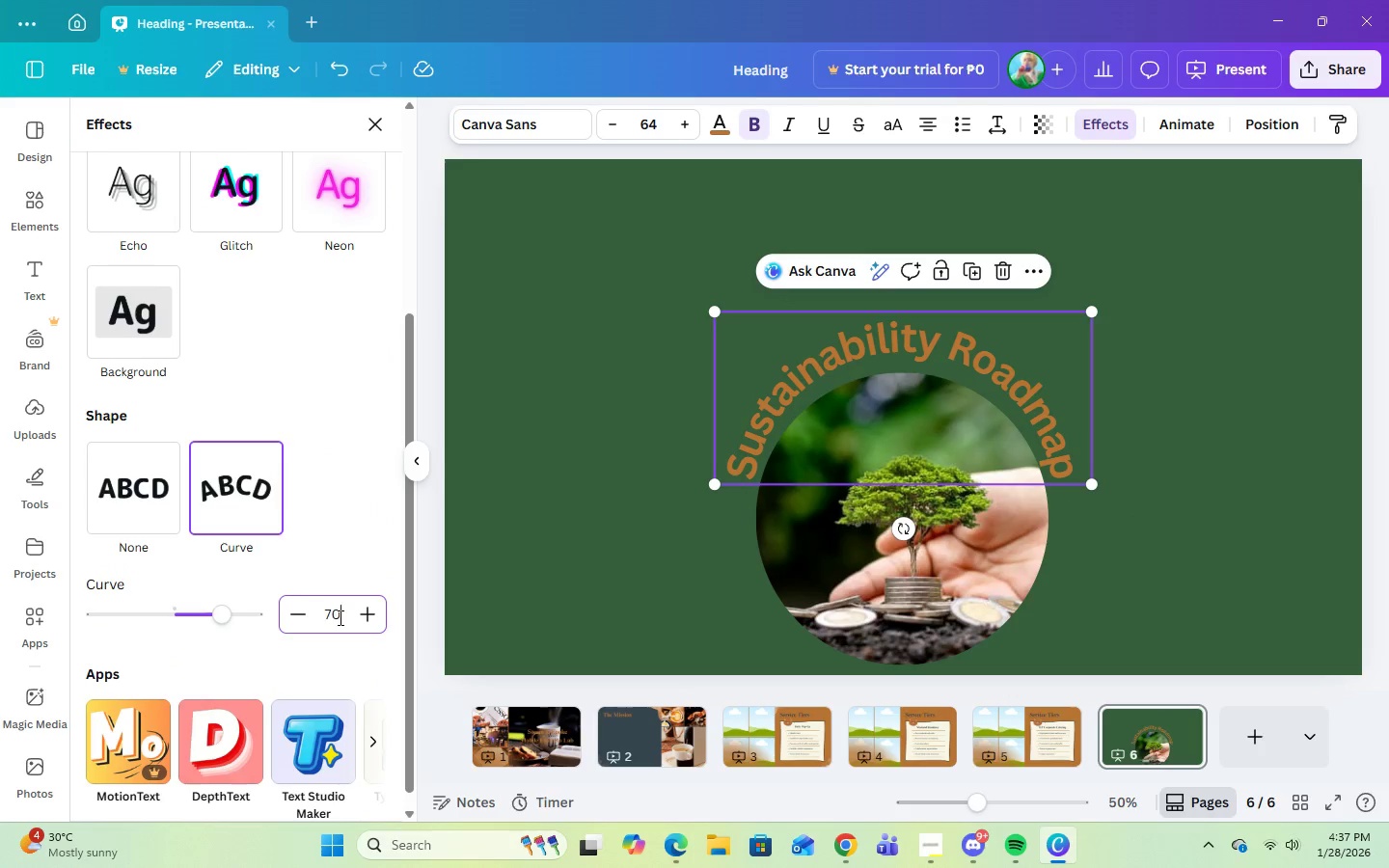 
key(Numpad0)
 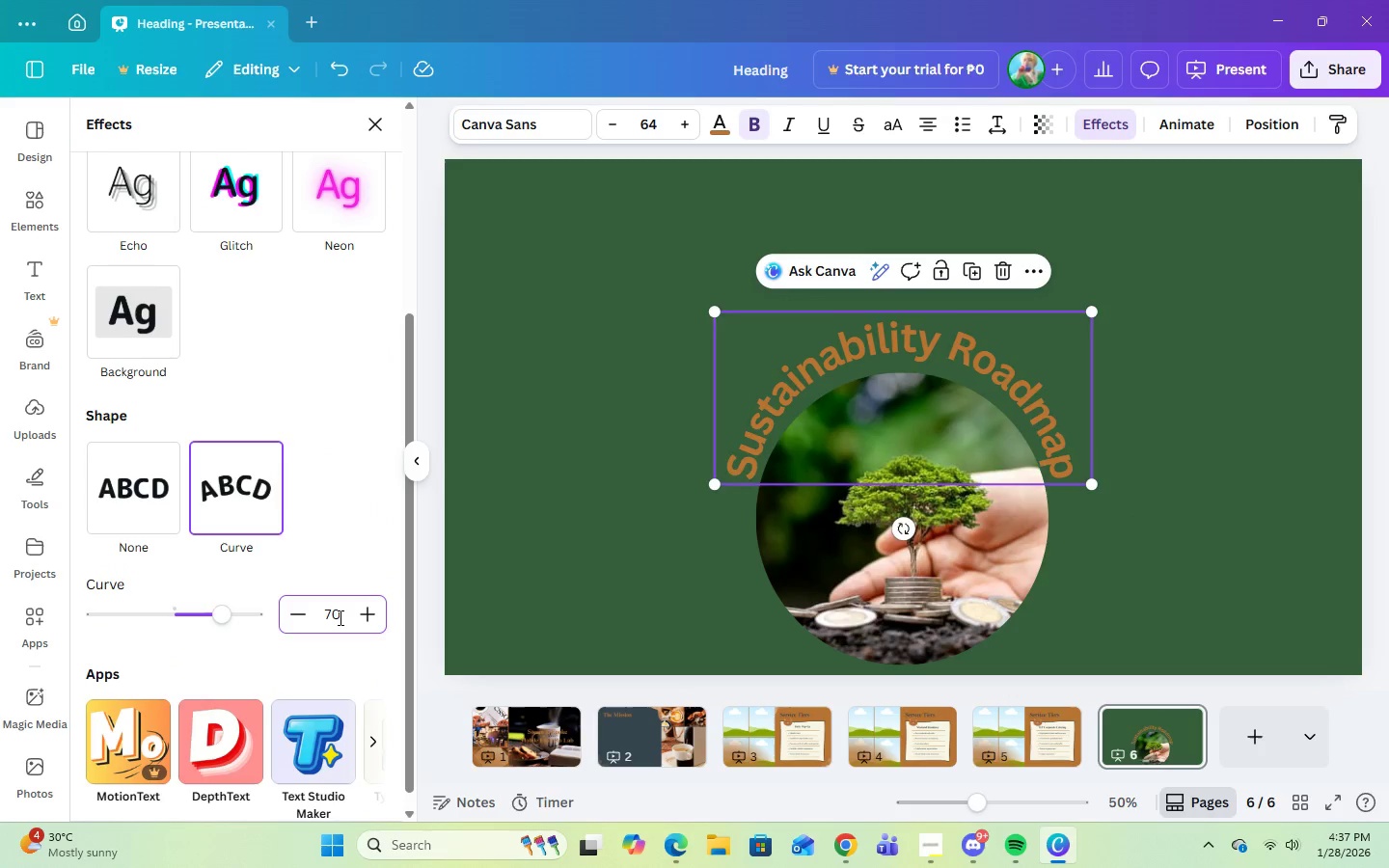 
key(Enter)
 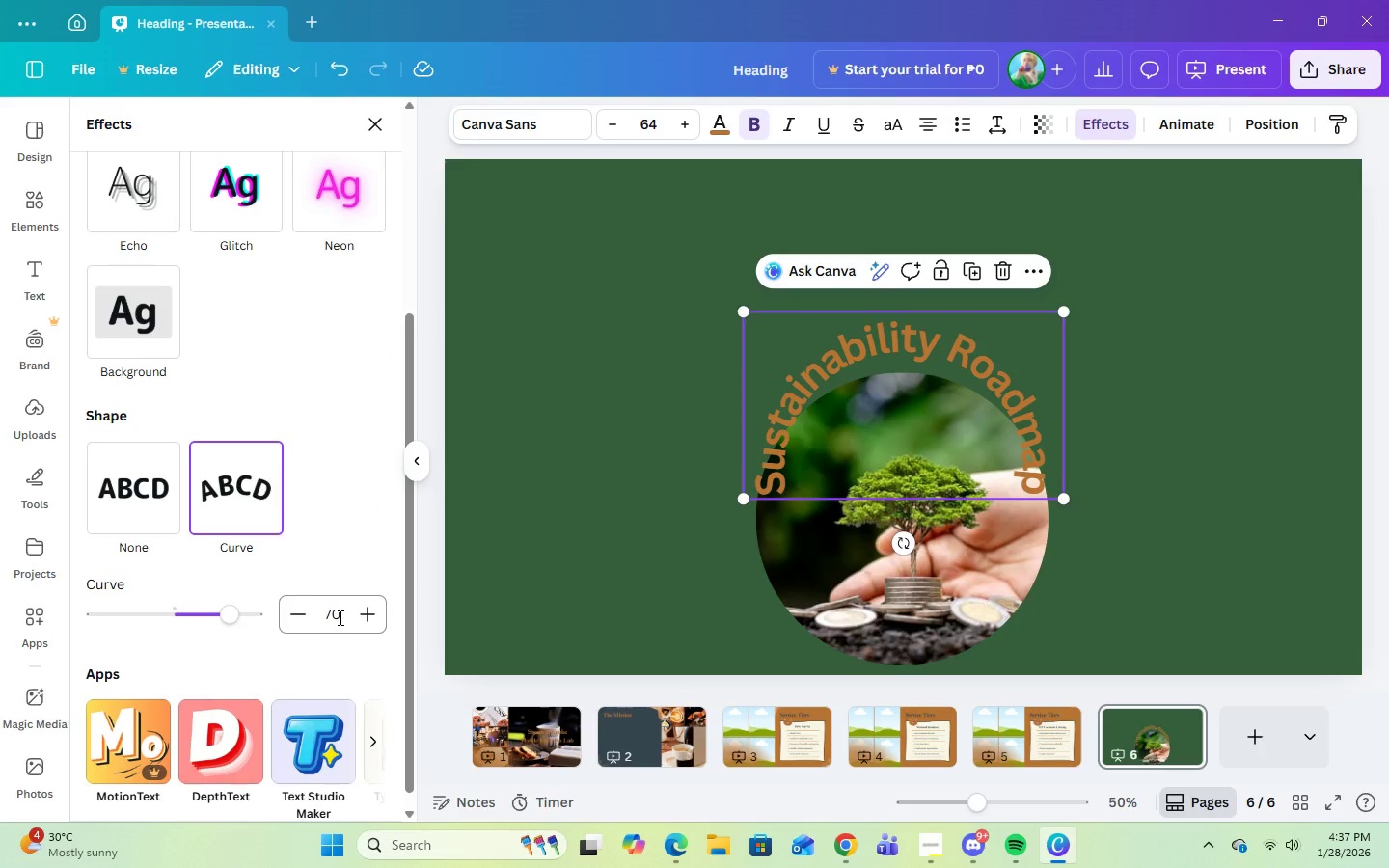 
left_click([339, 617])
 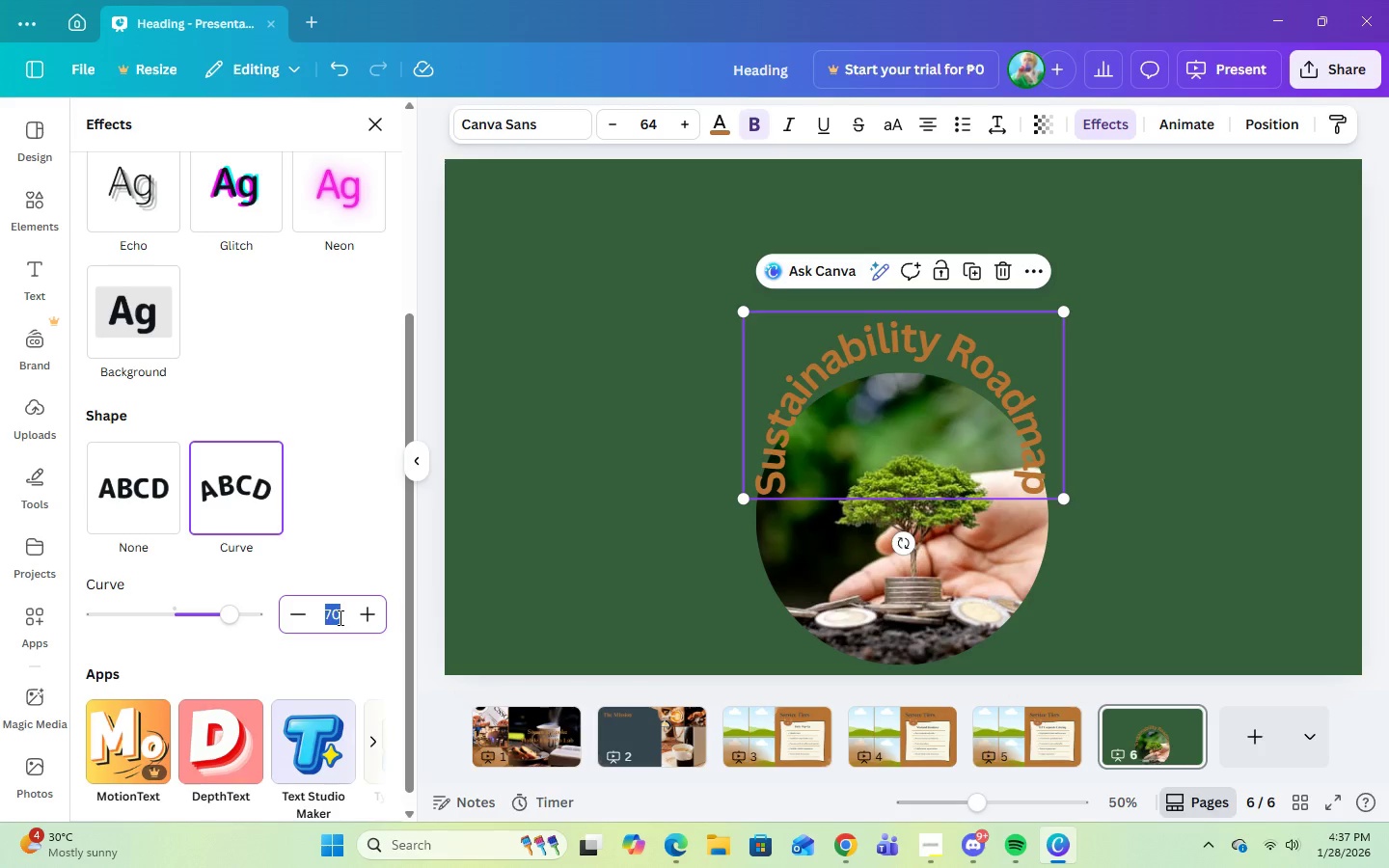 
key(Numpad5)
 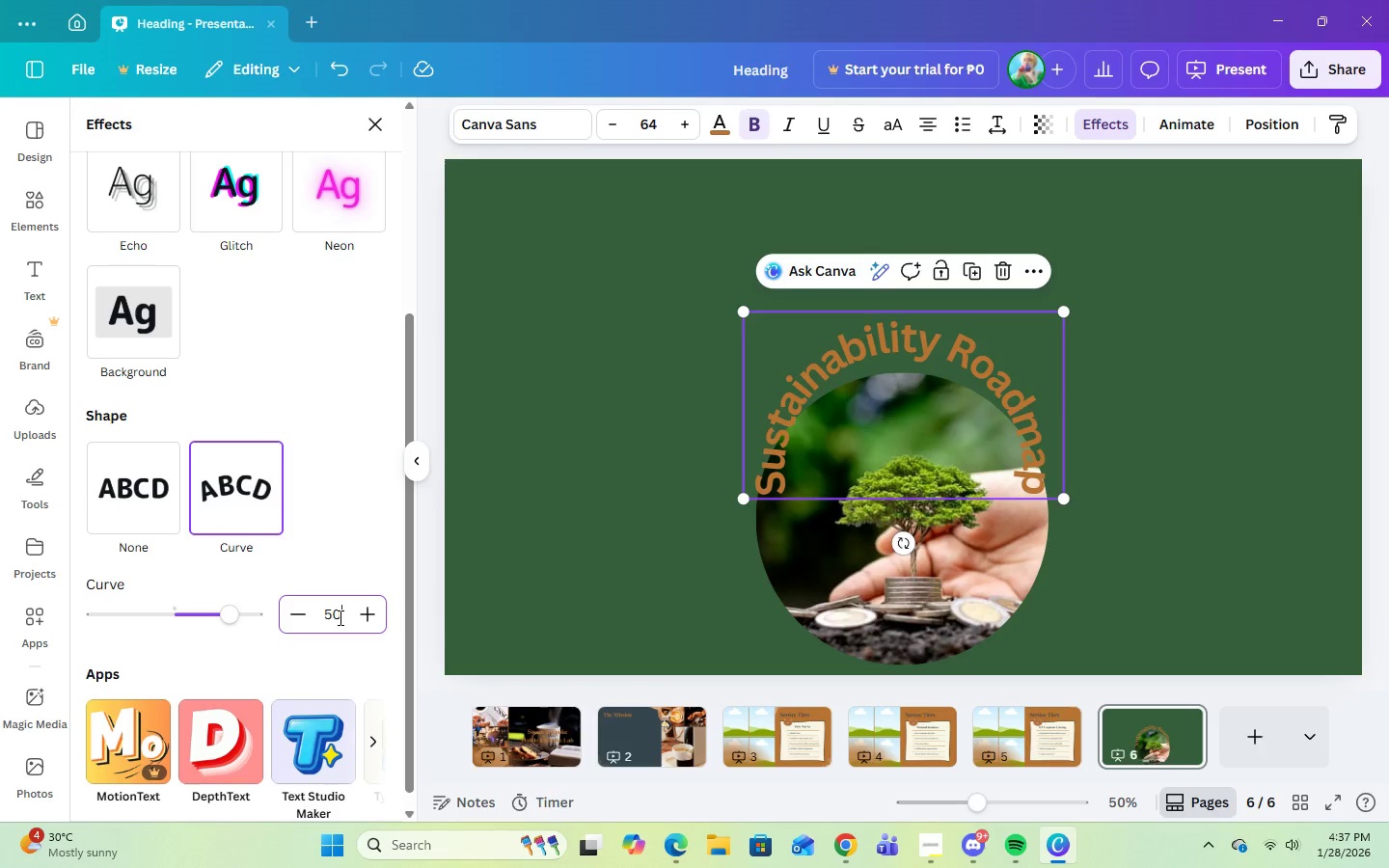 
key(Numpad0)
 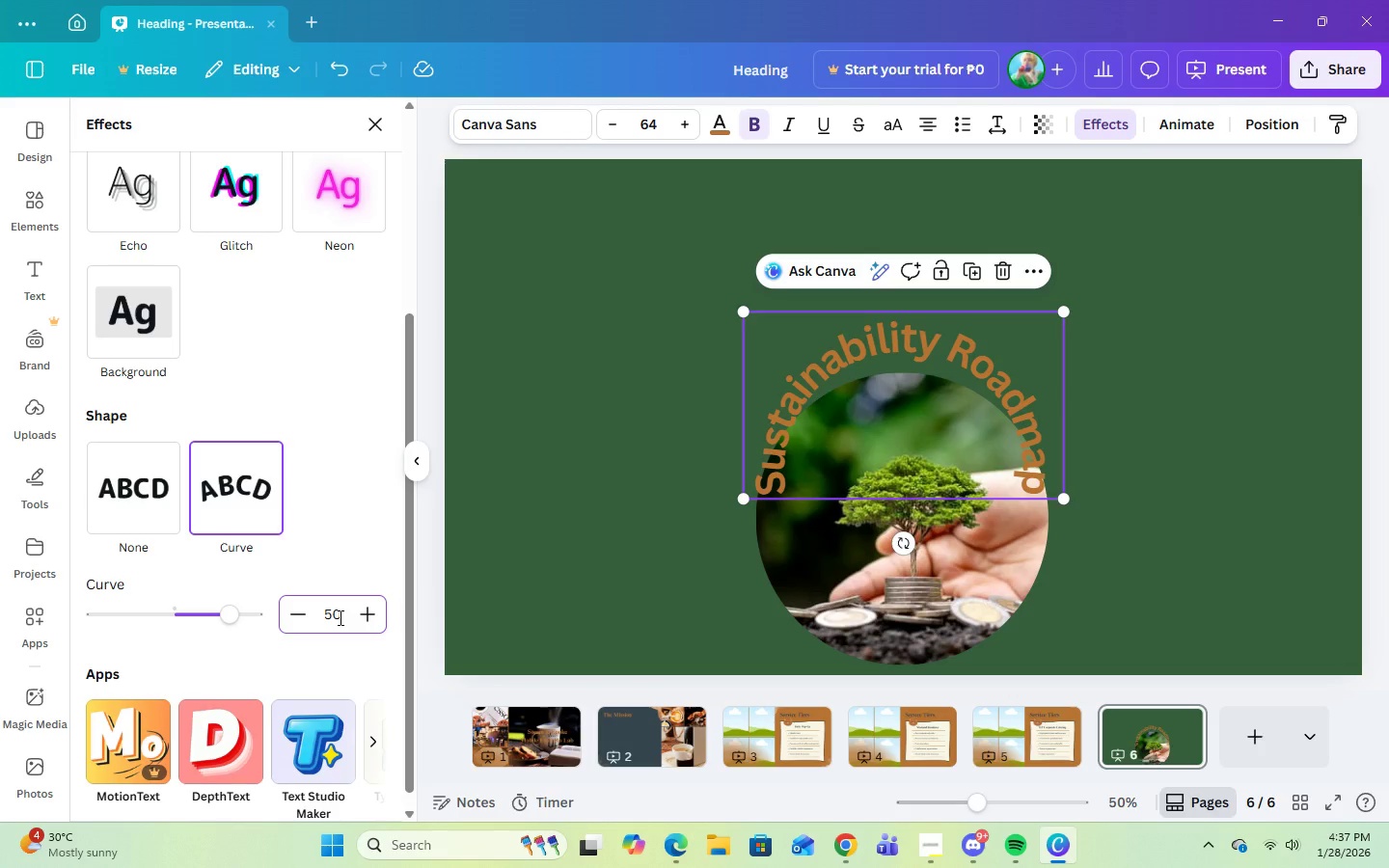 
key(Enter)
 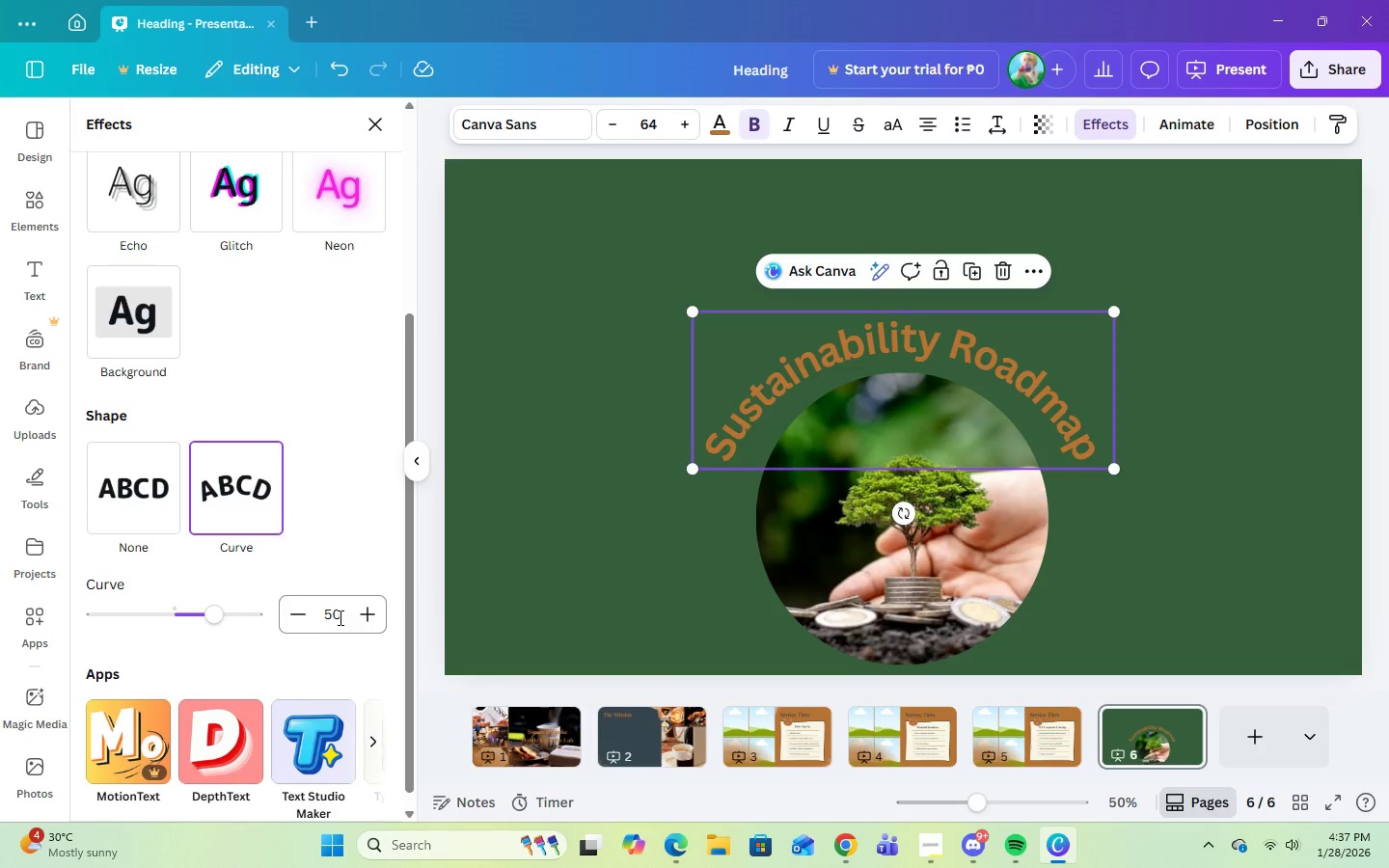 
left_click([339, 617])
 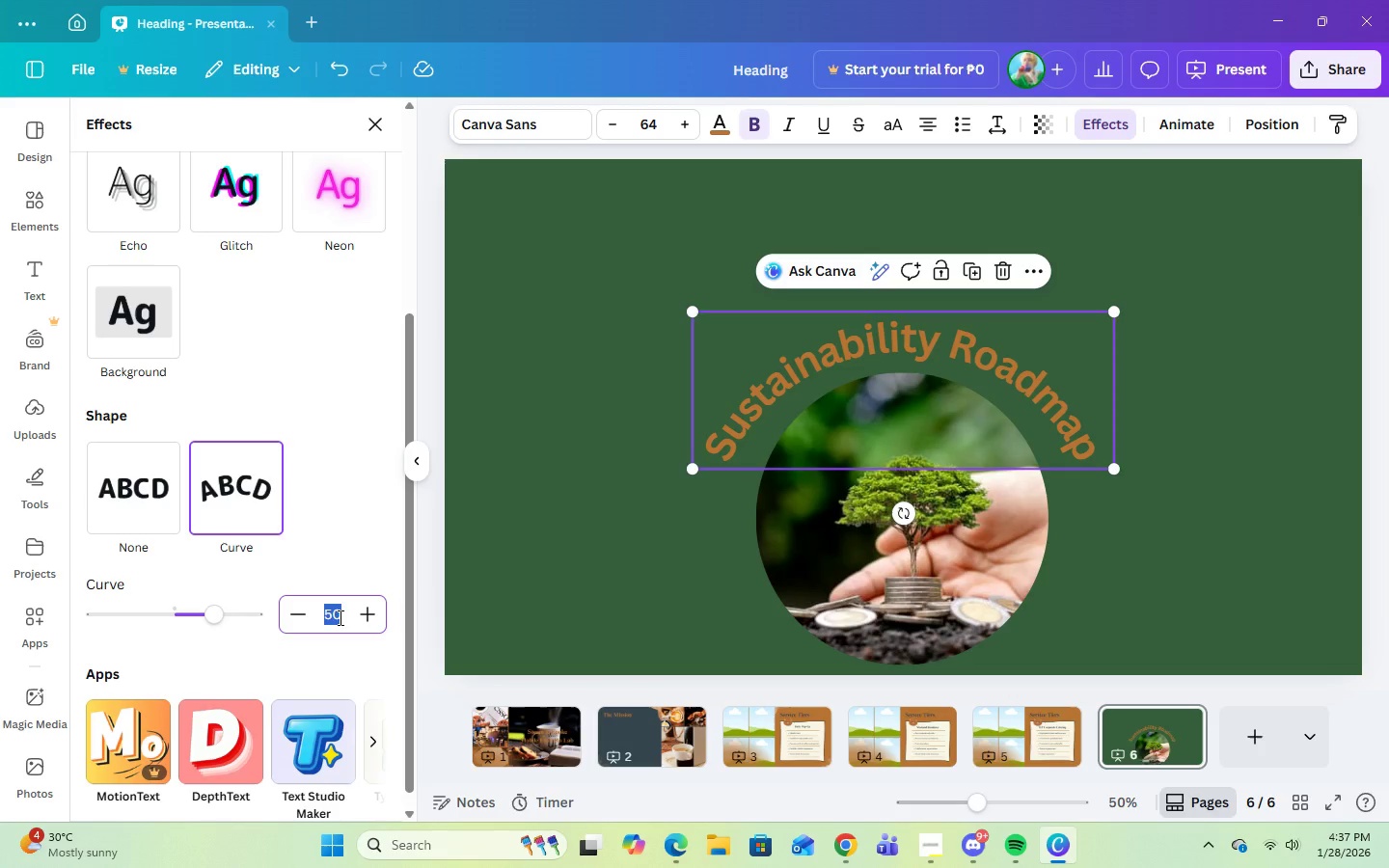 
key(Numpad5)
 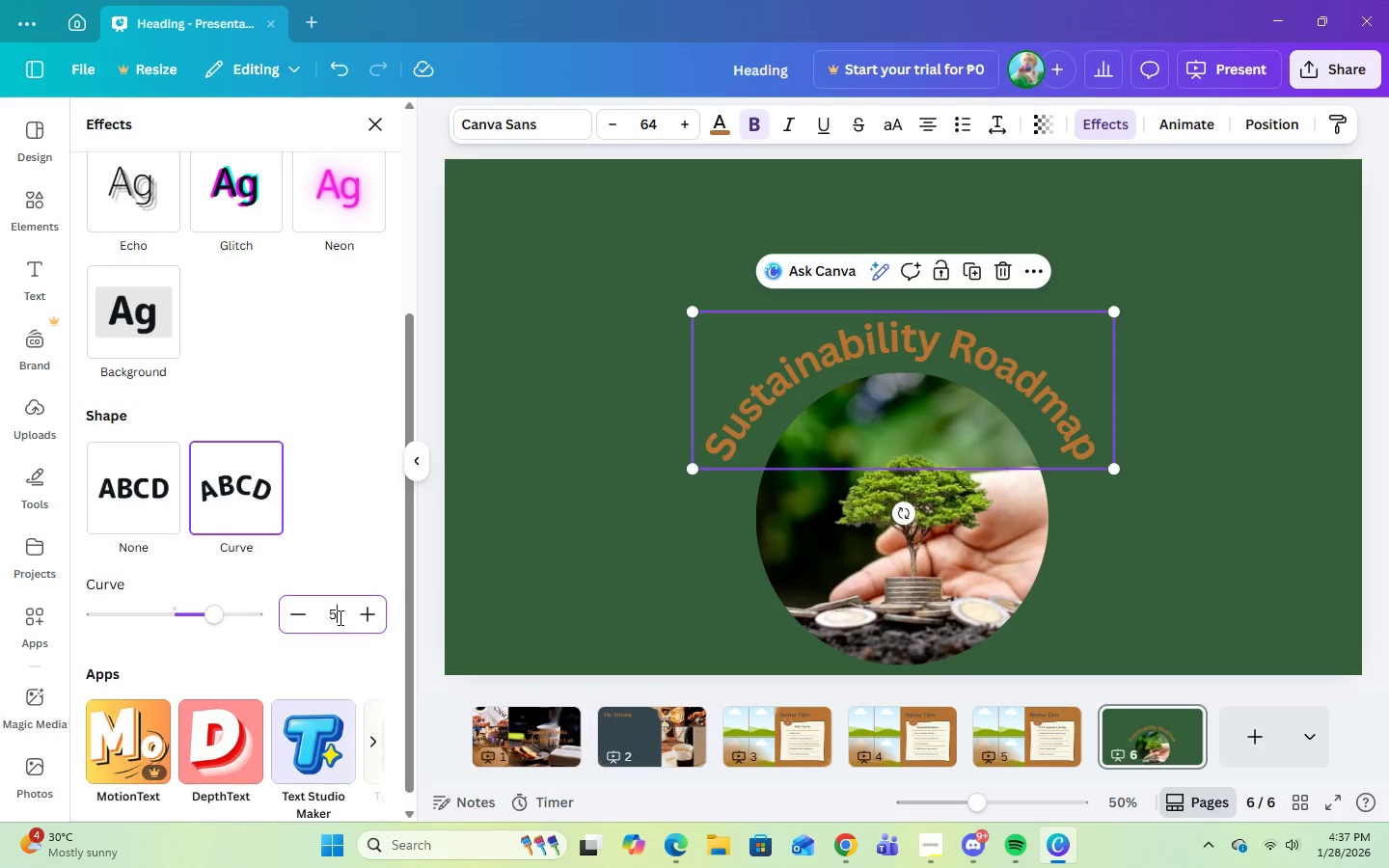 
key(Numpad5)
 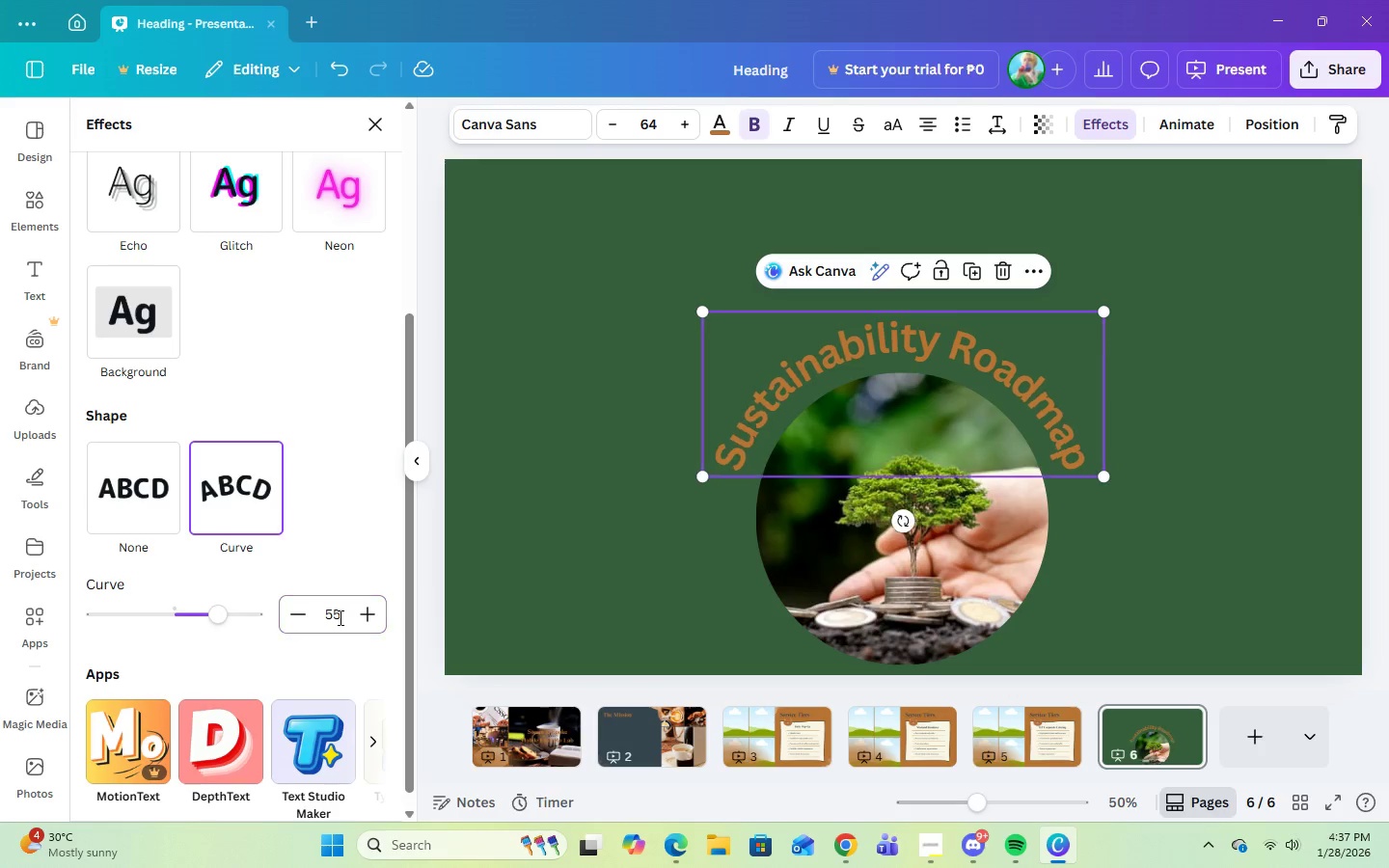 
key(Enter)
 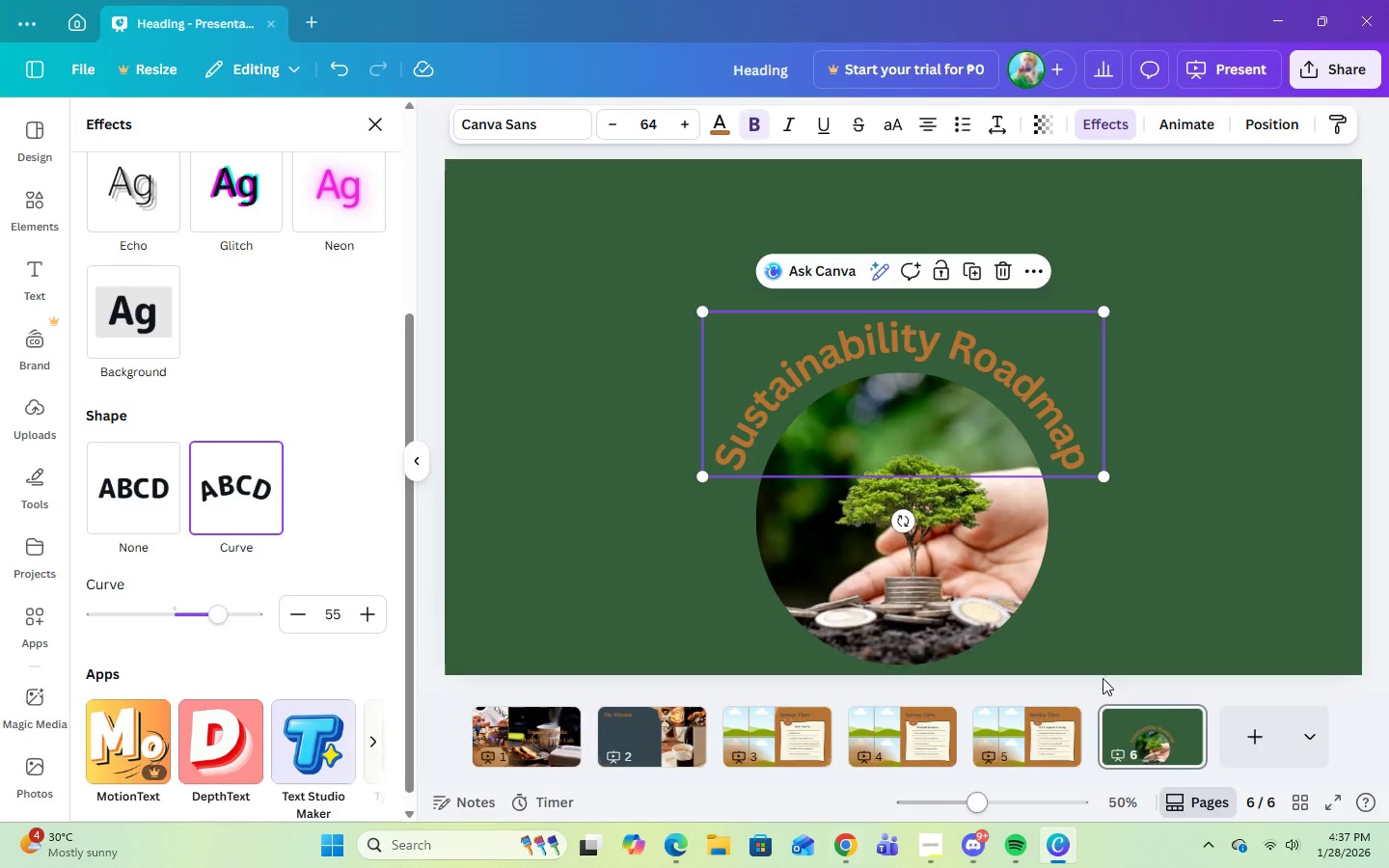 
left_click([1197, 582])
 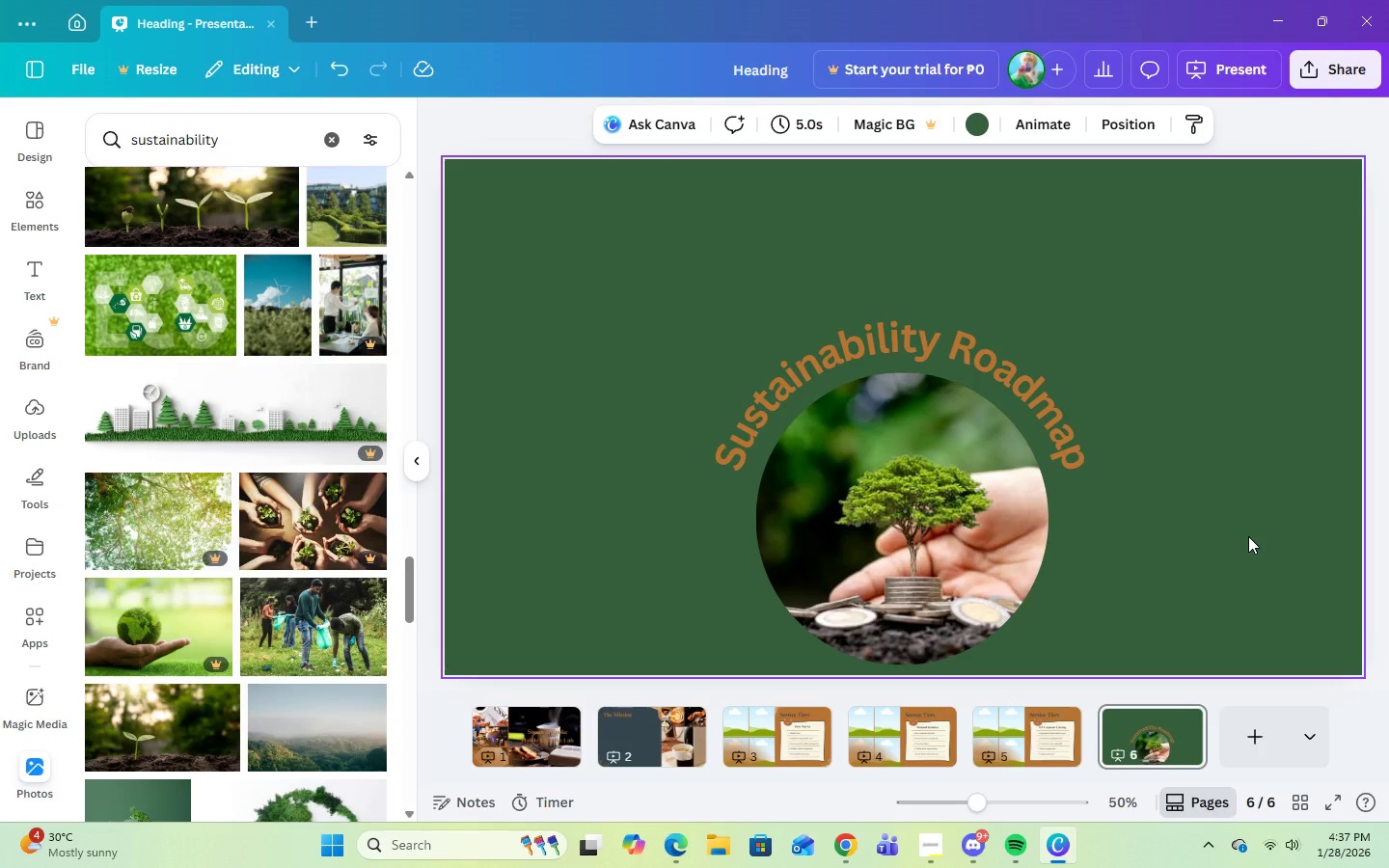 
wait(6.55)
 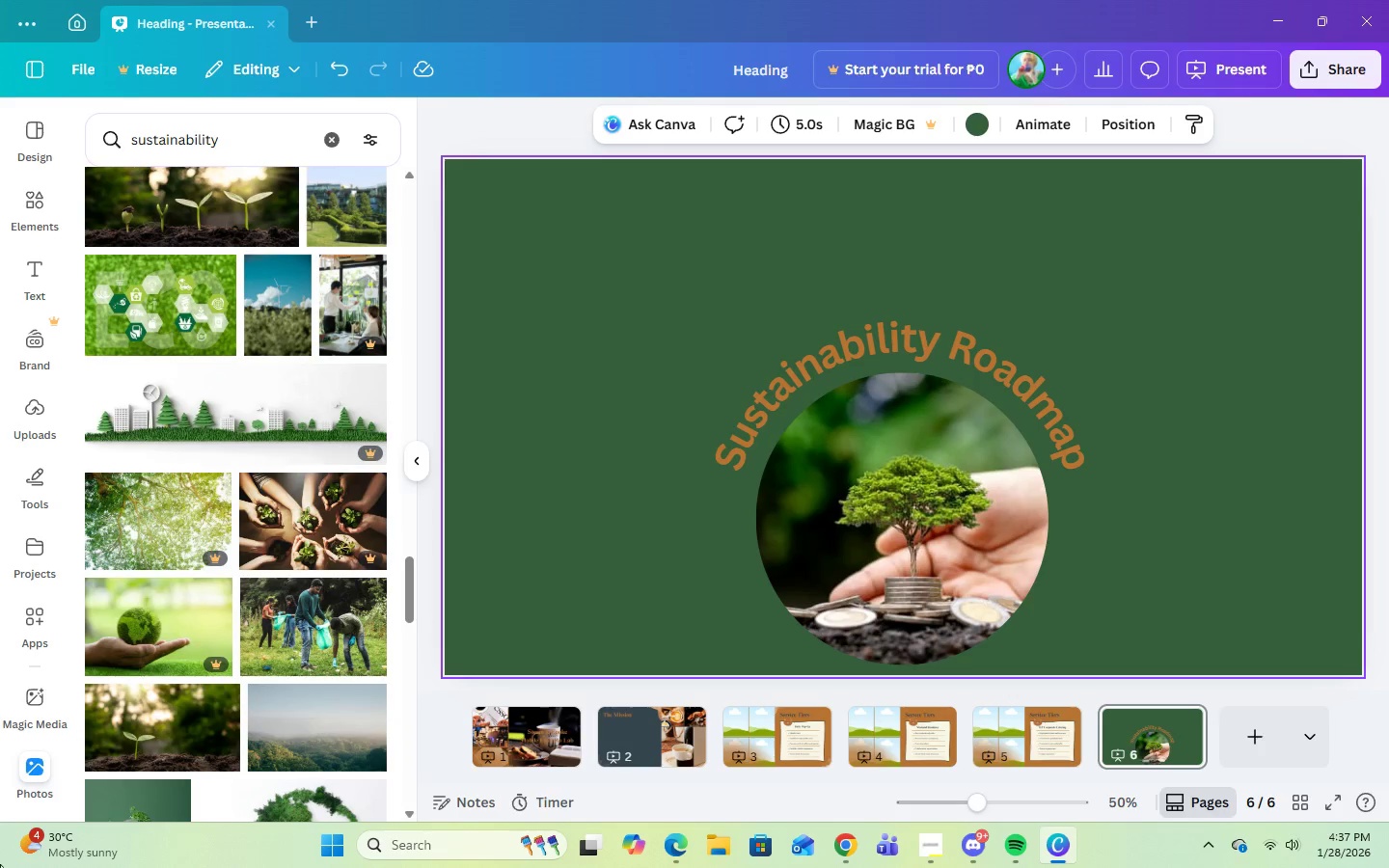 
scroll: coordinate [80, 651], scroll_direction: down, amount: 7.0
 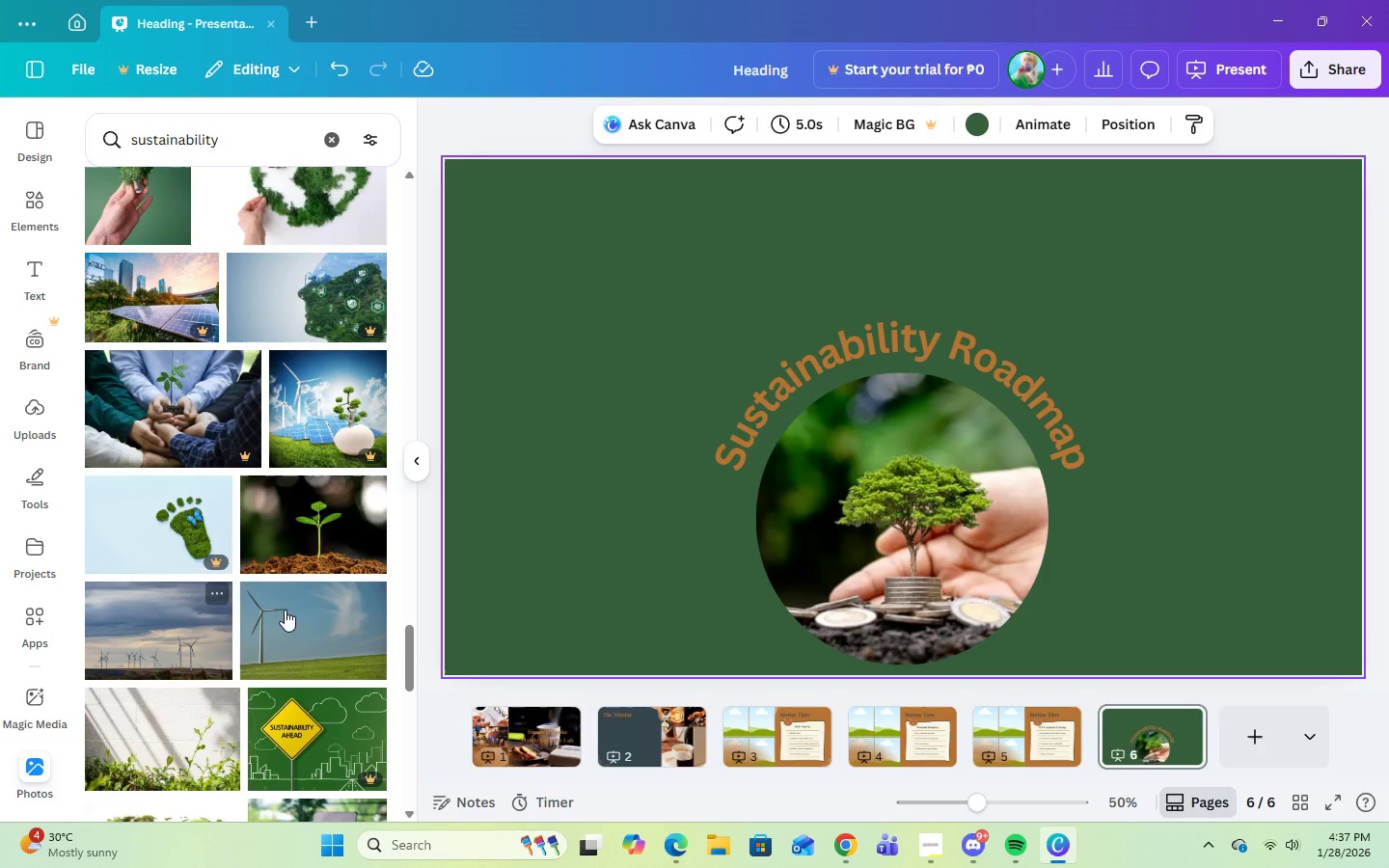 
left_click_drag(start_coordinate=[405, 645], to_coordinate=[417, 179])
 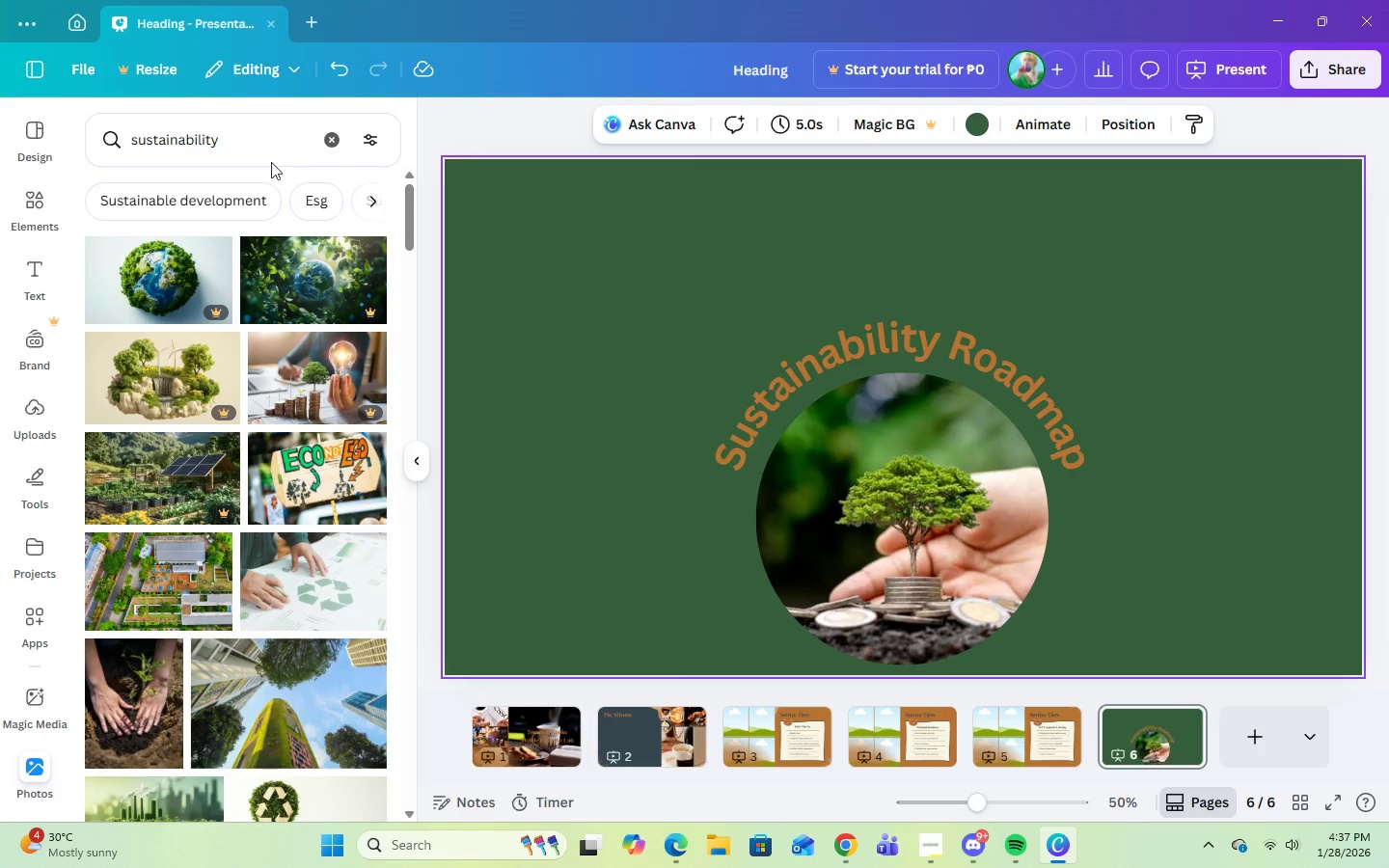 
left_click([26, 201])
 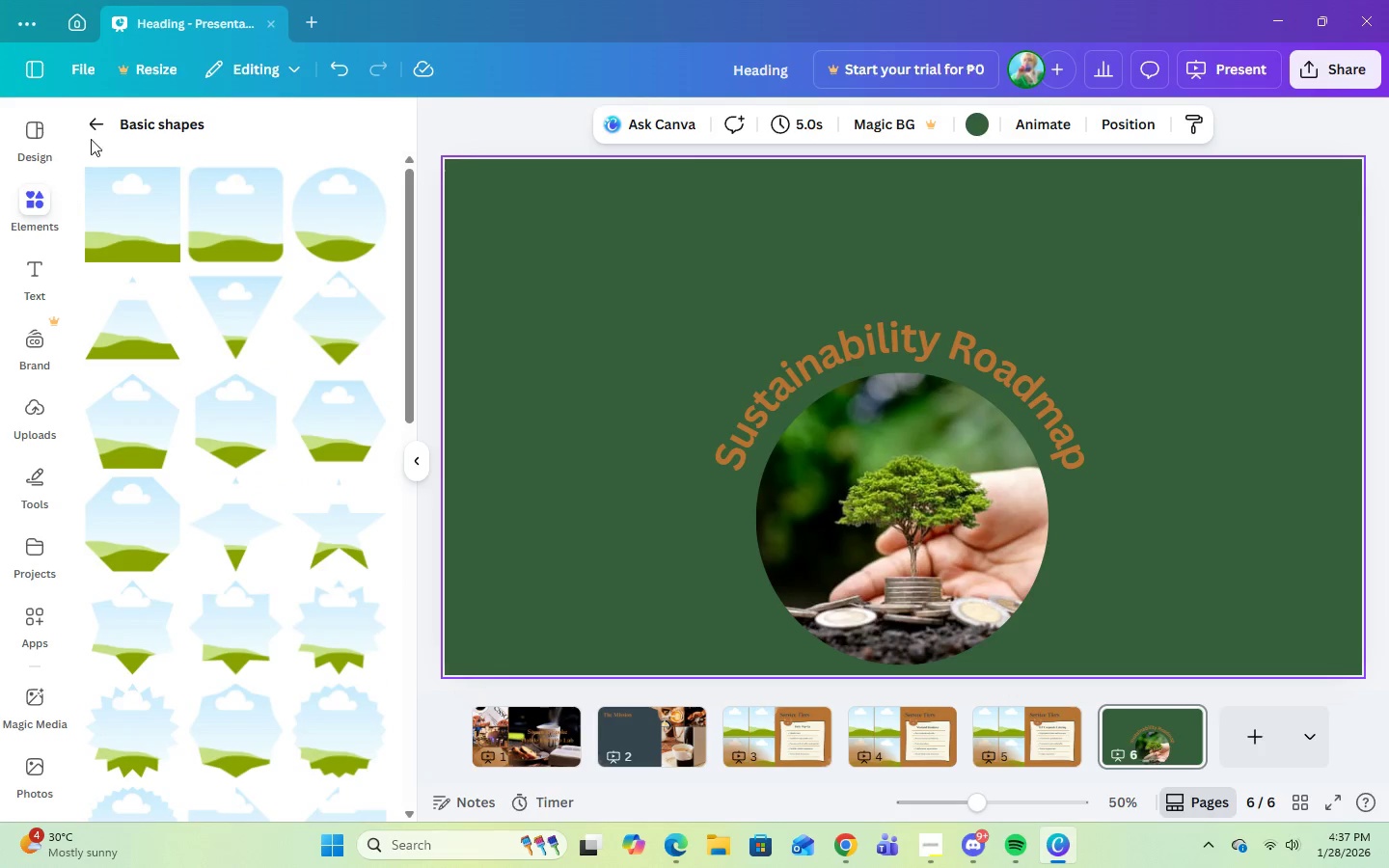 
left_click([92, 128])
 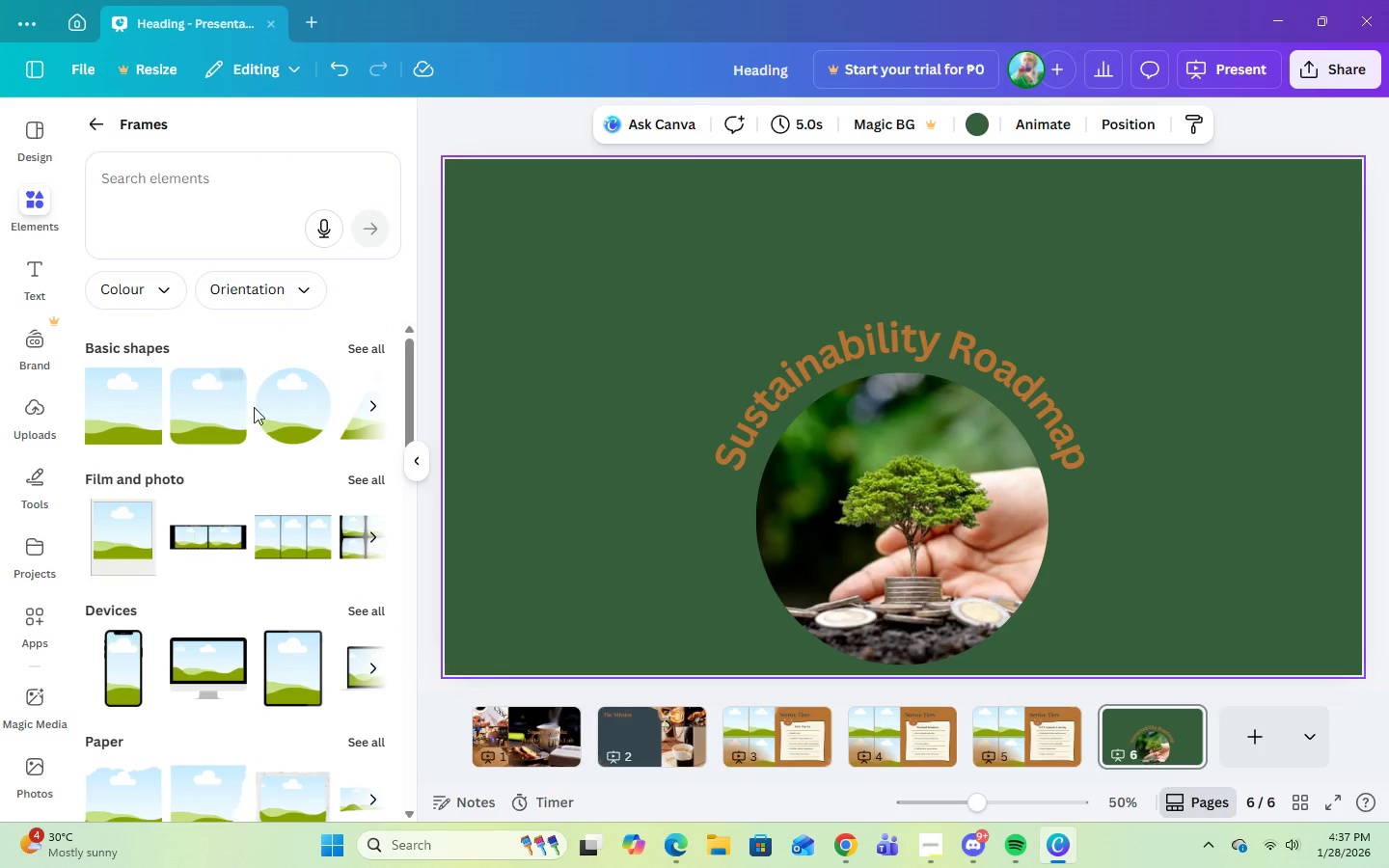 
scroll: coordinate [276, 514], scroll_direction: down, amount: 3.0
 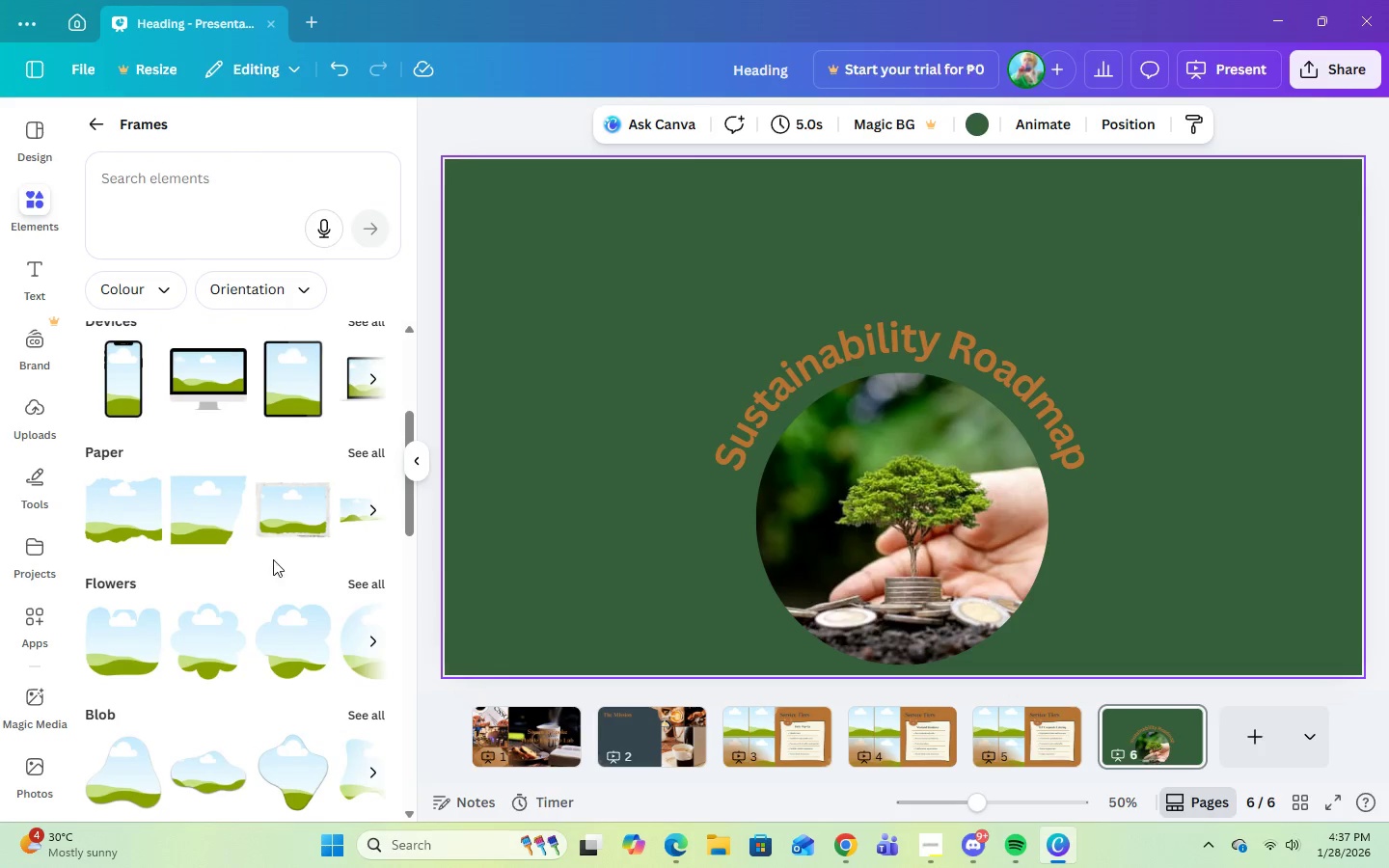 
scroll: coordinate [263, 540], scroll_direction: up, amount: 5.0
 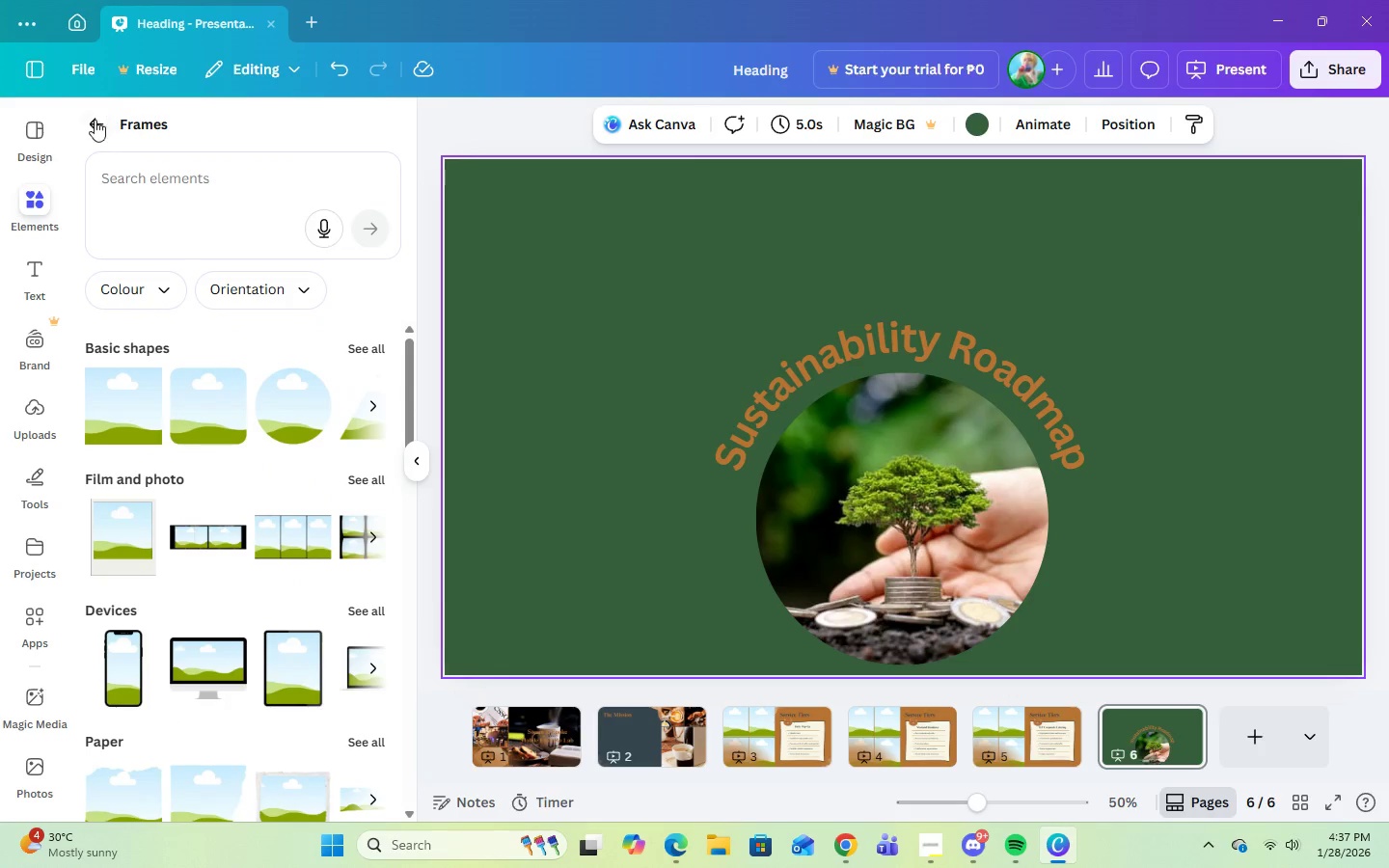 
left_click([92, 124])
 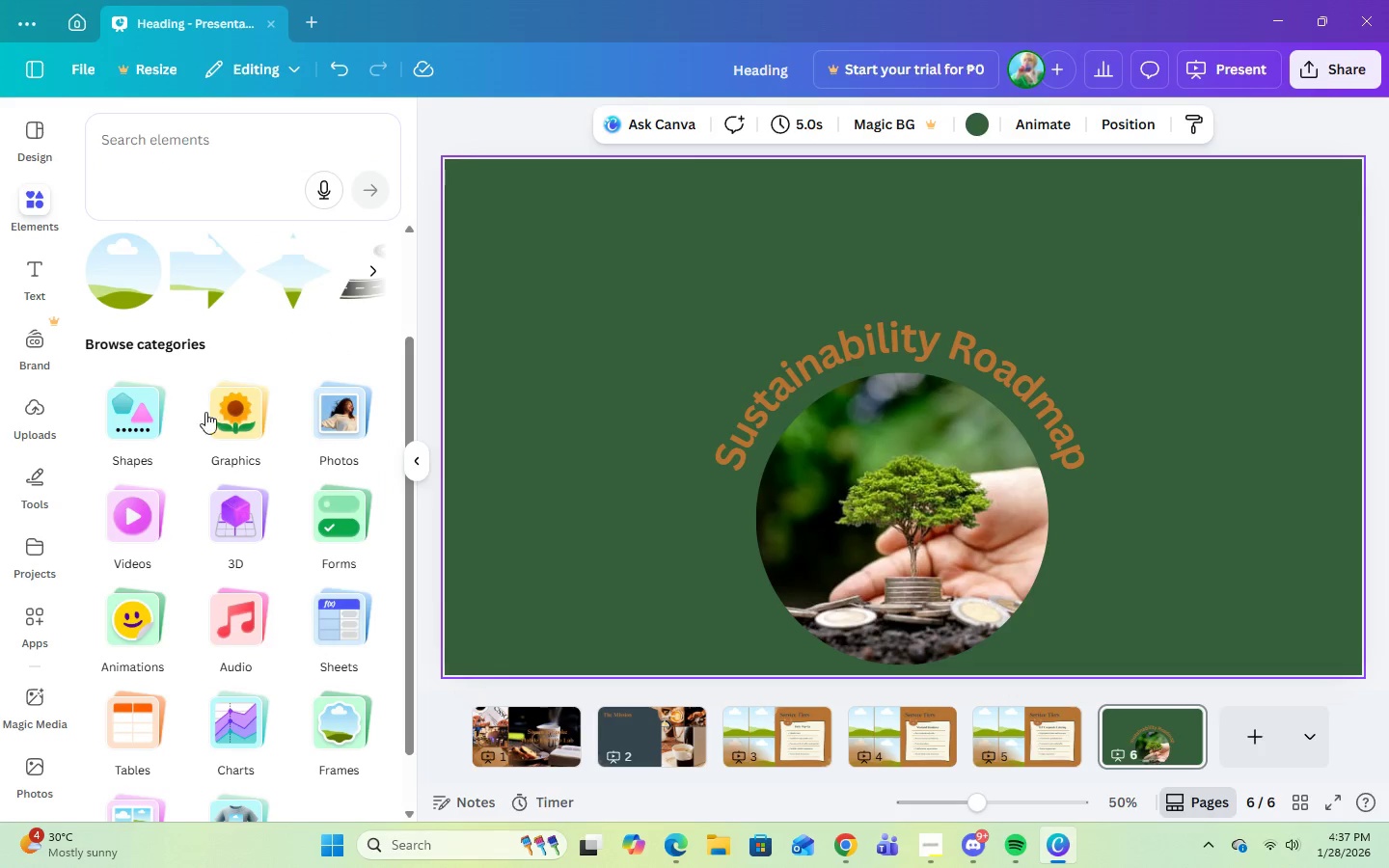 
left_click([225, 407])
 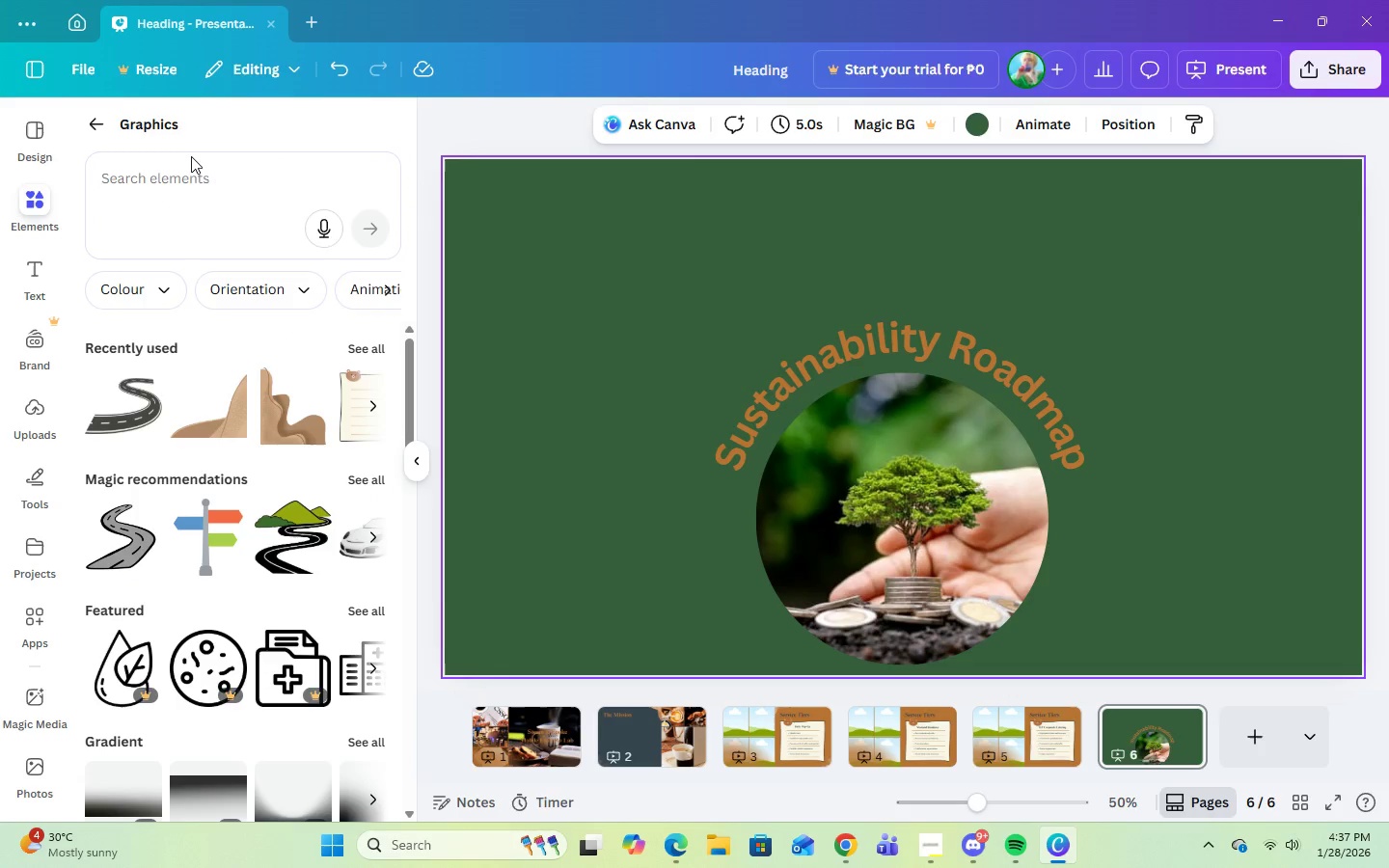 
double_click([191, 176])
 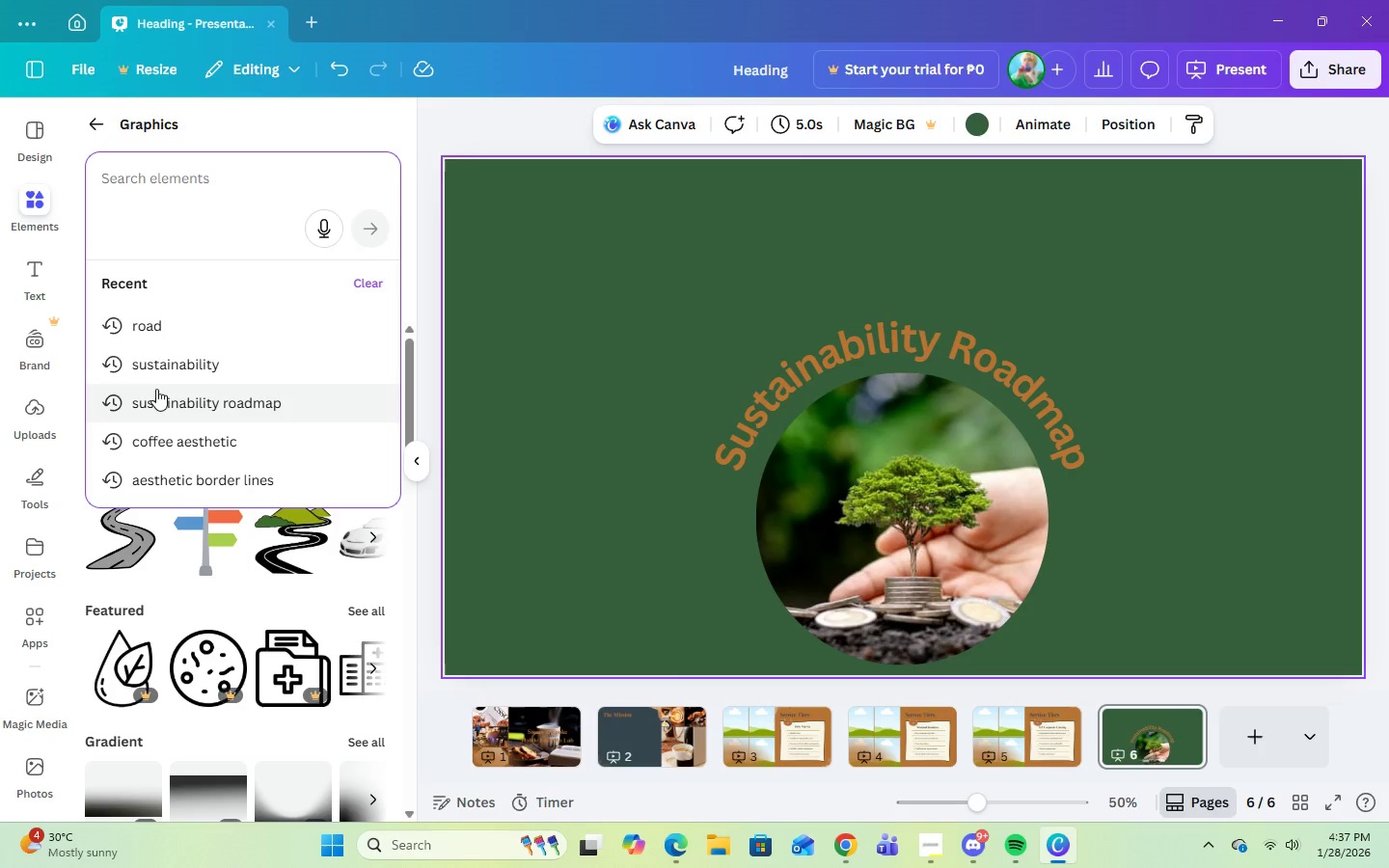 
left_click([151, 366])
 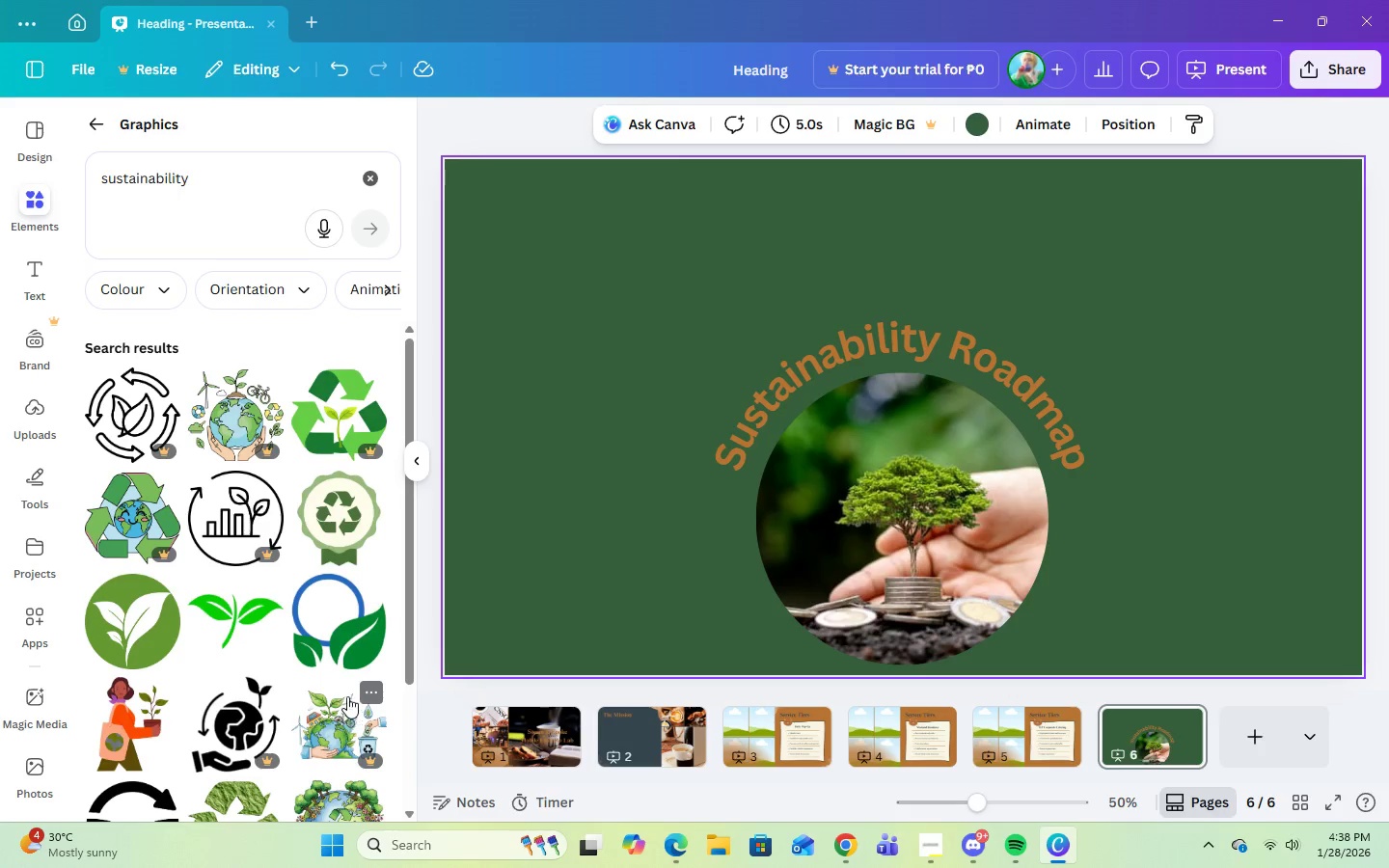 
wait(7.27)
 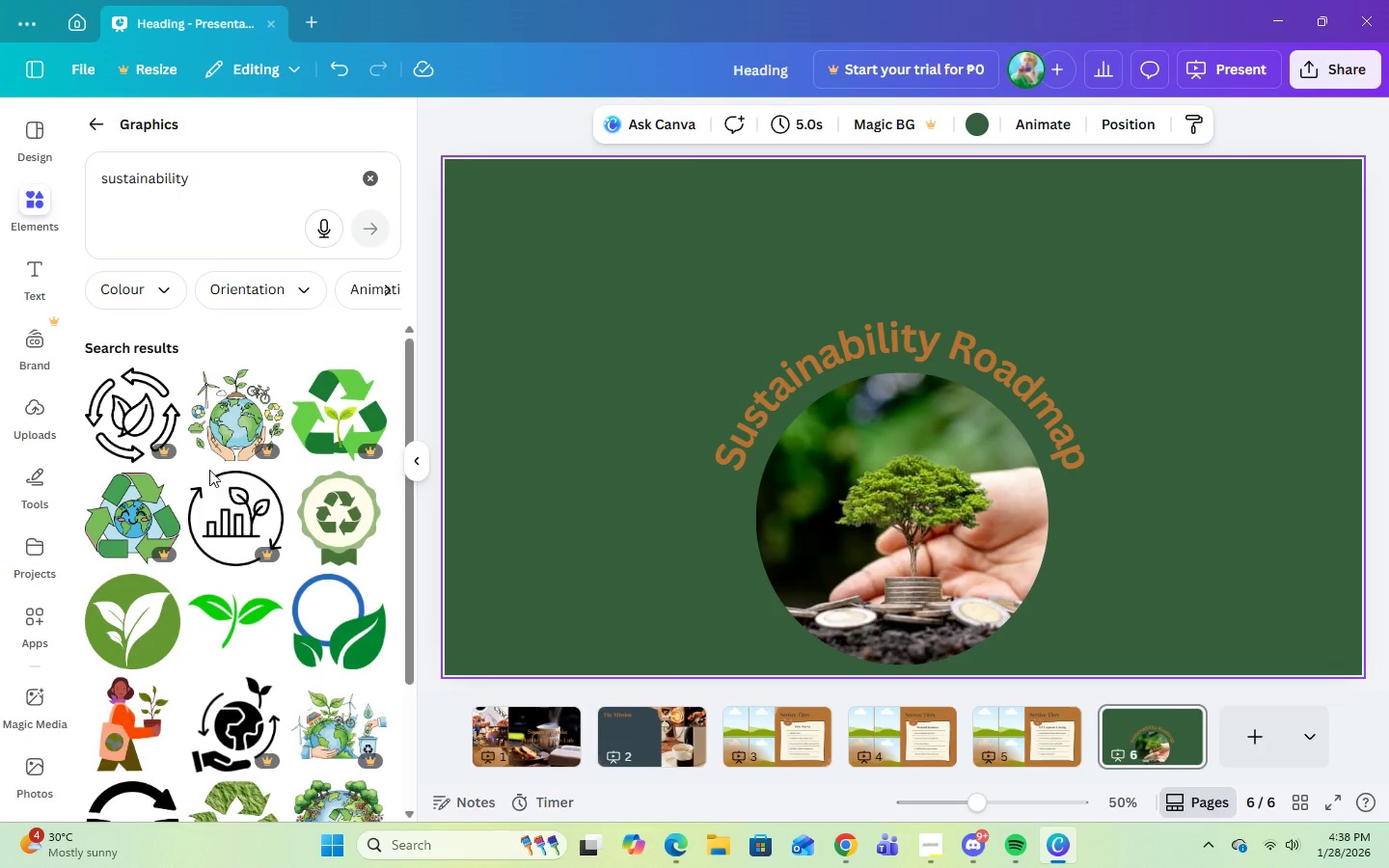 
scroll: coordinate [326, 542], scroll_direction: down, amount: 8.0
 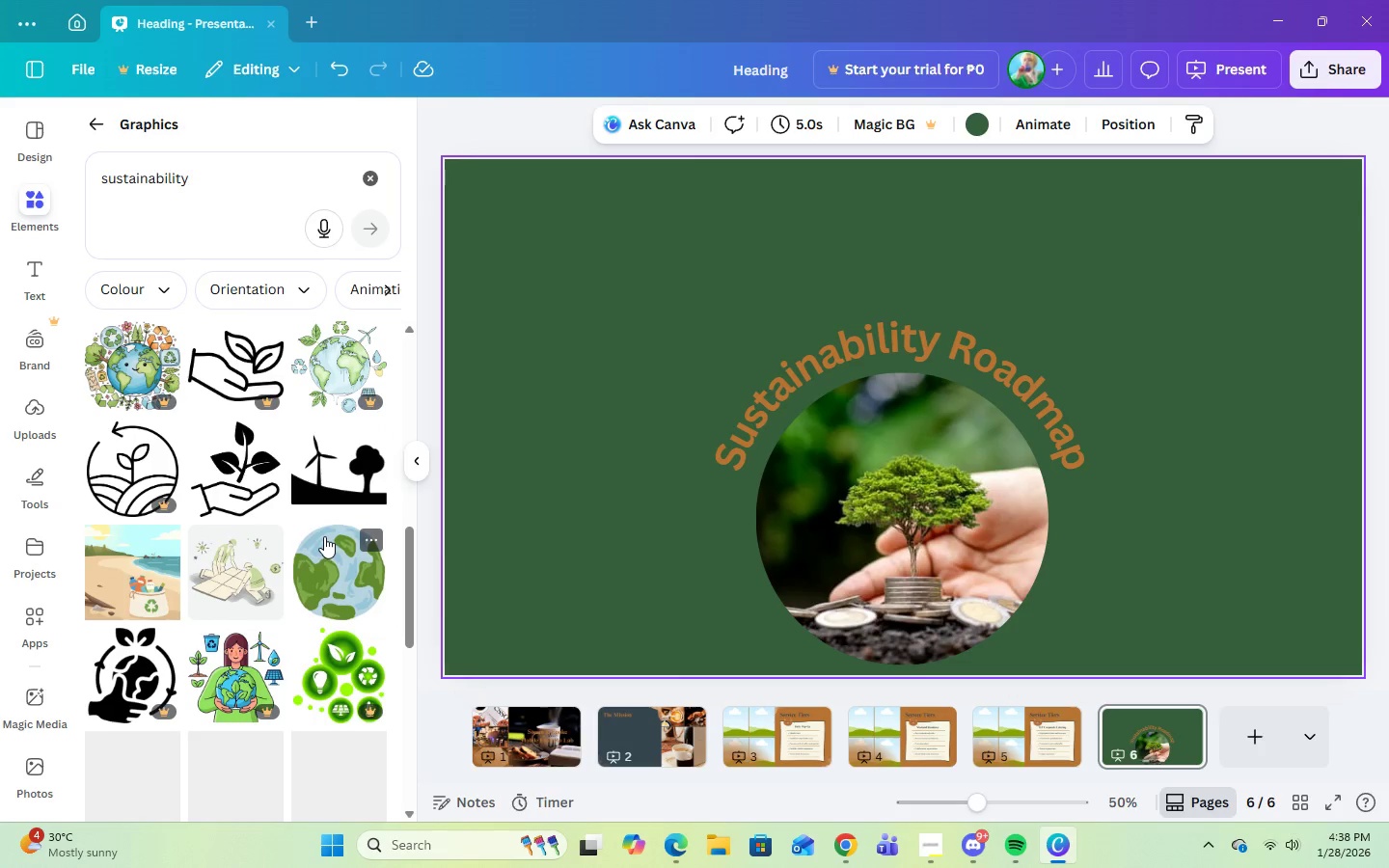 
scroll: coordinate [324, 532], scroll_direction: up, amount: 3.0
 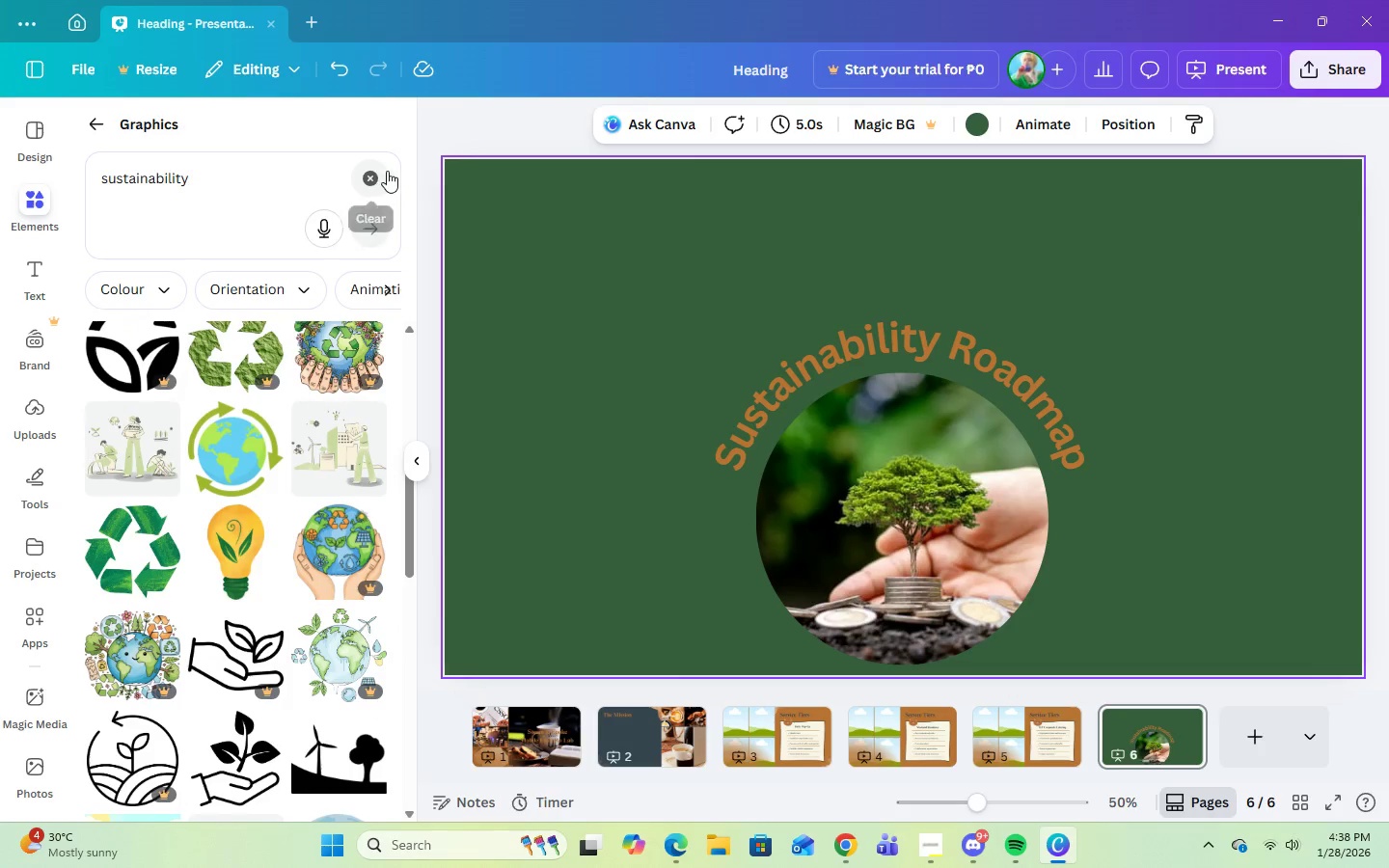 
left_click([371, 179])
 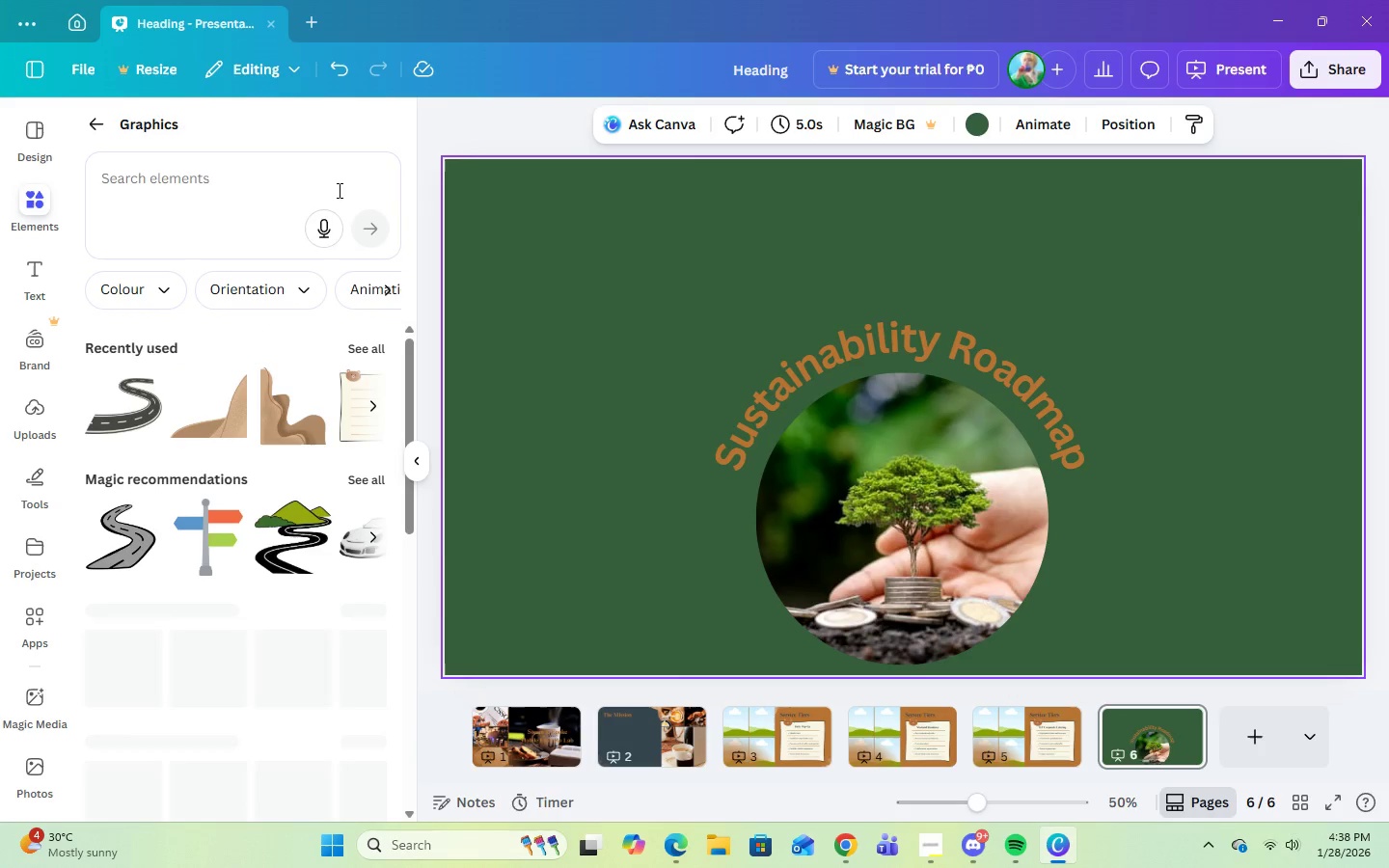 
left_click([220, 193])
 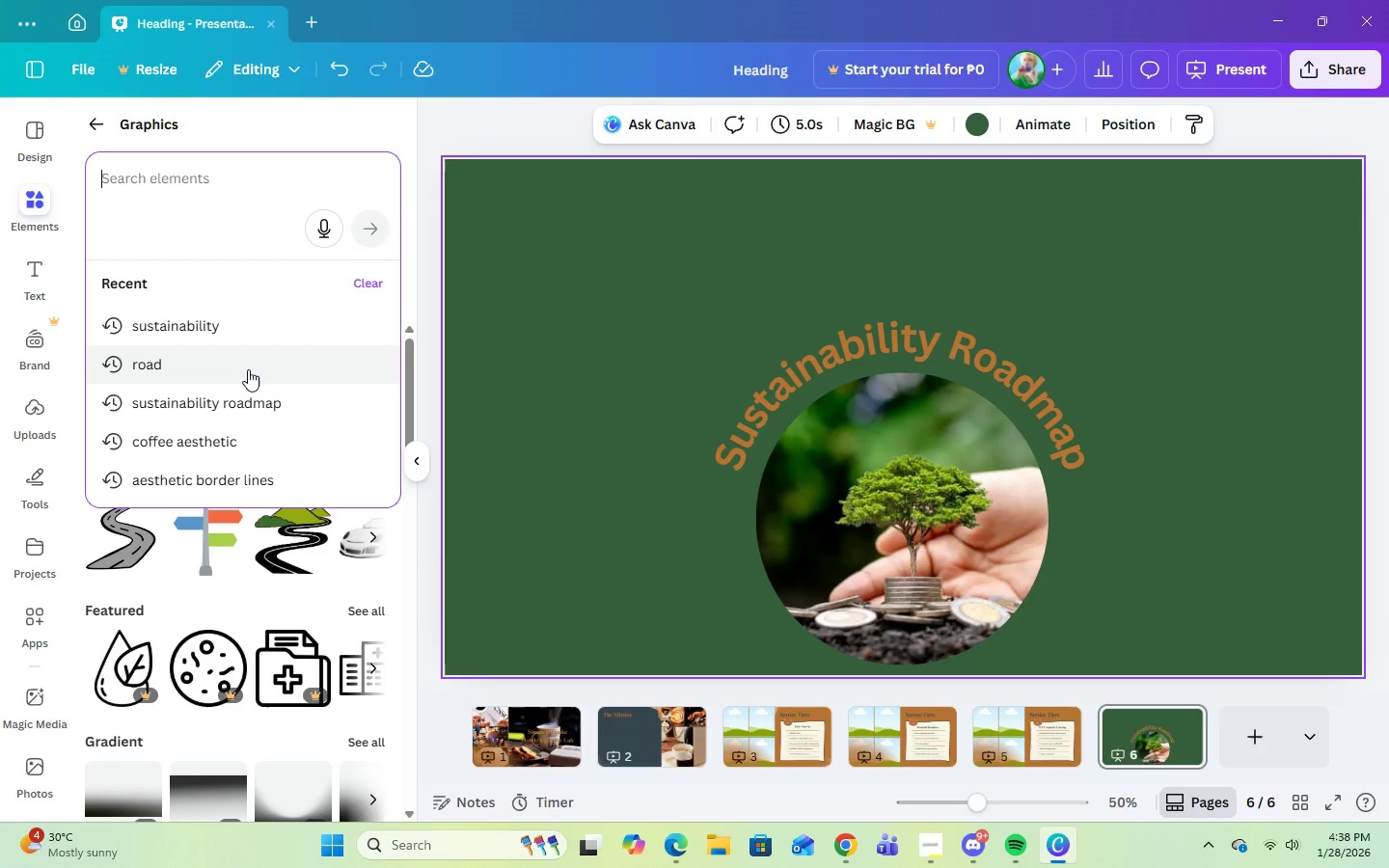 
type(wad)
key(Backspace)
type(ste)
 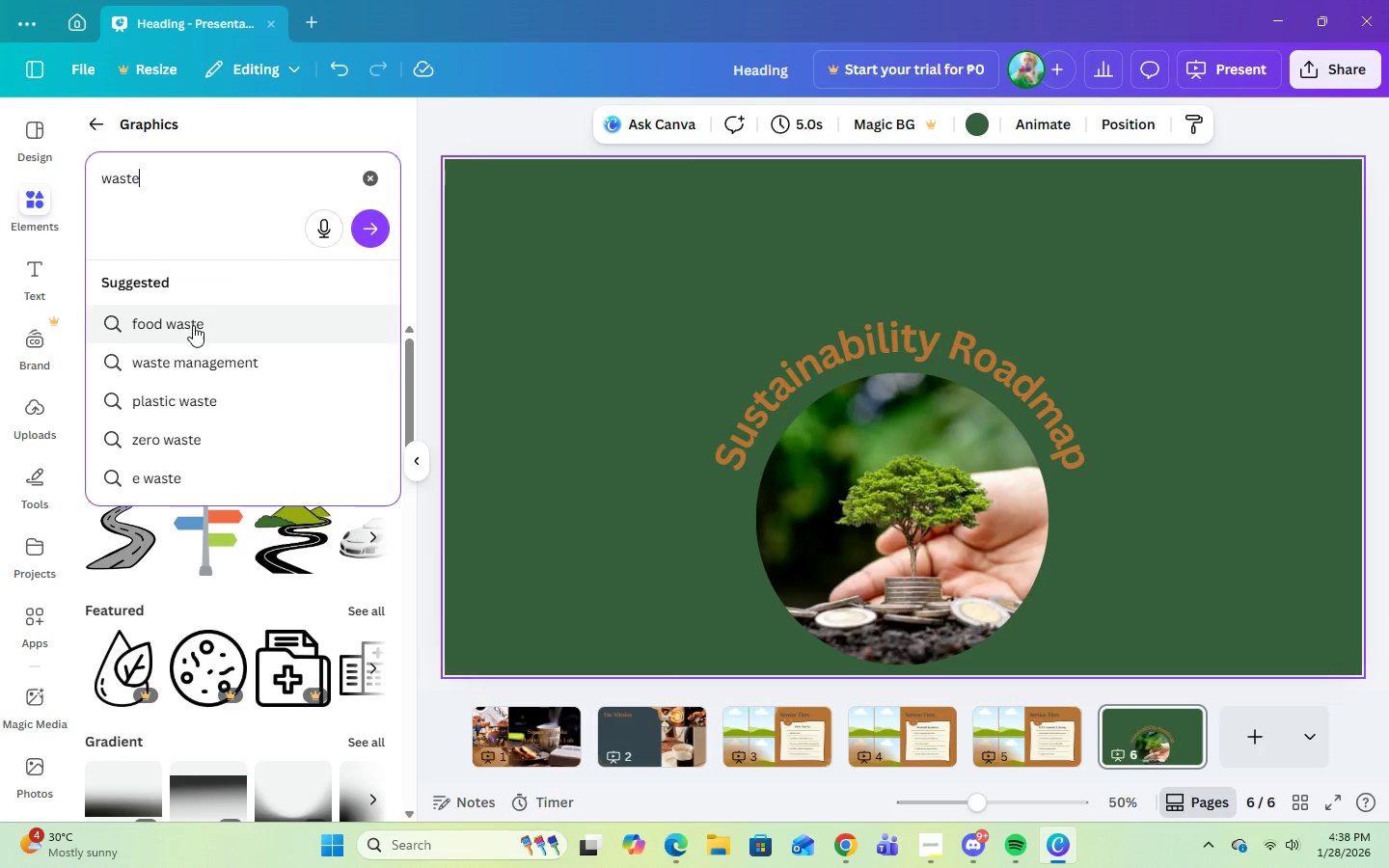 
left_click([193, 363])
 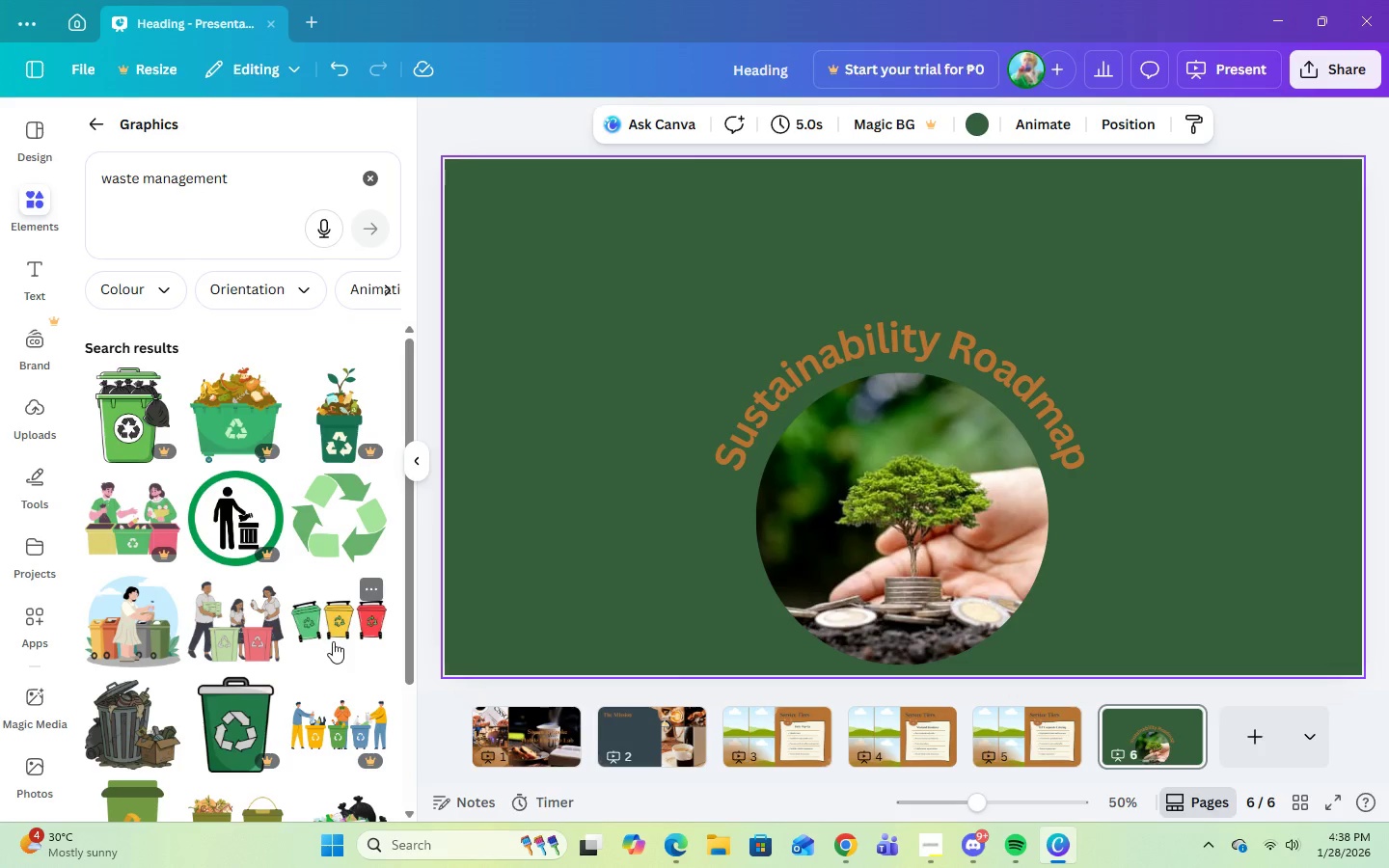 
scroll: coordinate [364, 651], scroll_direction: down, amount: 8.0
 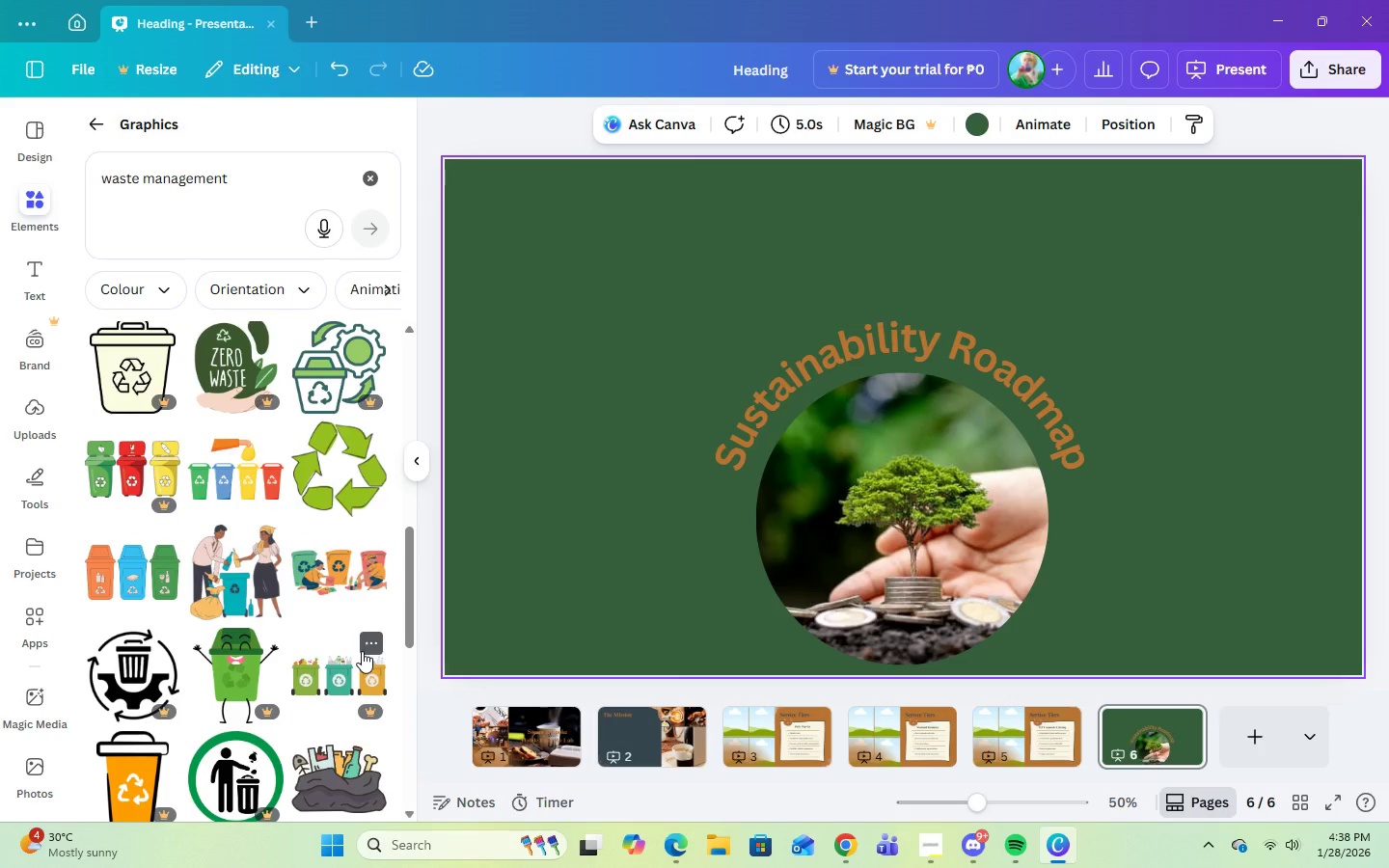 
scroll: coordinate [362, 651], scroll_direction: down, amount: 2.0
 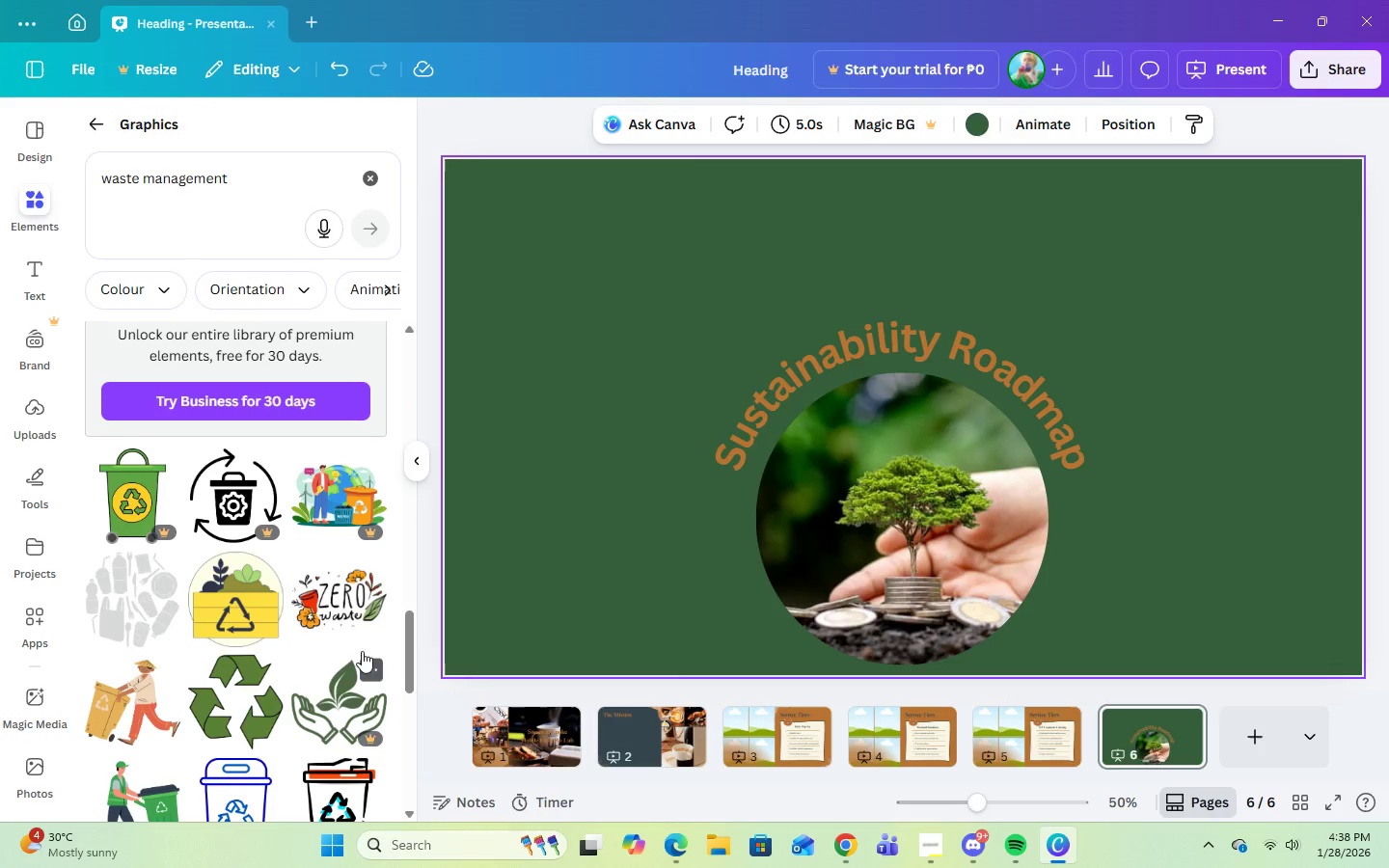 
left_click([254, 176])
 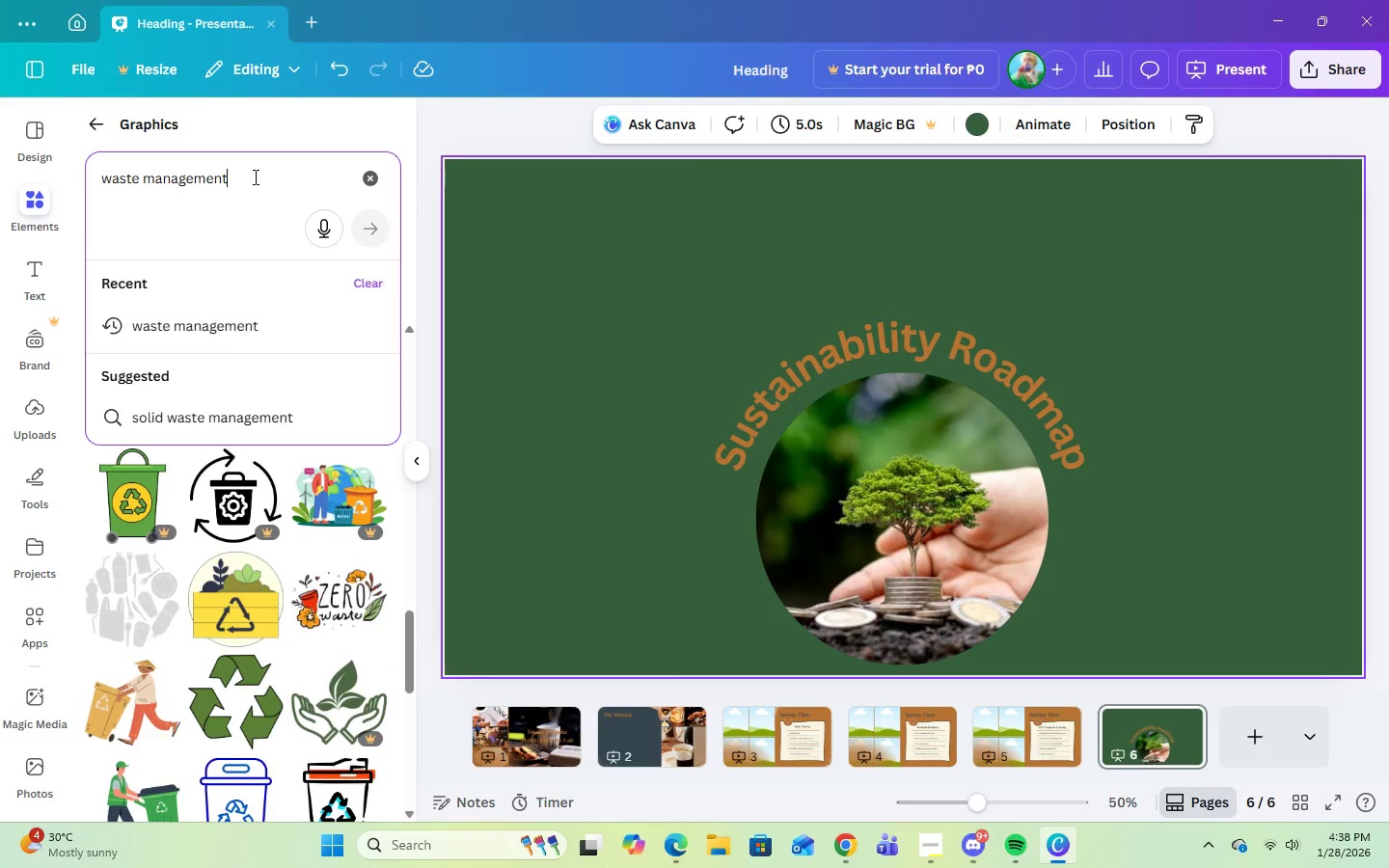 
type( icons)
 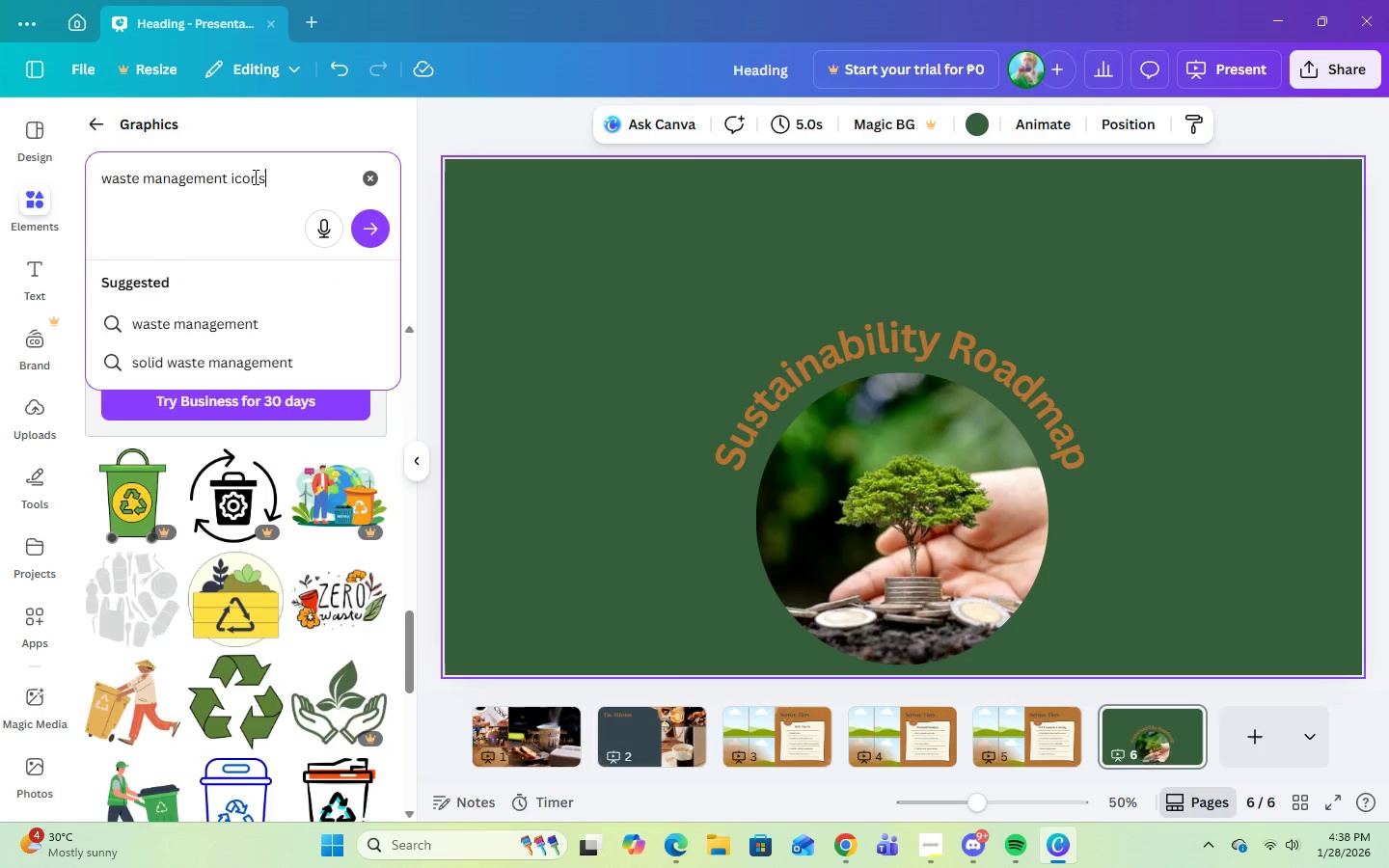 
key(Enter)
 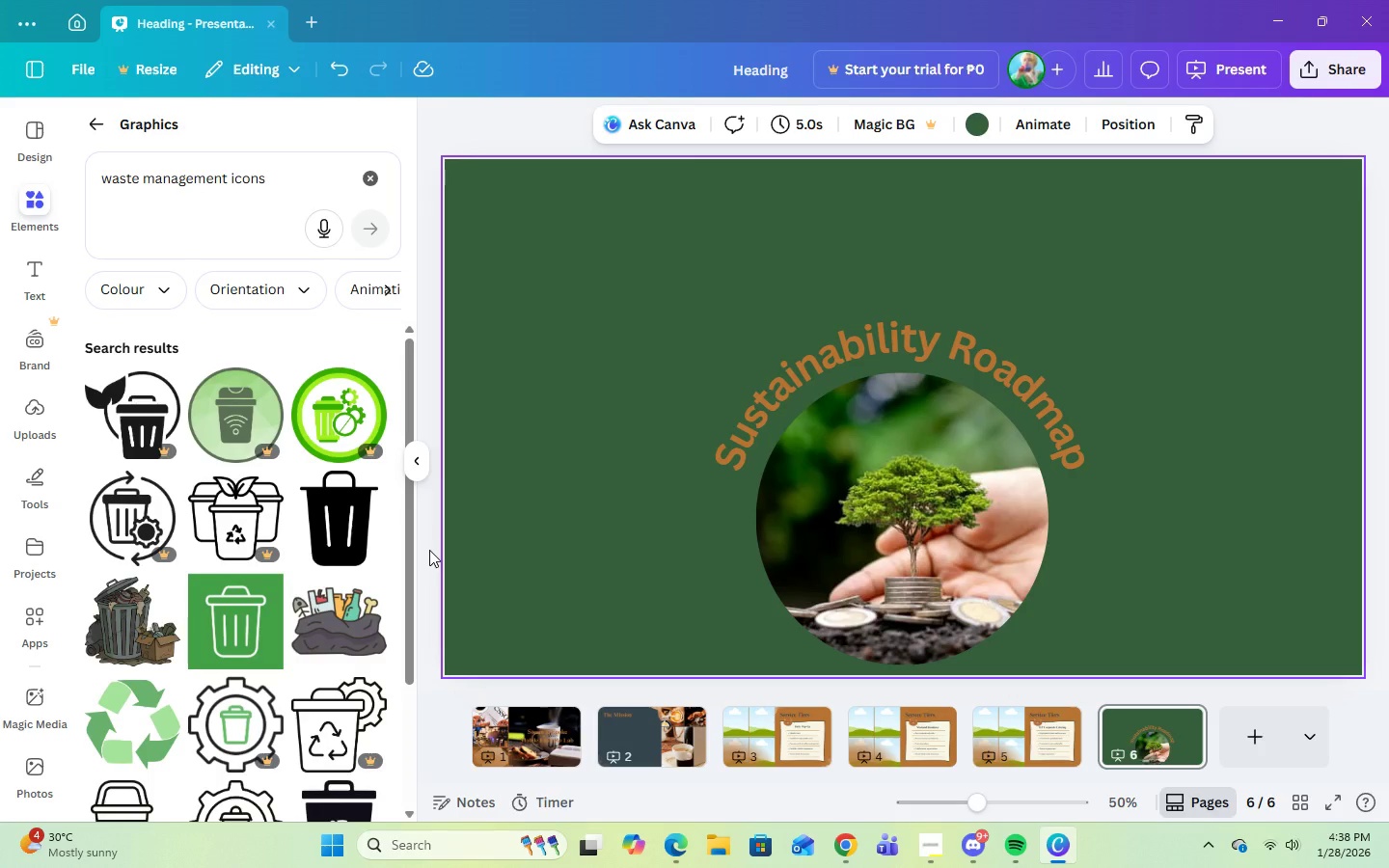 
wait(6.08)
 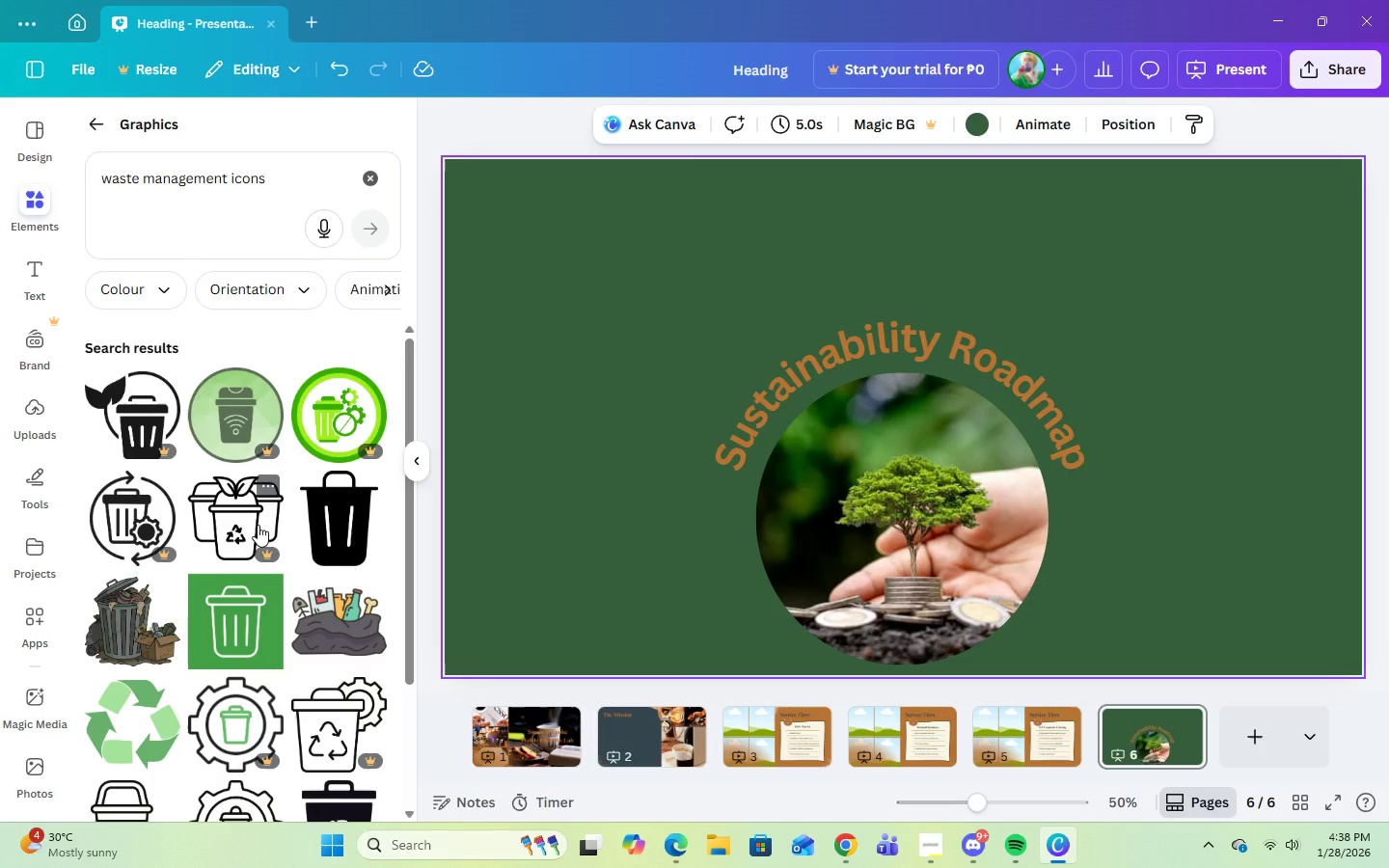 
scroll: coordinate [387, 563], scroll_direction: down, amount: 15.0
 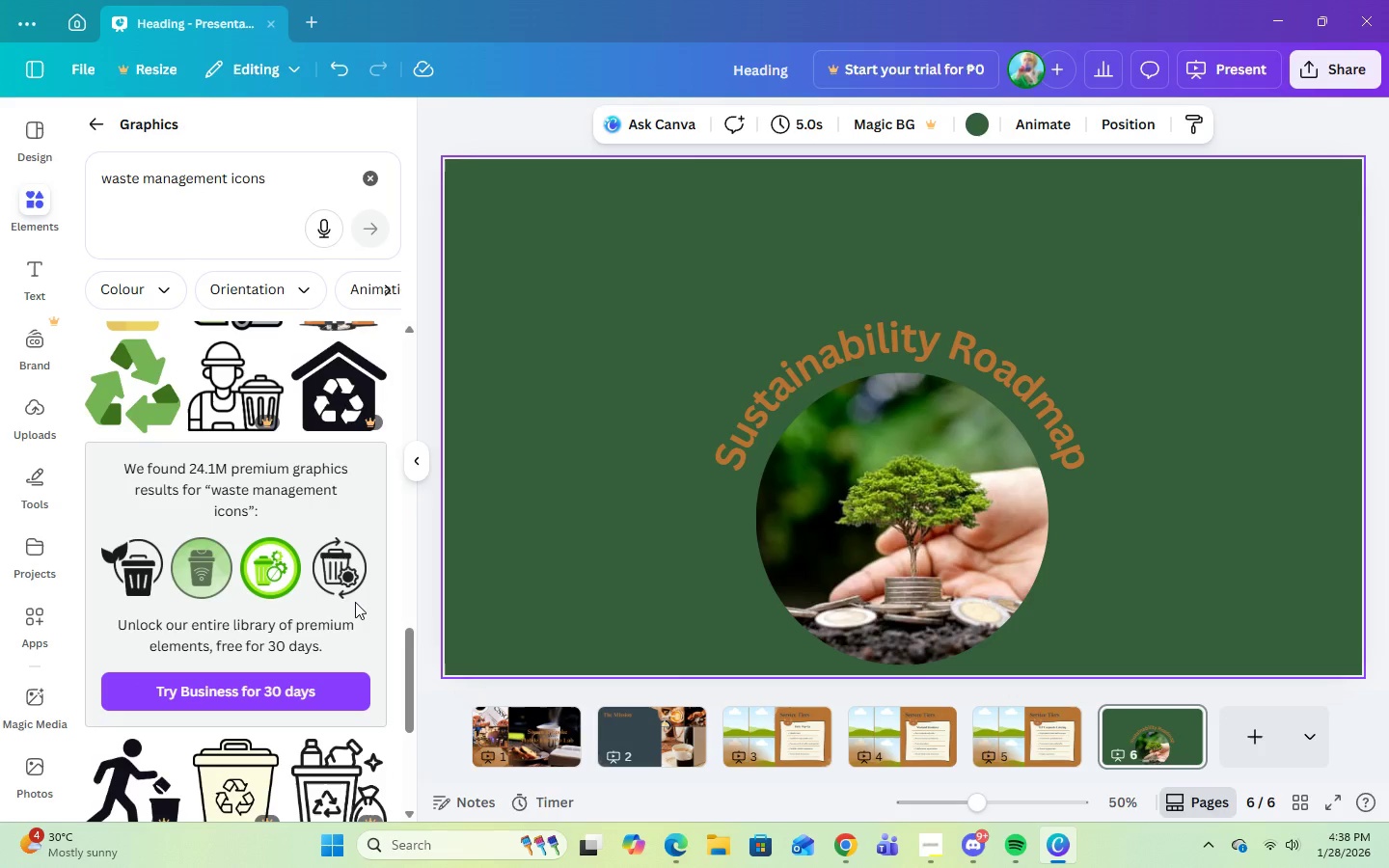 
scroll: coordinate [281, 657], scroll_direction: down, amount: 11.0
 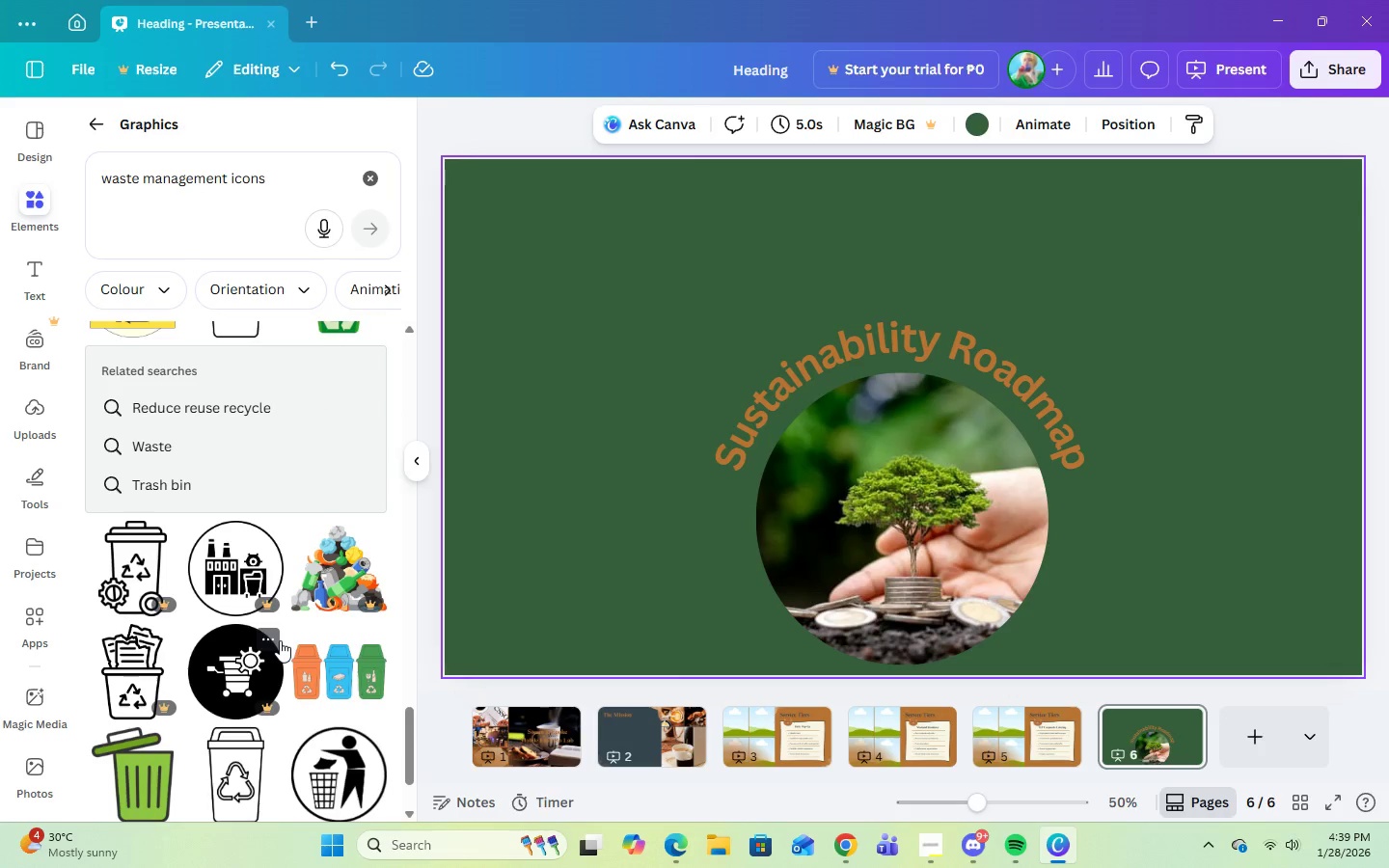 
scroll: coordinate [280, 640], scroll_direction: down, amount: 1.0
 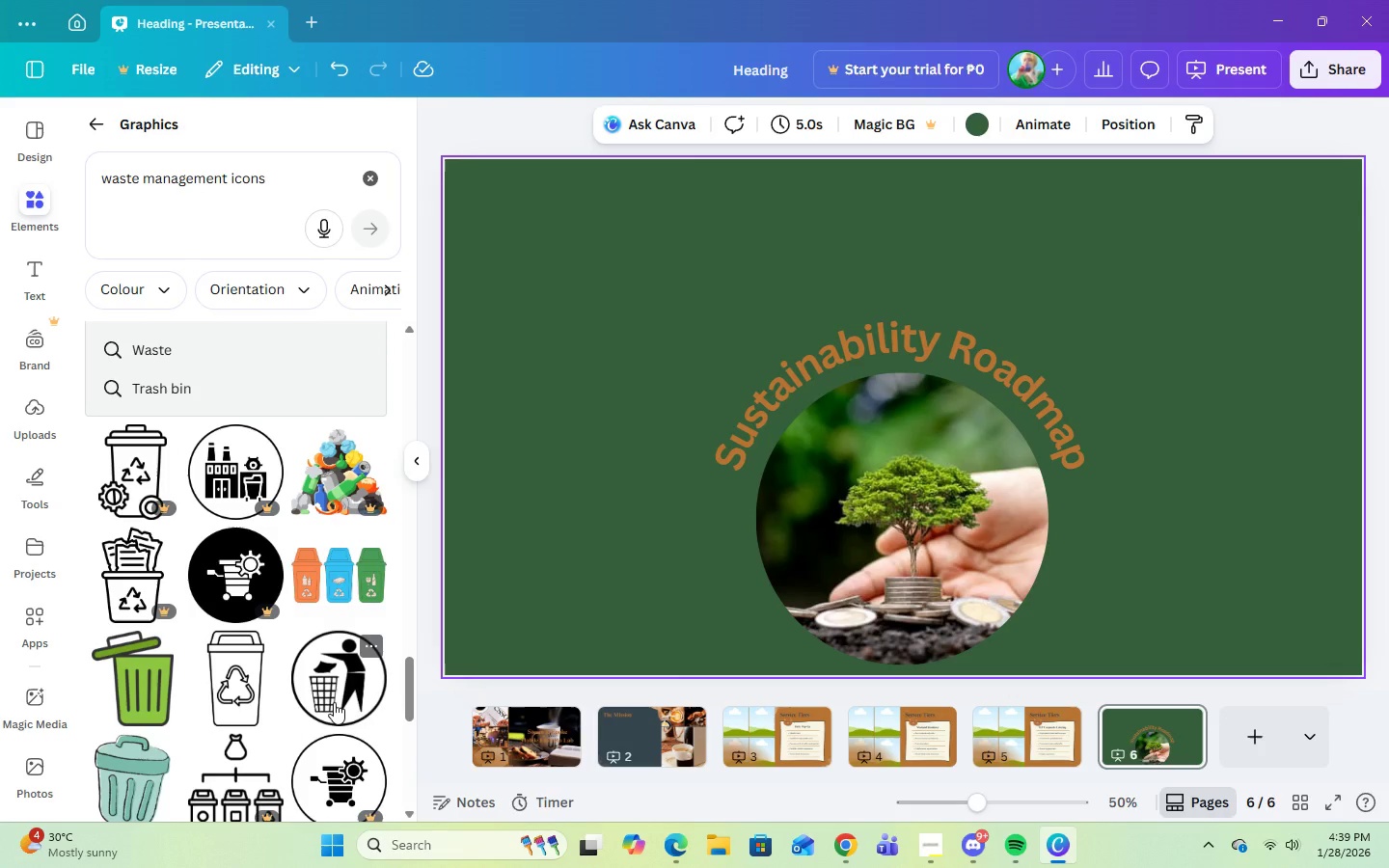 
left_click([334, 702])
 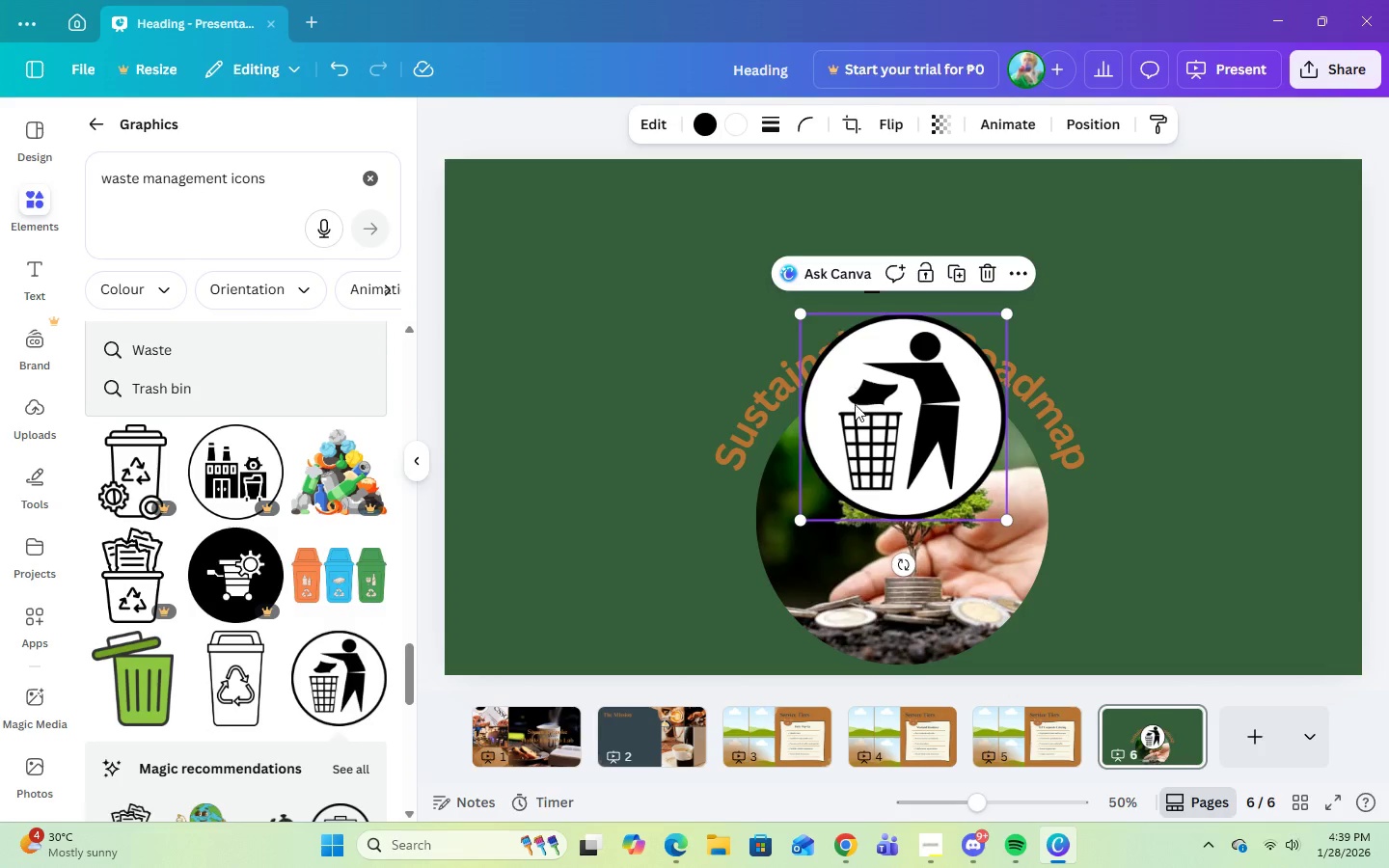 
left_click_drag(start_coordinate=[882, 433], to_coordinate=[660, 276])
 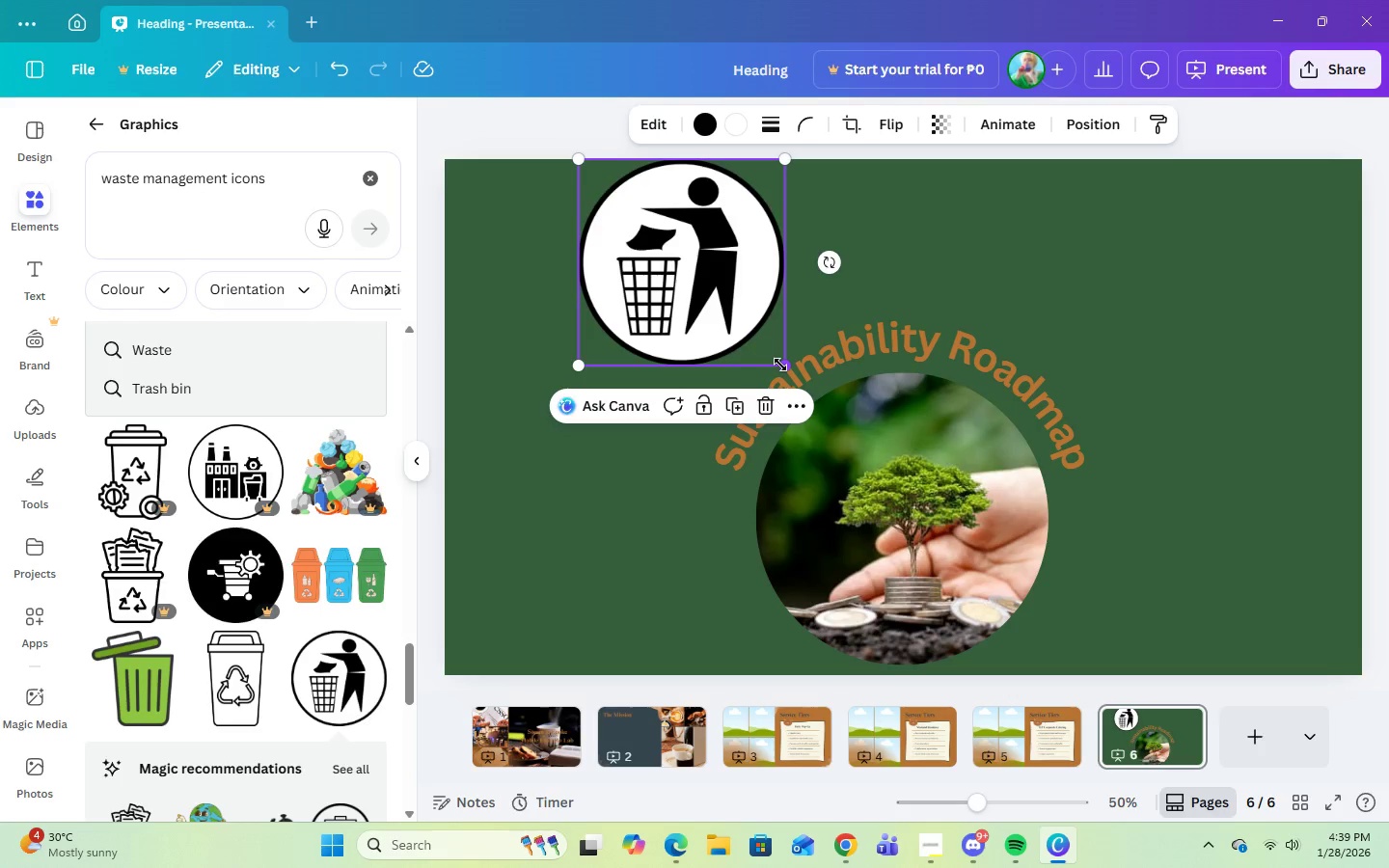 
left_click_drag(start_coordinate=[780, 365], to_coordinate=[643, 197])
 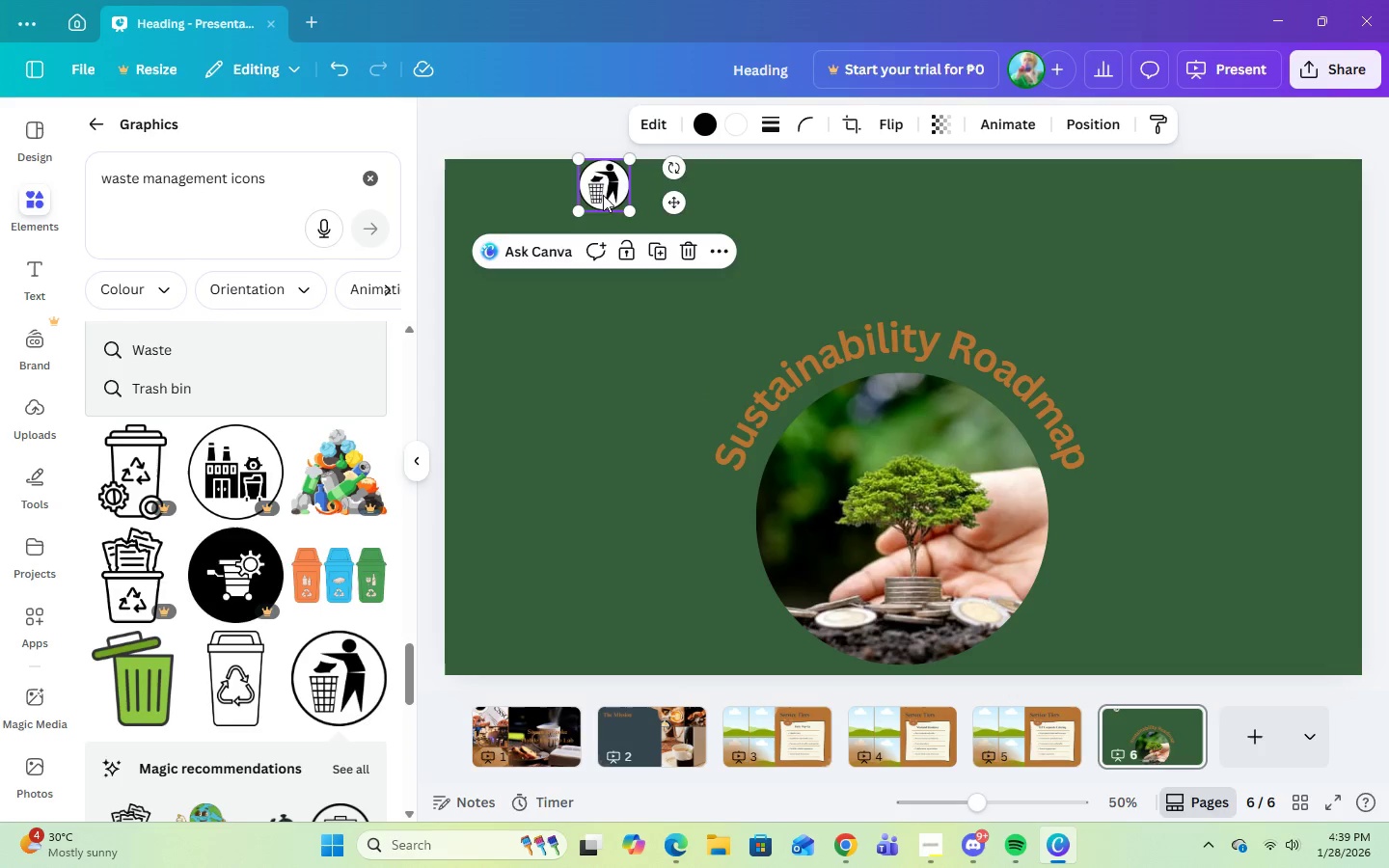 
left_click_drag(start_coordinate=[603, 195], to_coordinate=[600, 243])
 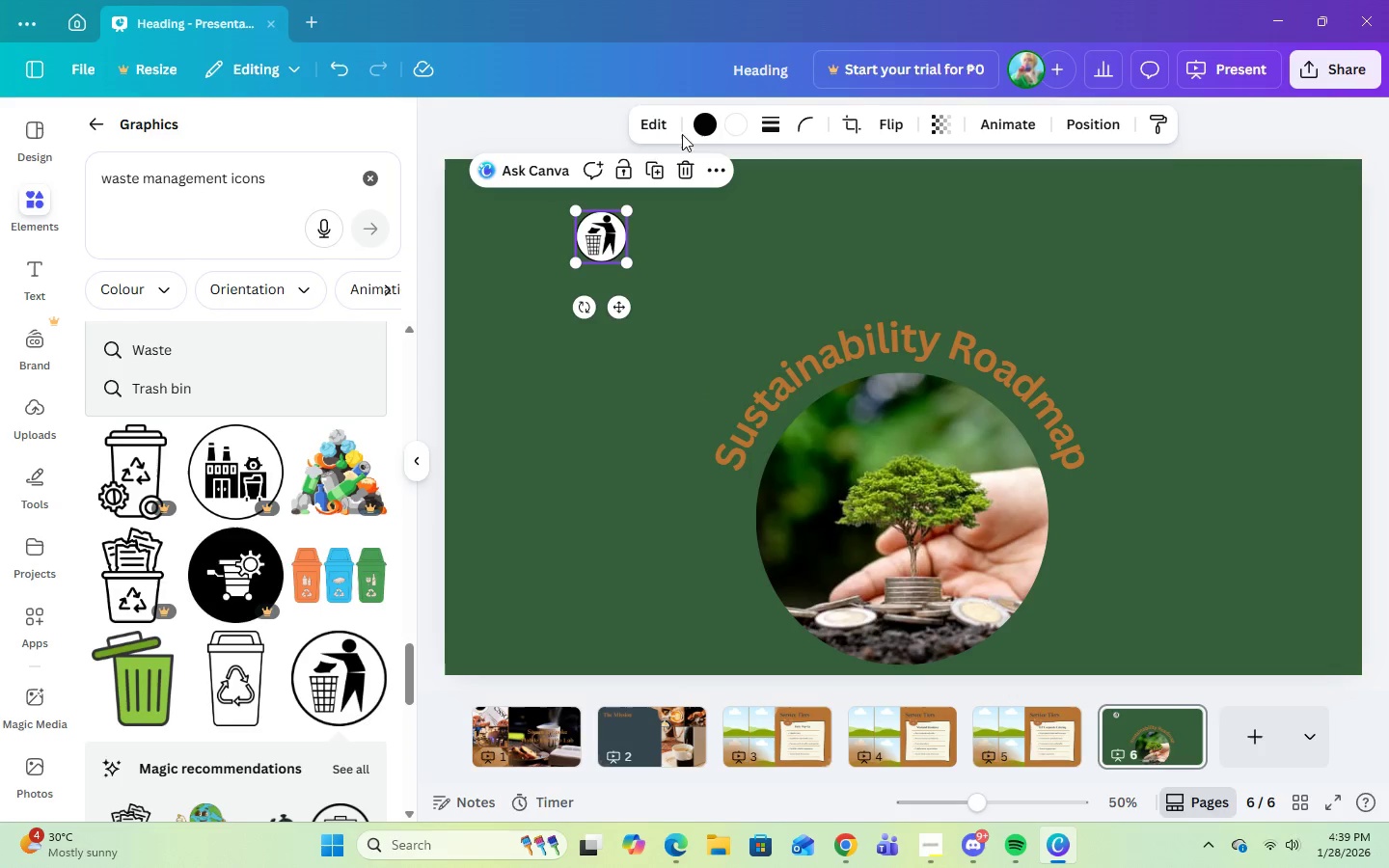 
left_click([694, 123])
 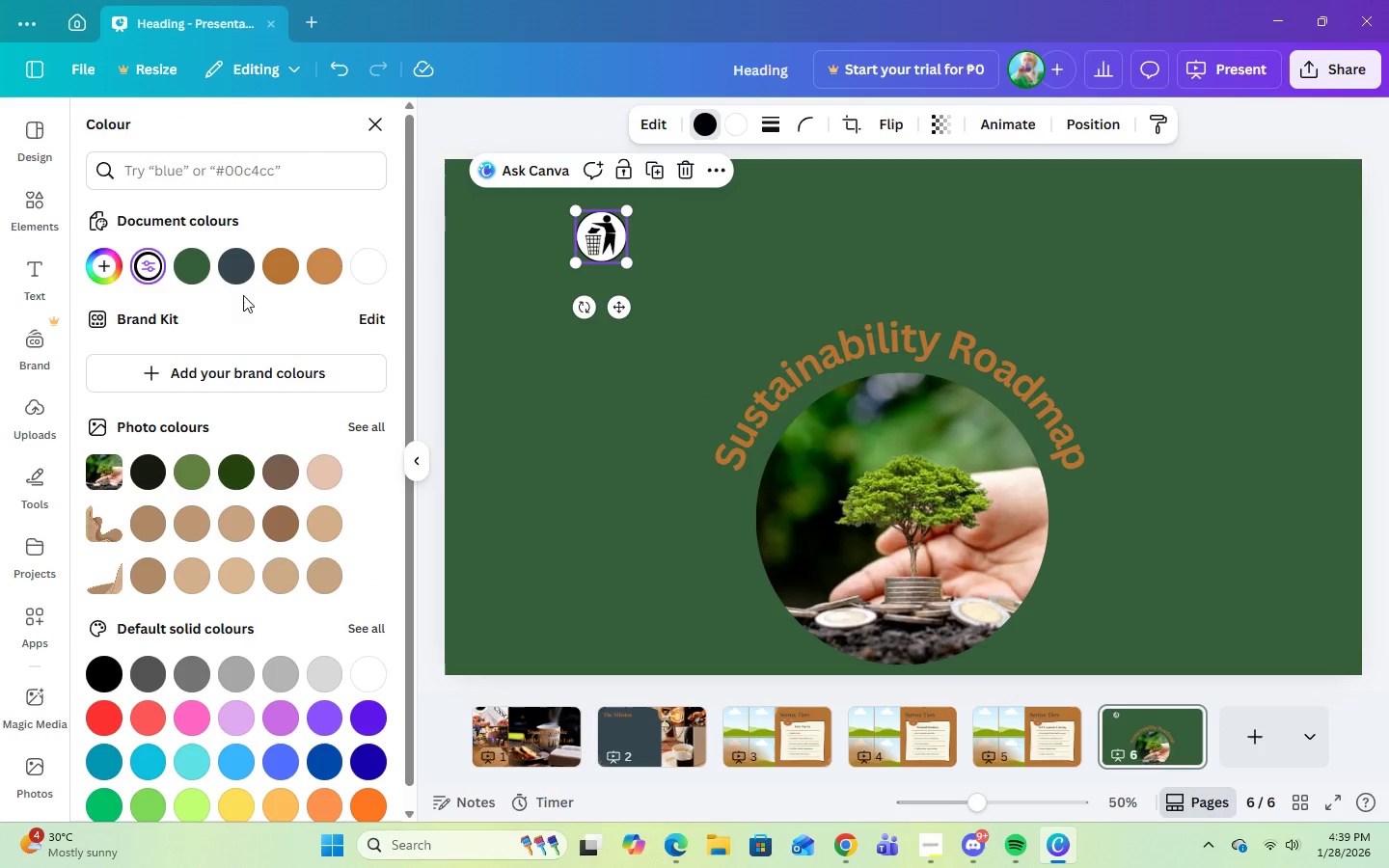 
left_click([236, 258])
 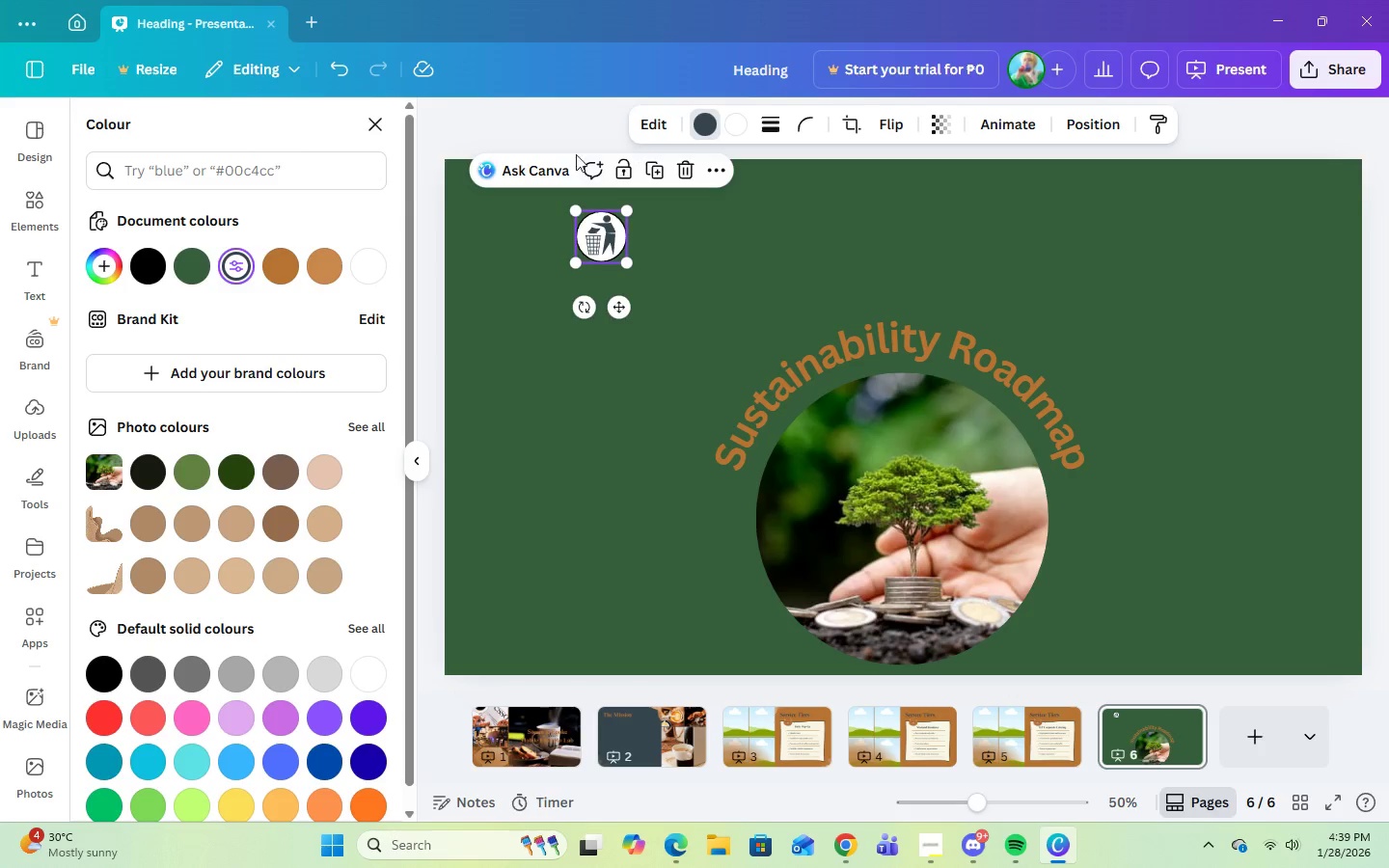 
left_click([269, 266])
 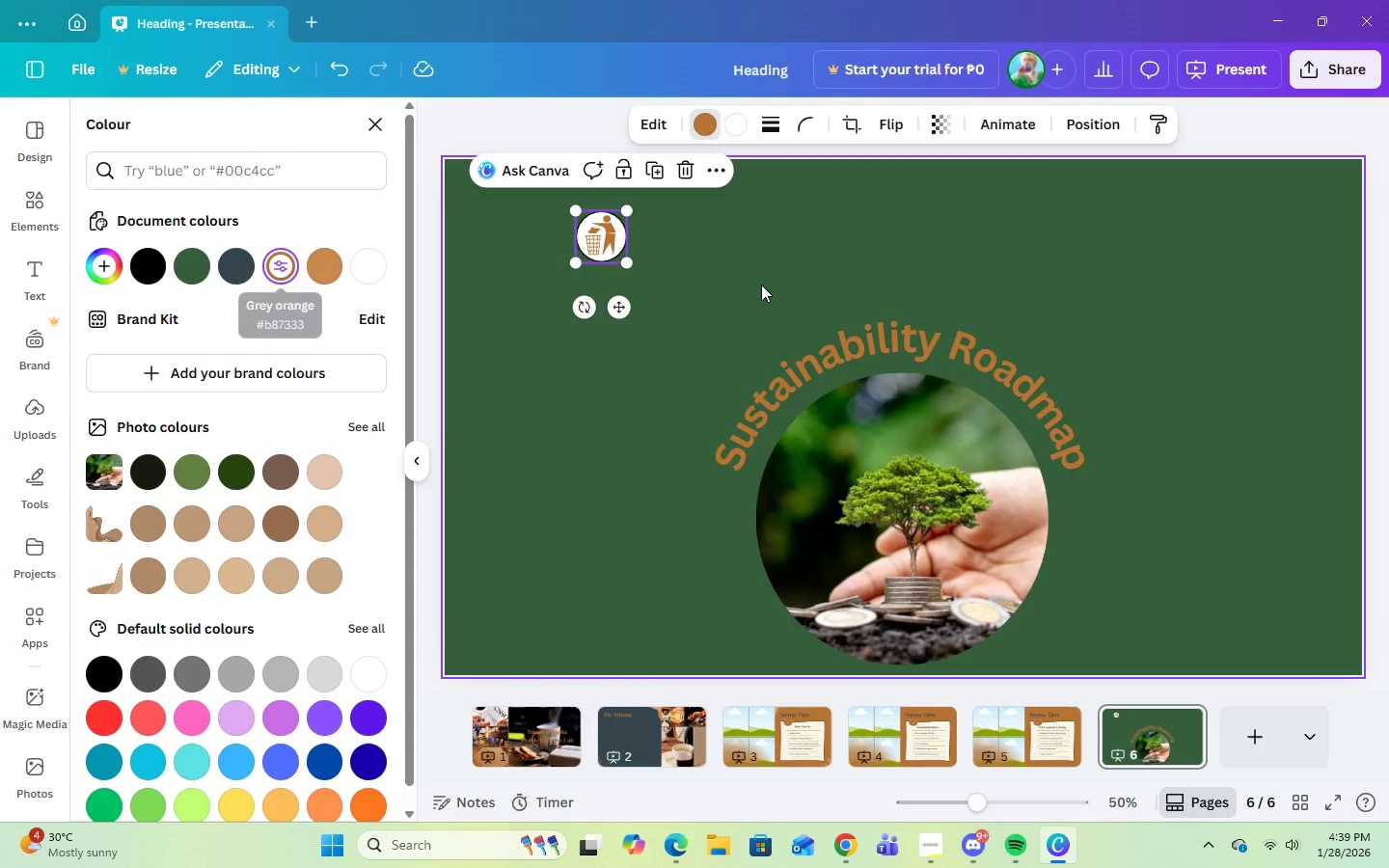 
left_click([764, 285])
 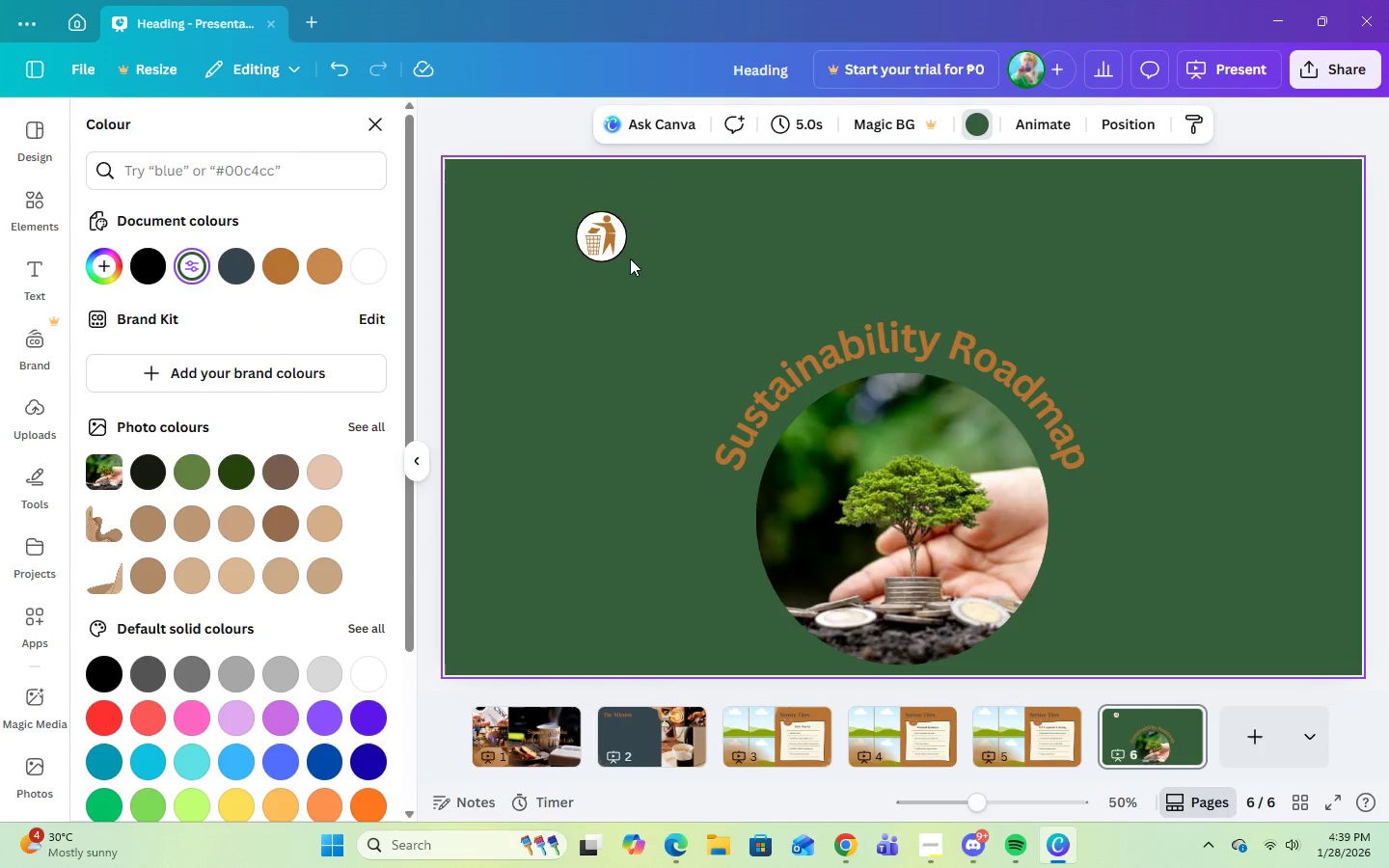 
left_click([615, 255])
 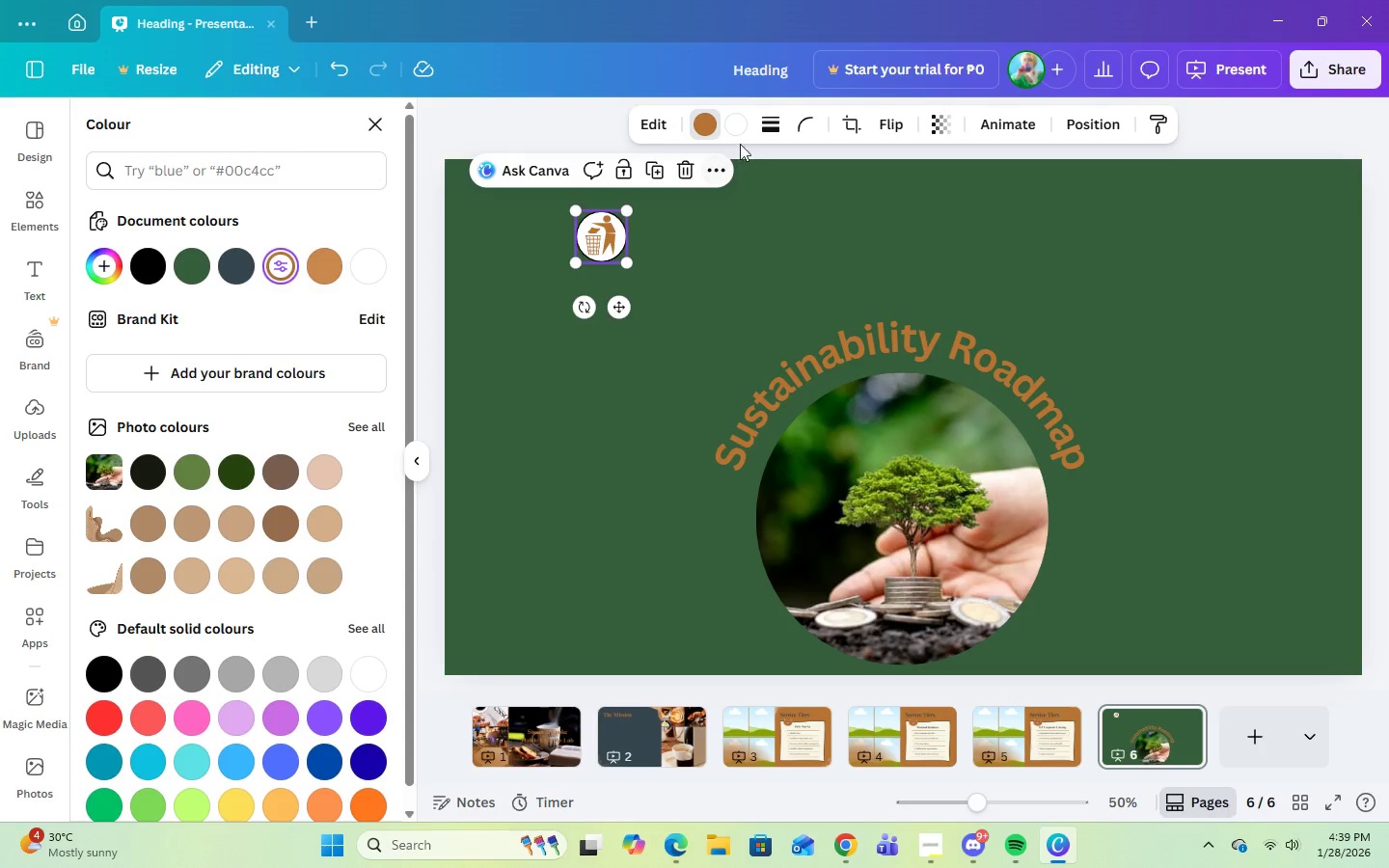 
left_click([740, 119])
 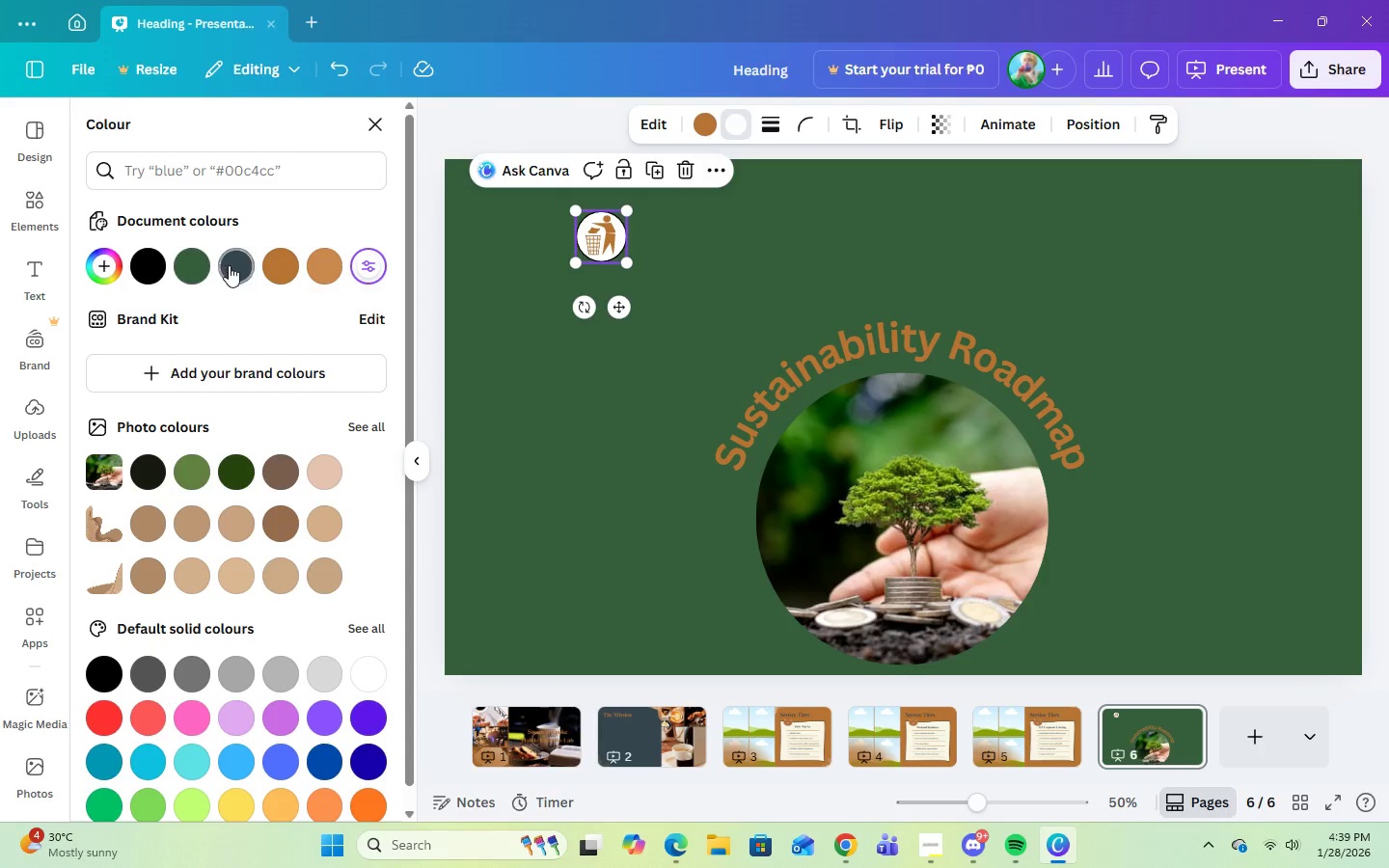 
left_click([286, 269])
 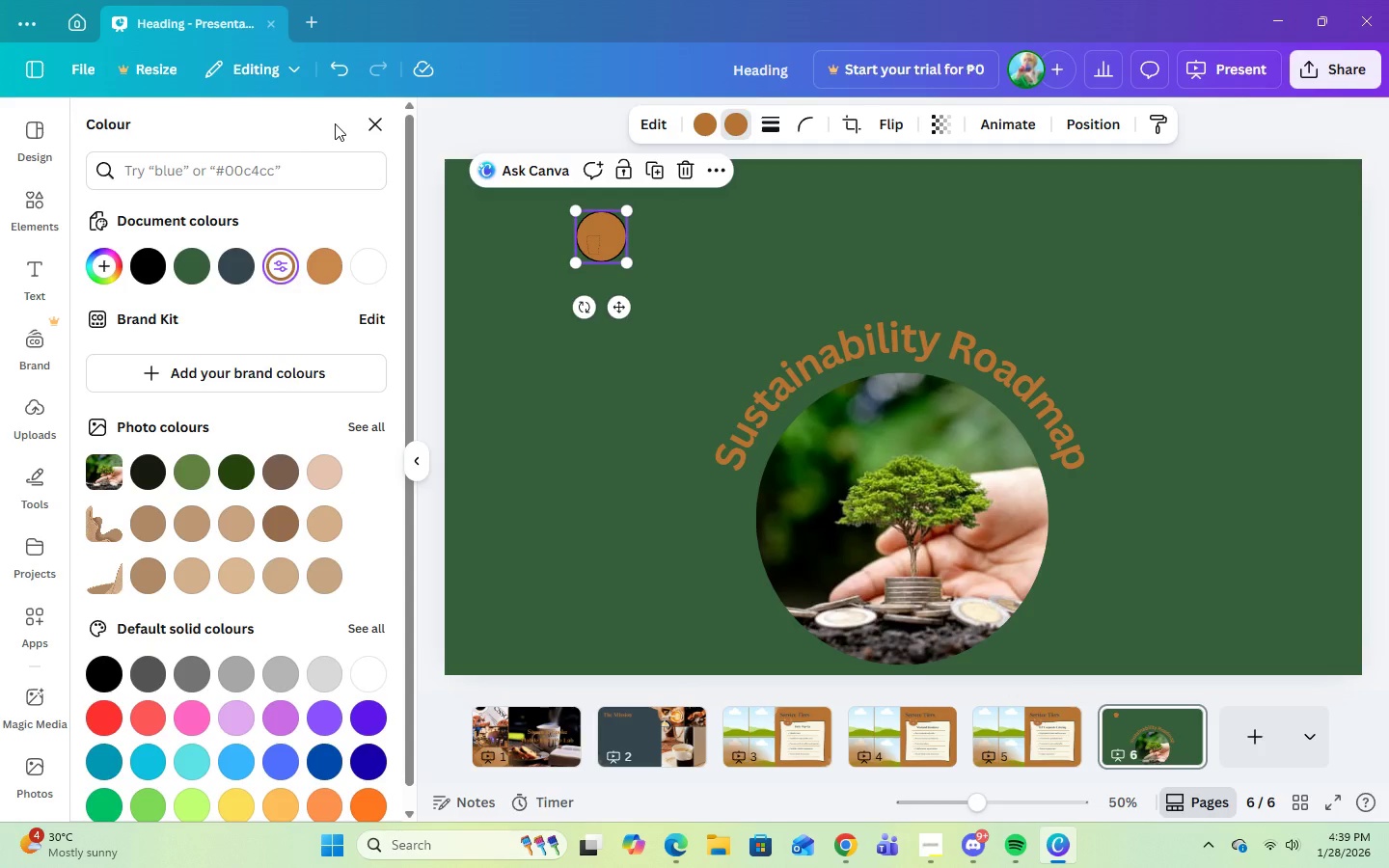 
left_click([345, 74])
 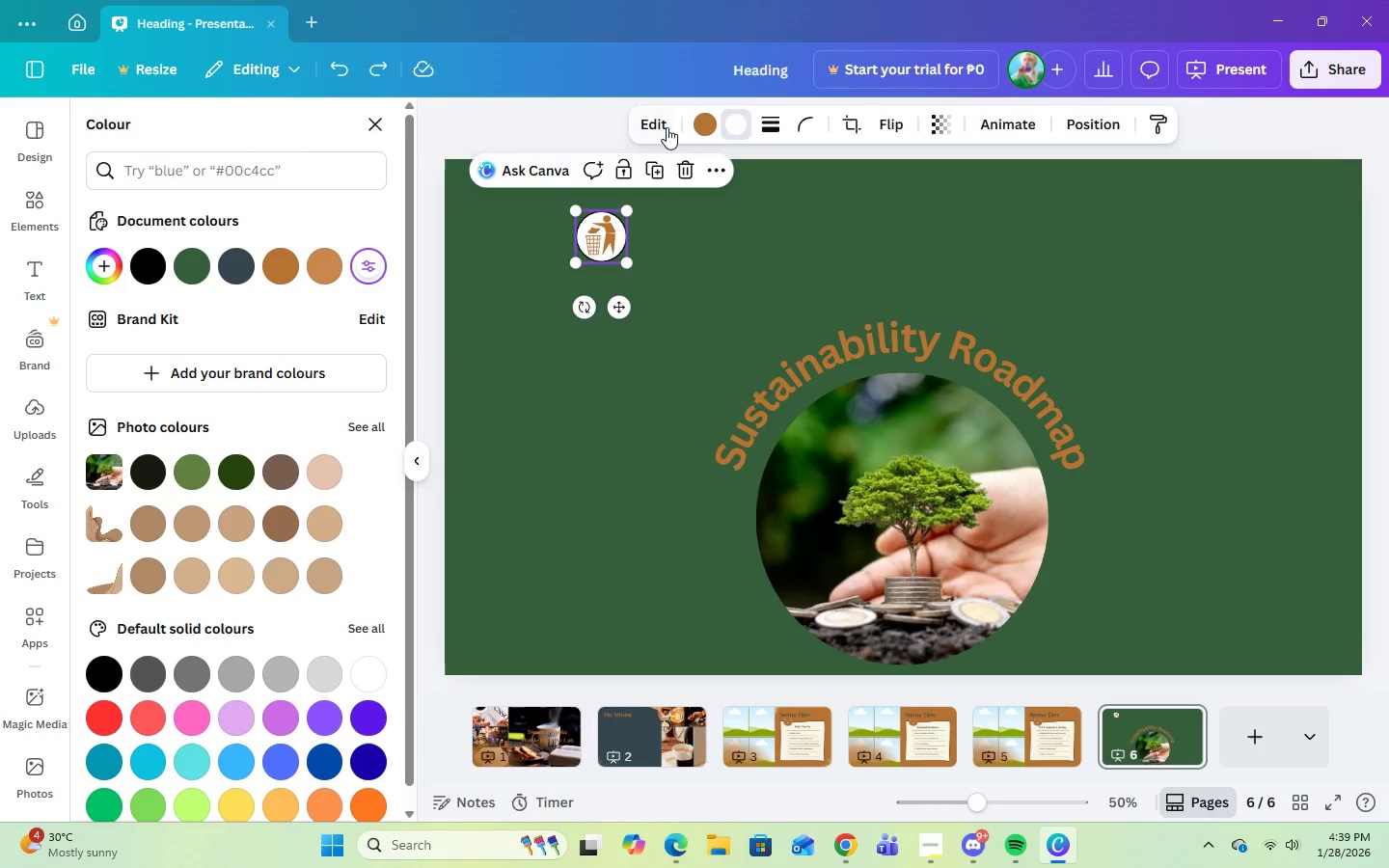 
left_click([711, 121])
 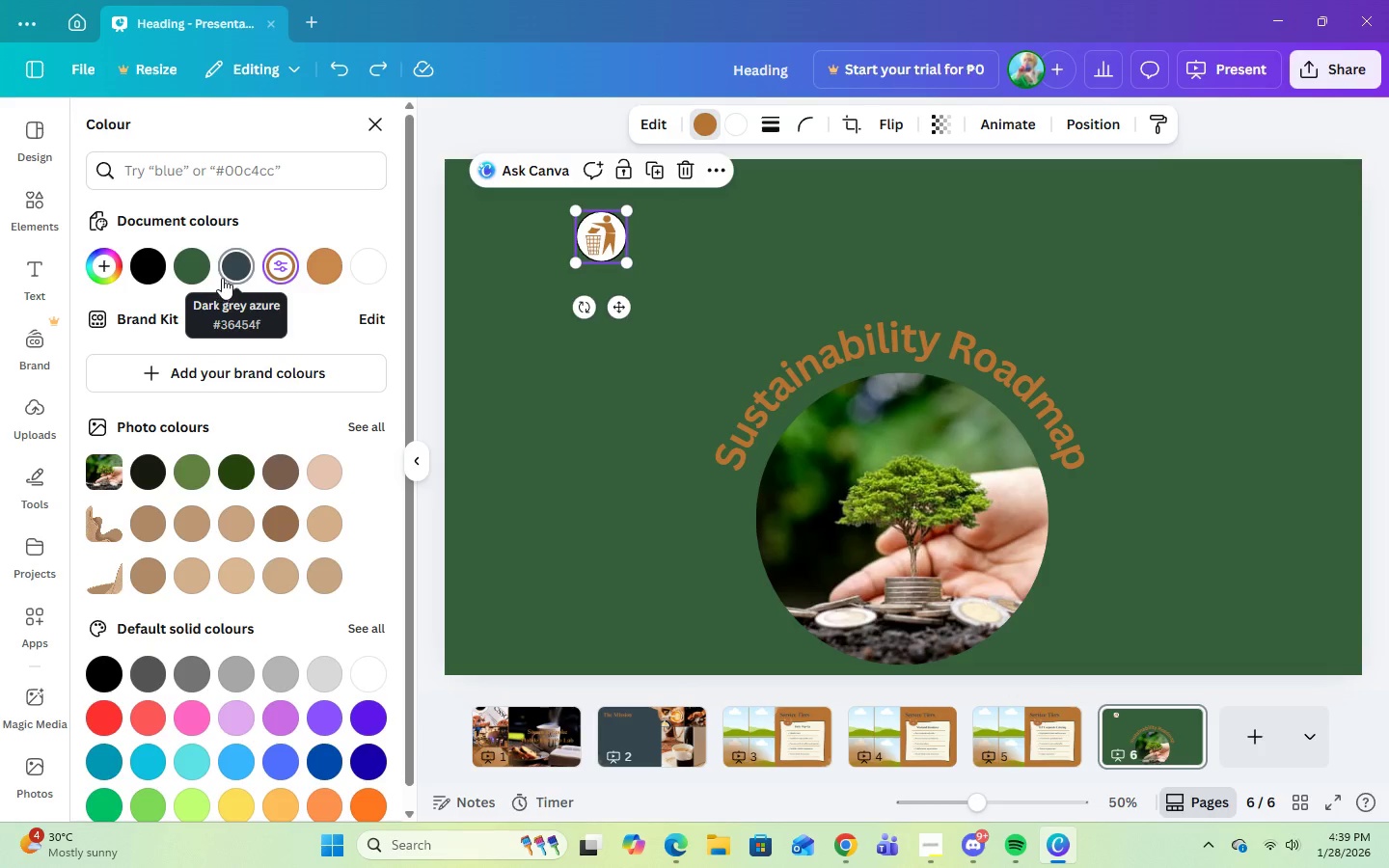 
left_click([232, 264])
 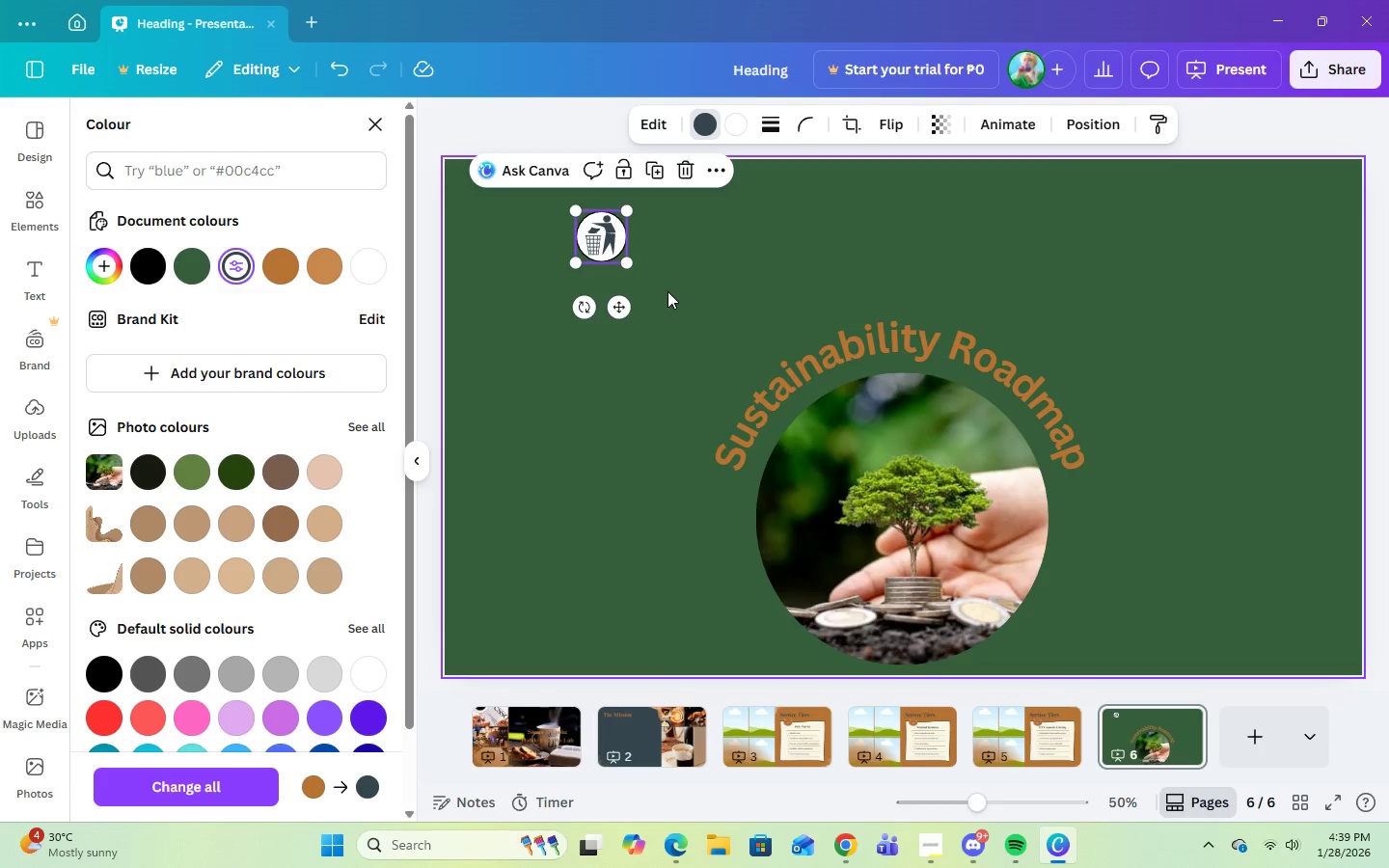 
left_click([669, 292])
 